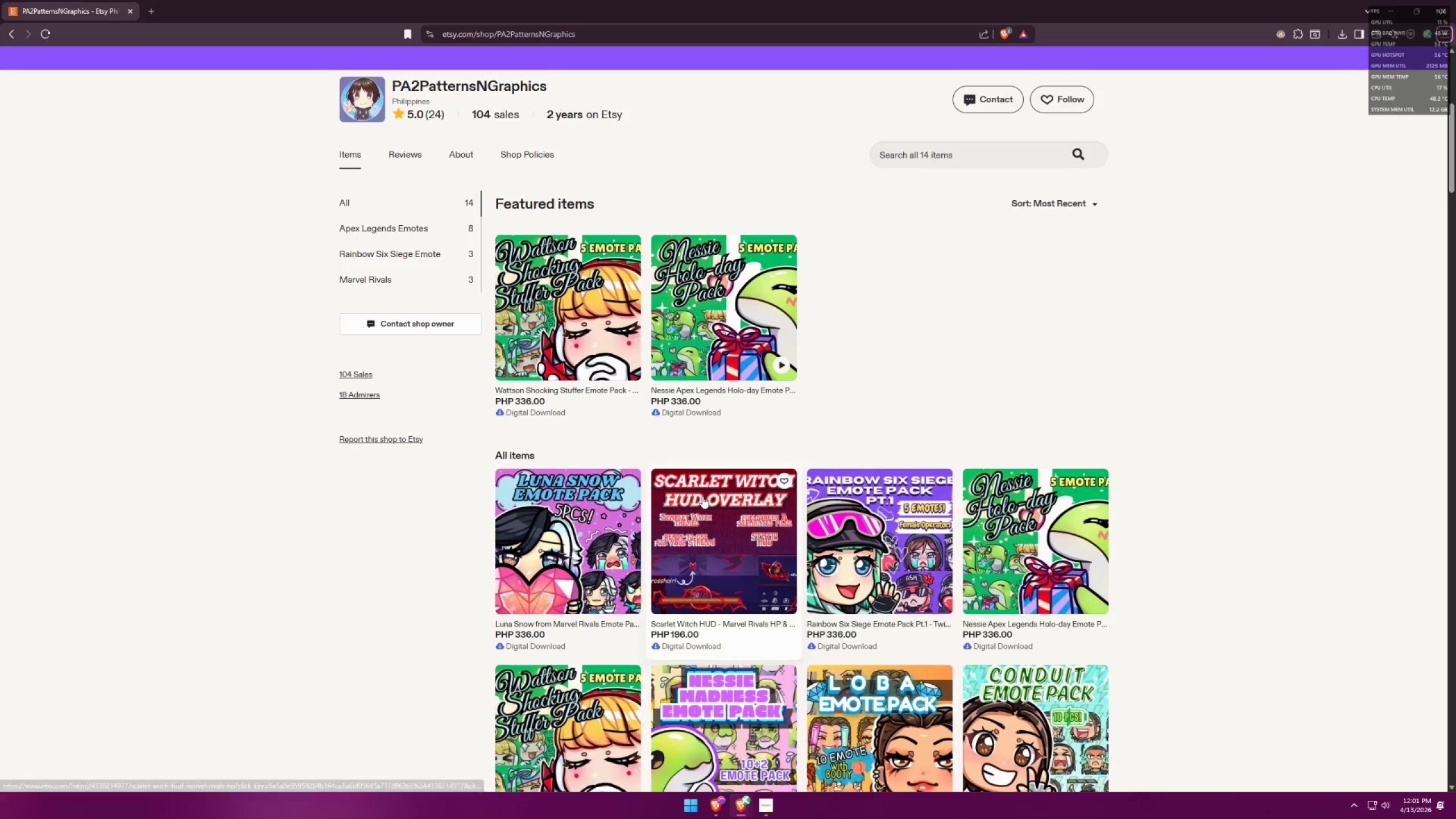 
key(Alt+AltLeft)
 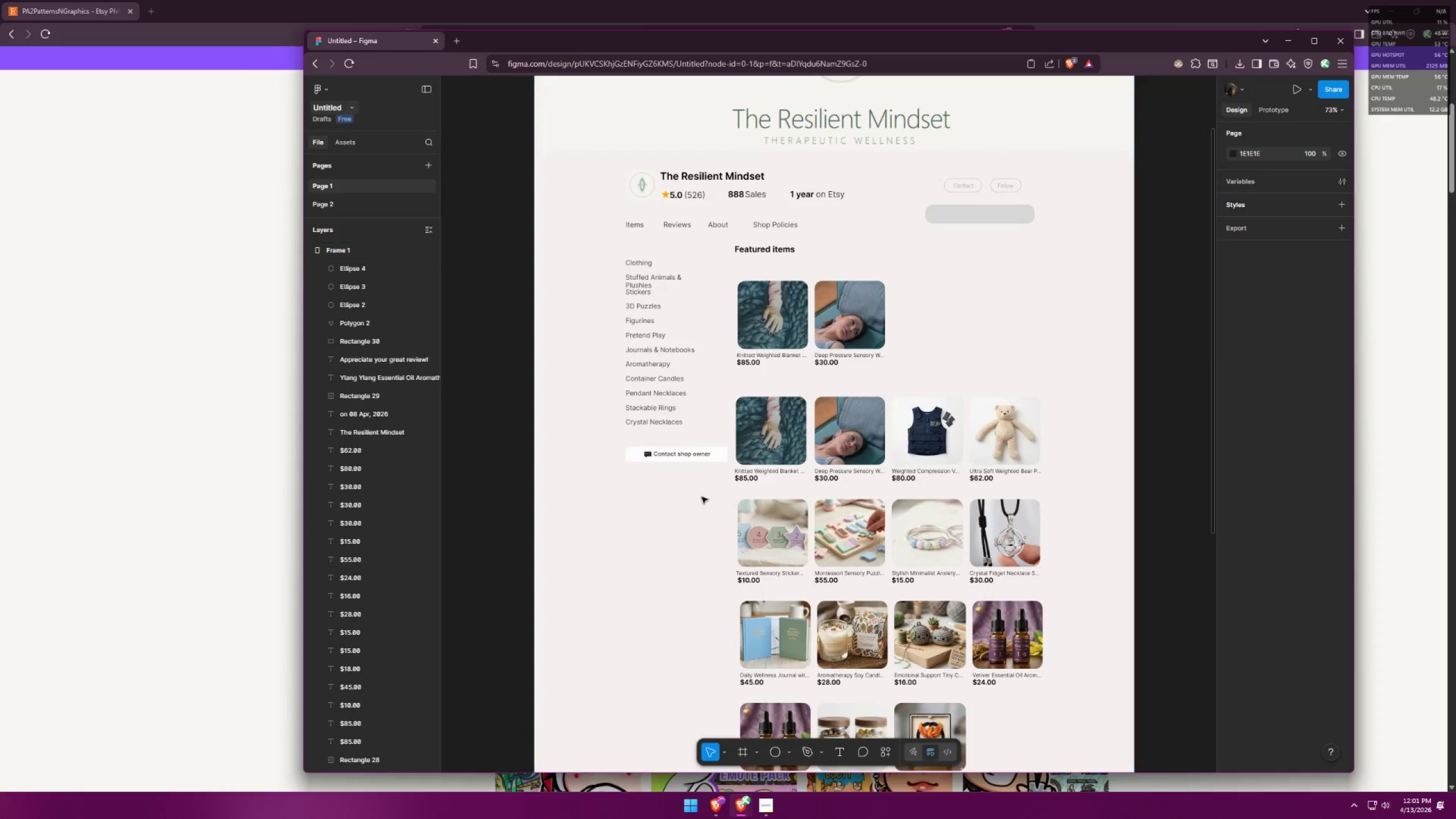 
key(Alt+Tab)
 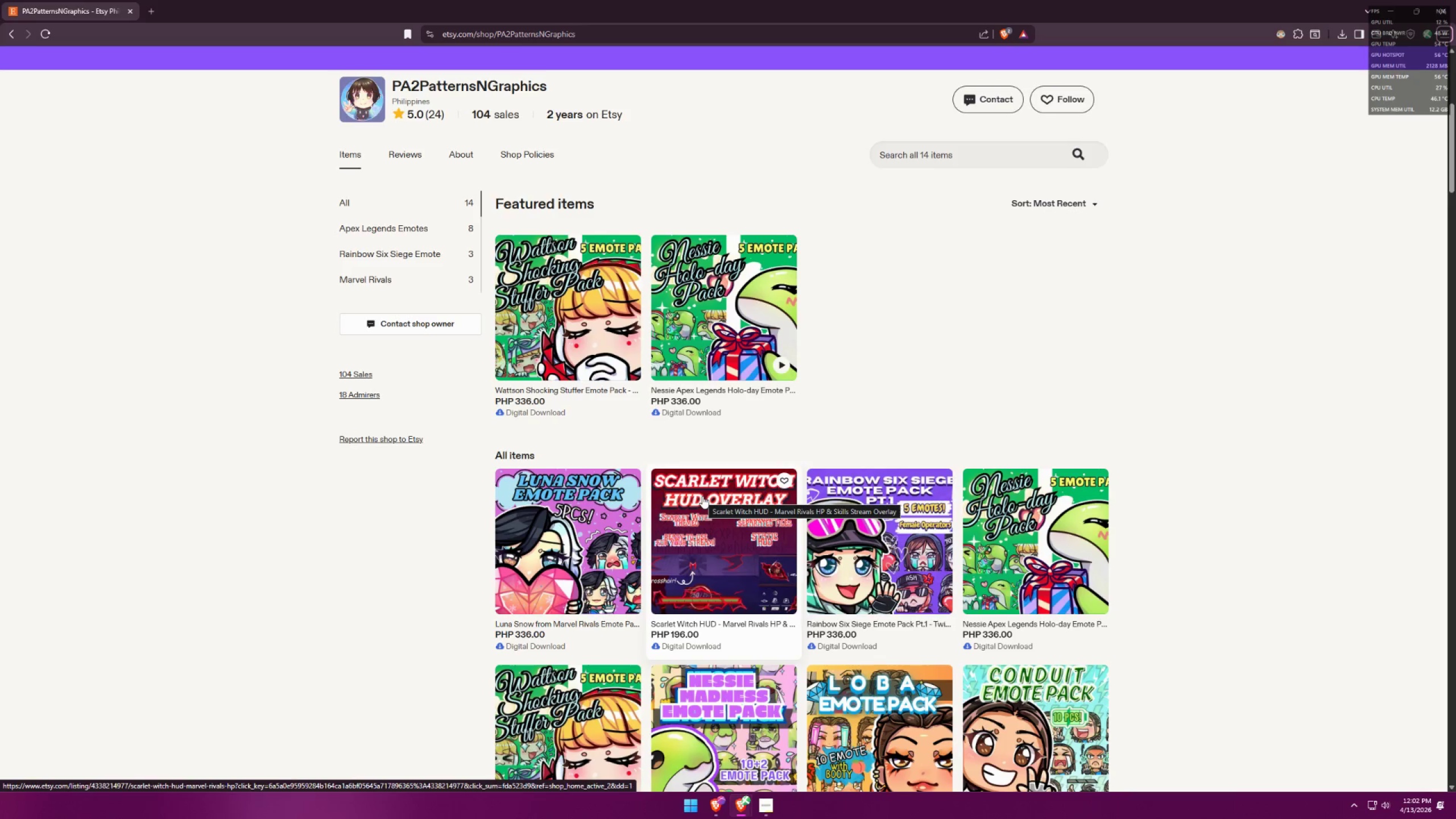 
scroll: coordinate [660, 481], scroll_direction: down, amount: 26.0
 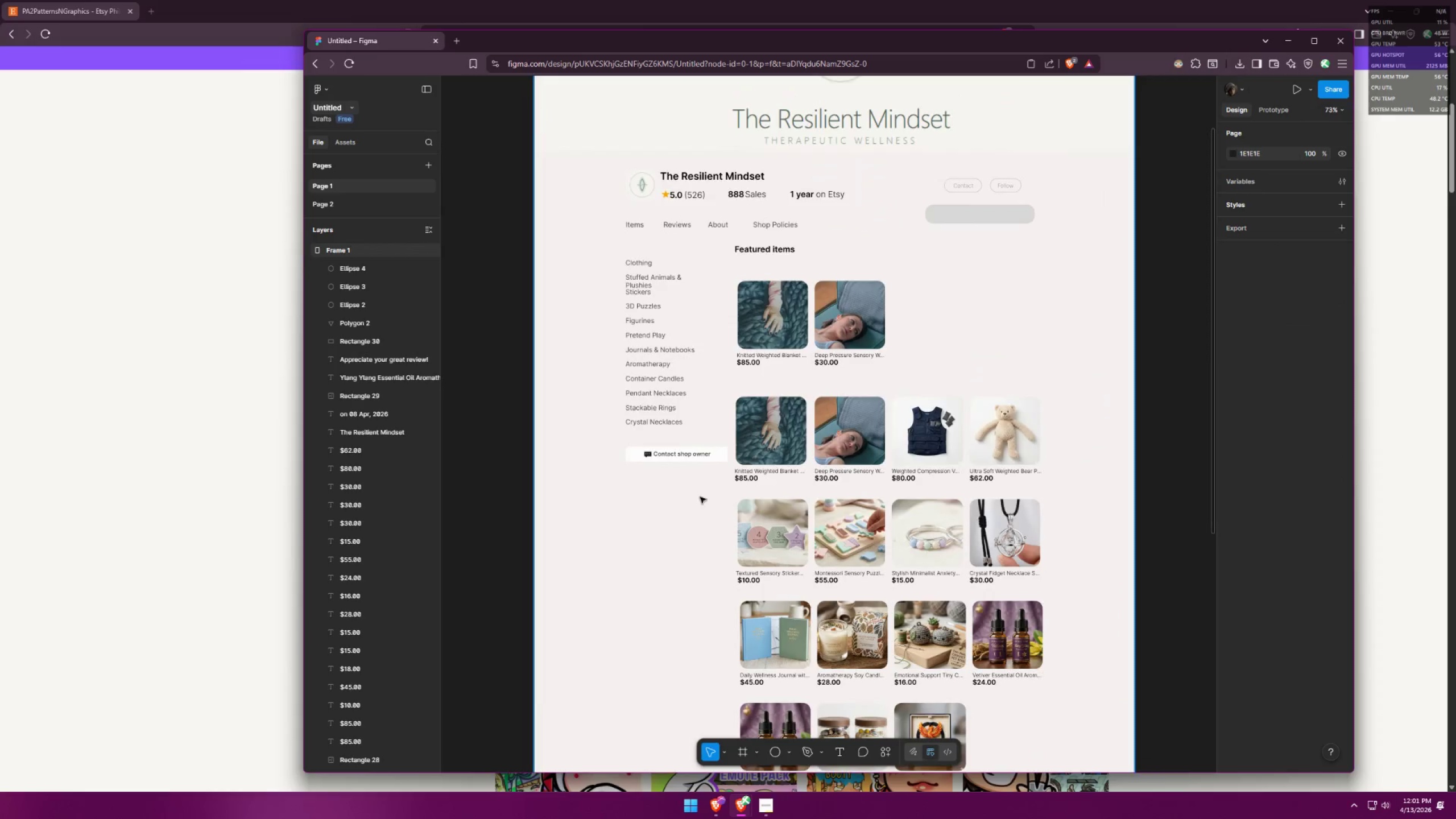 
key(Alt+AltLeft)
 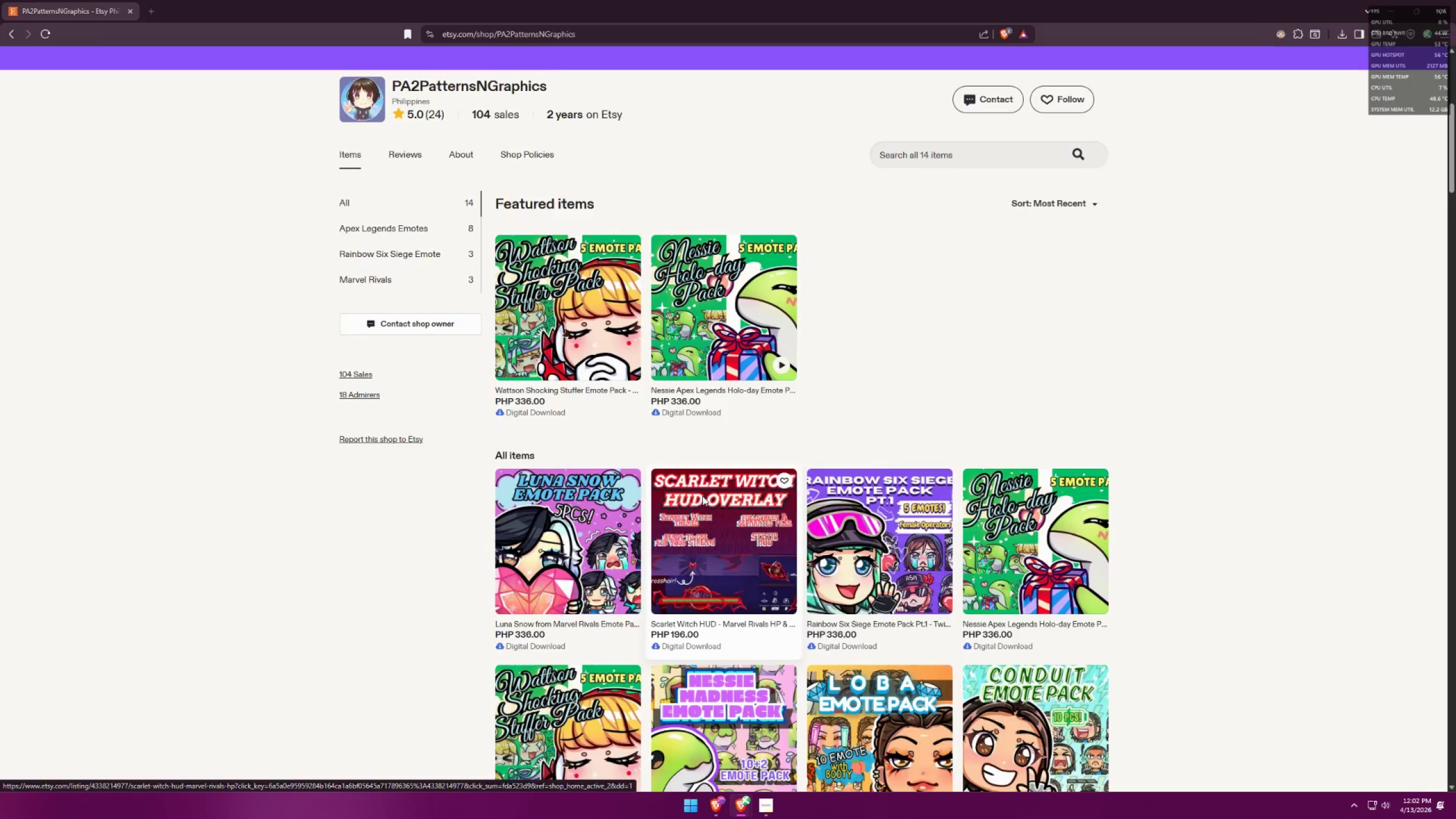 
key(Alt+Tab)
 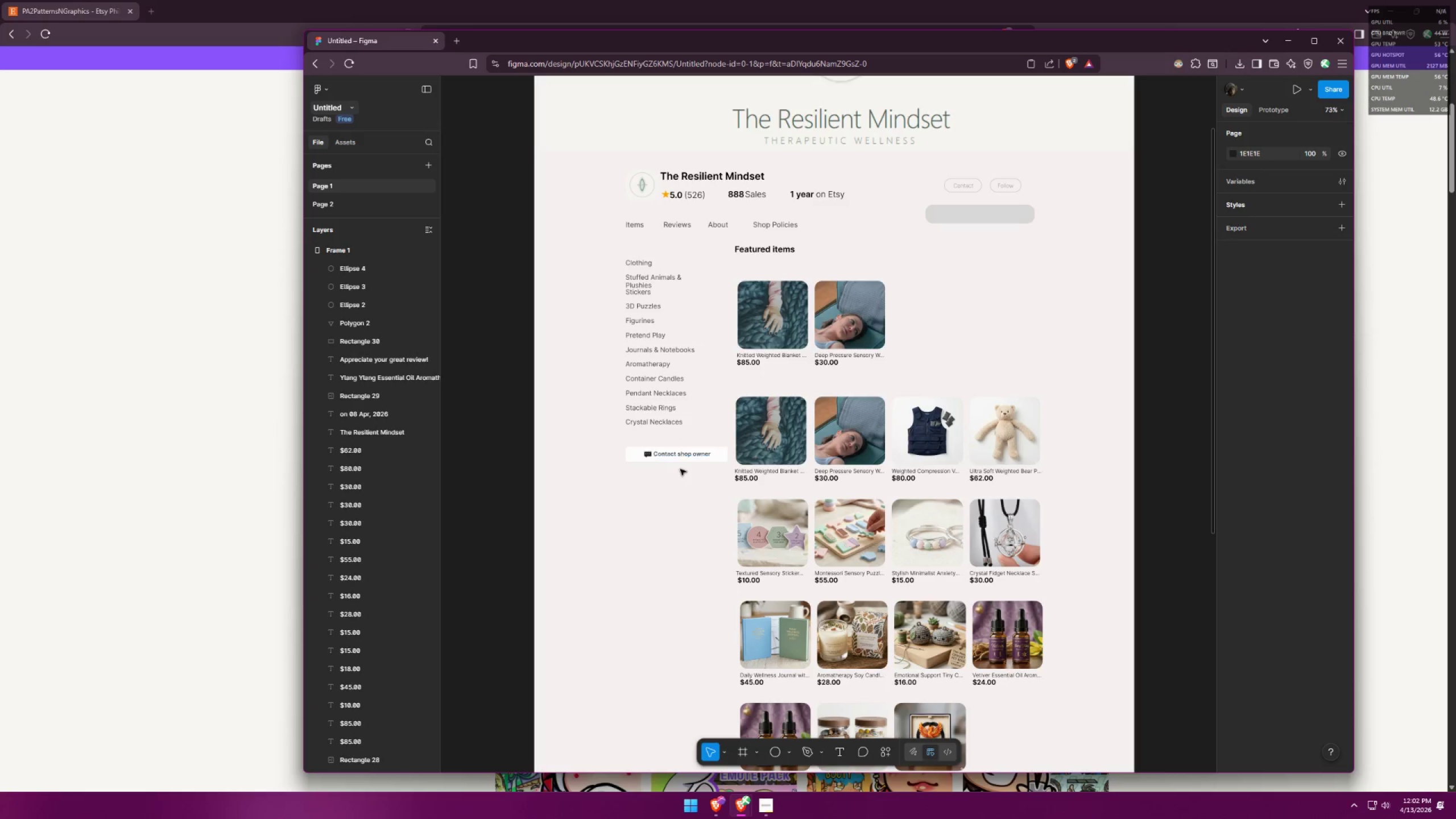 
key(Alt+AltLeft)
 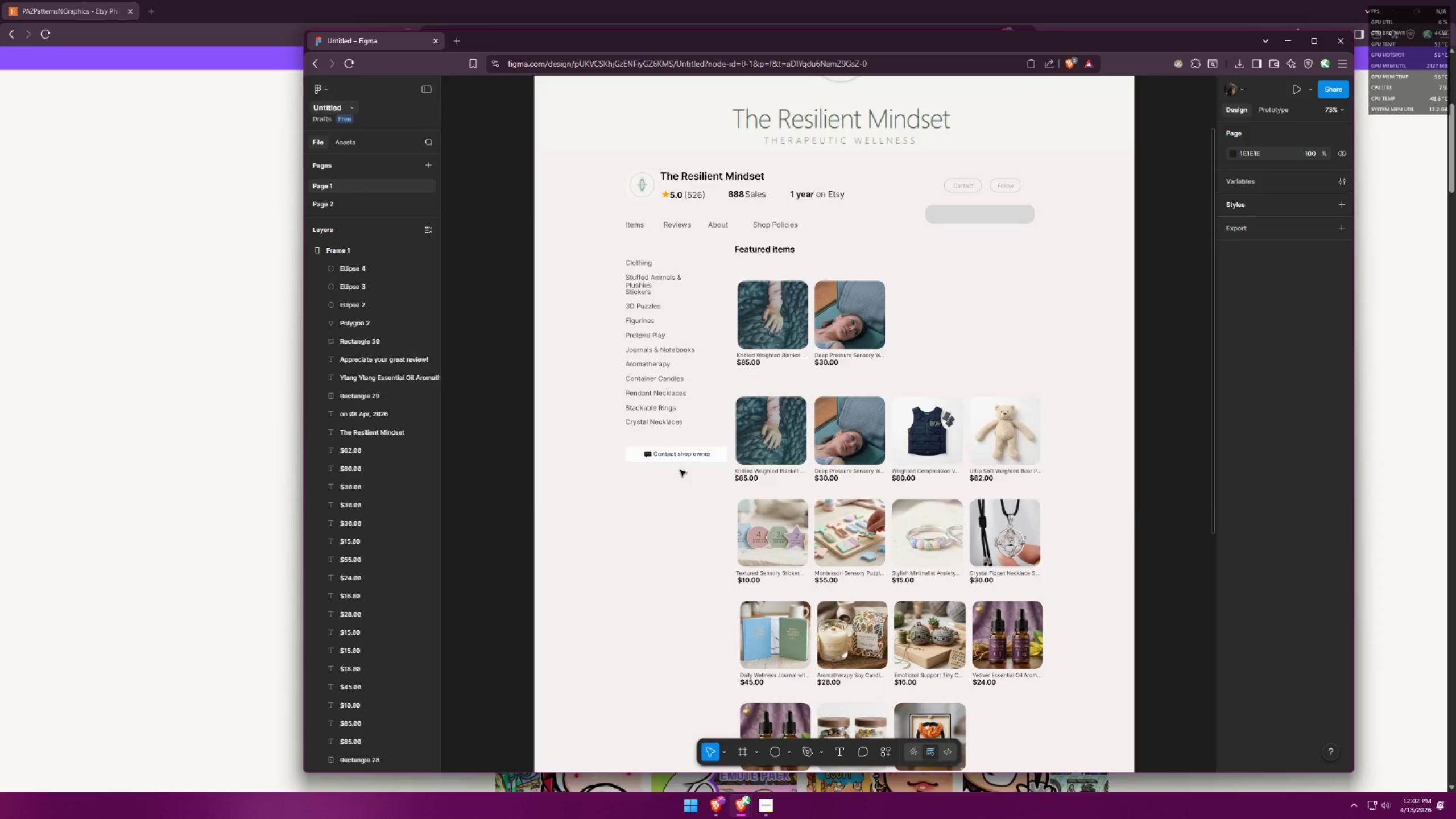 
key(Alt+Tab)
 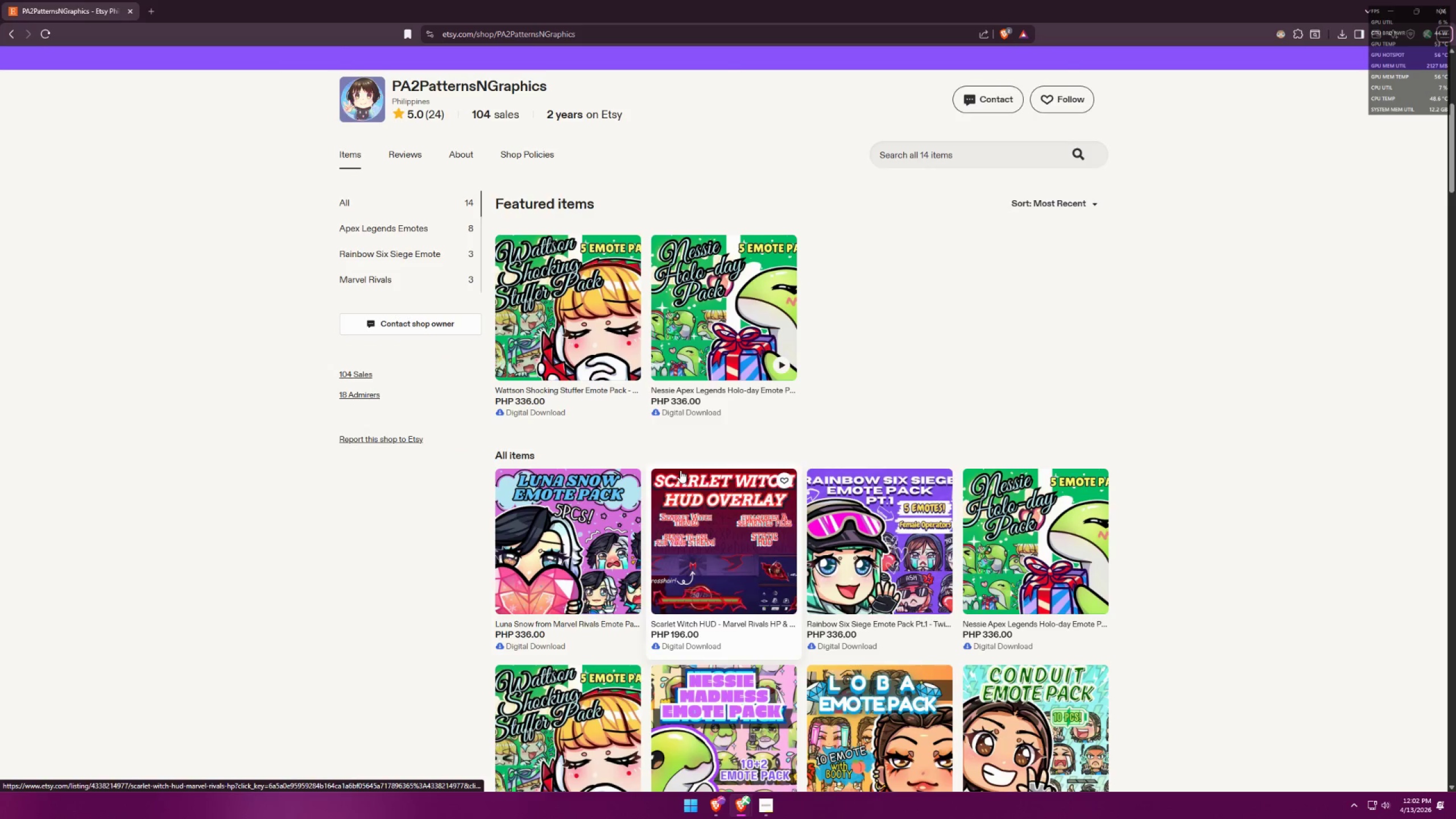 
key(Alt+AltLeft)
 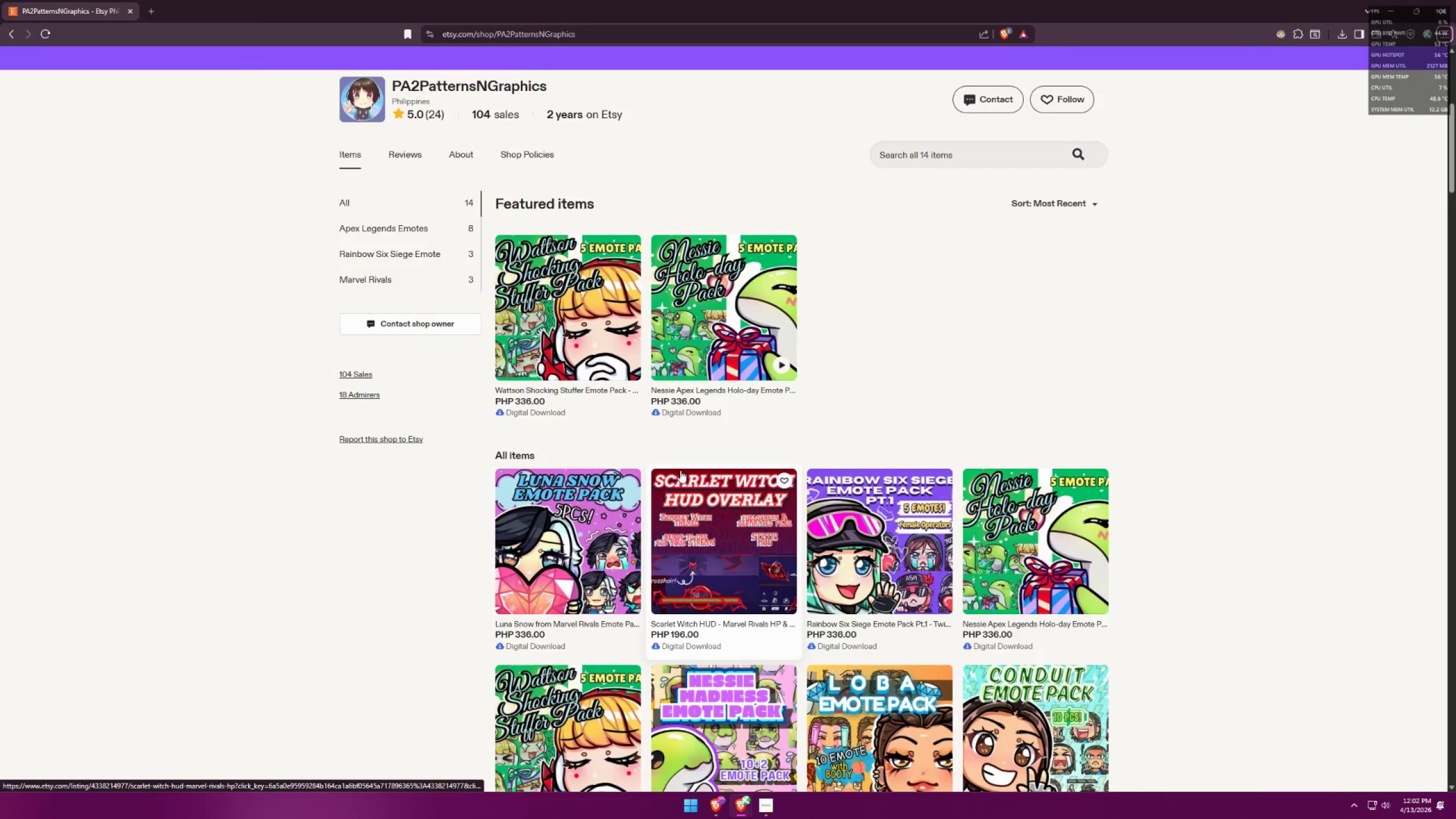 
key(Alt+Tab)
 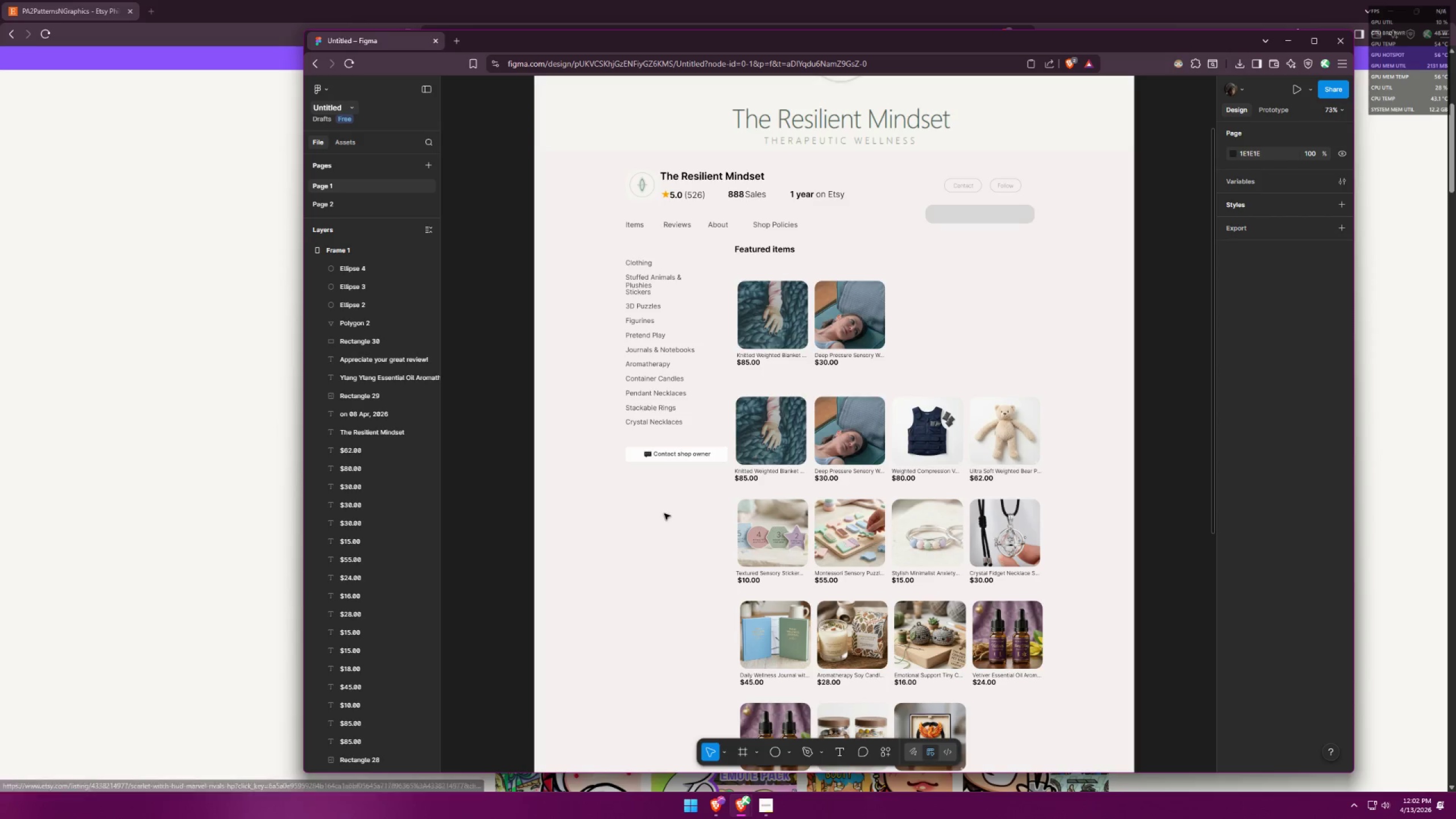 
key(Alt+AltLeft)
 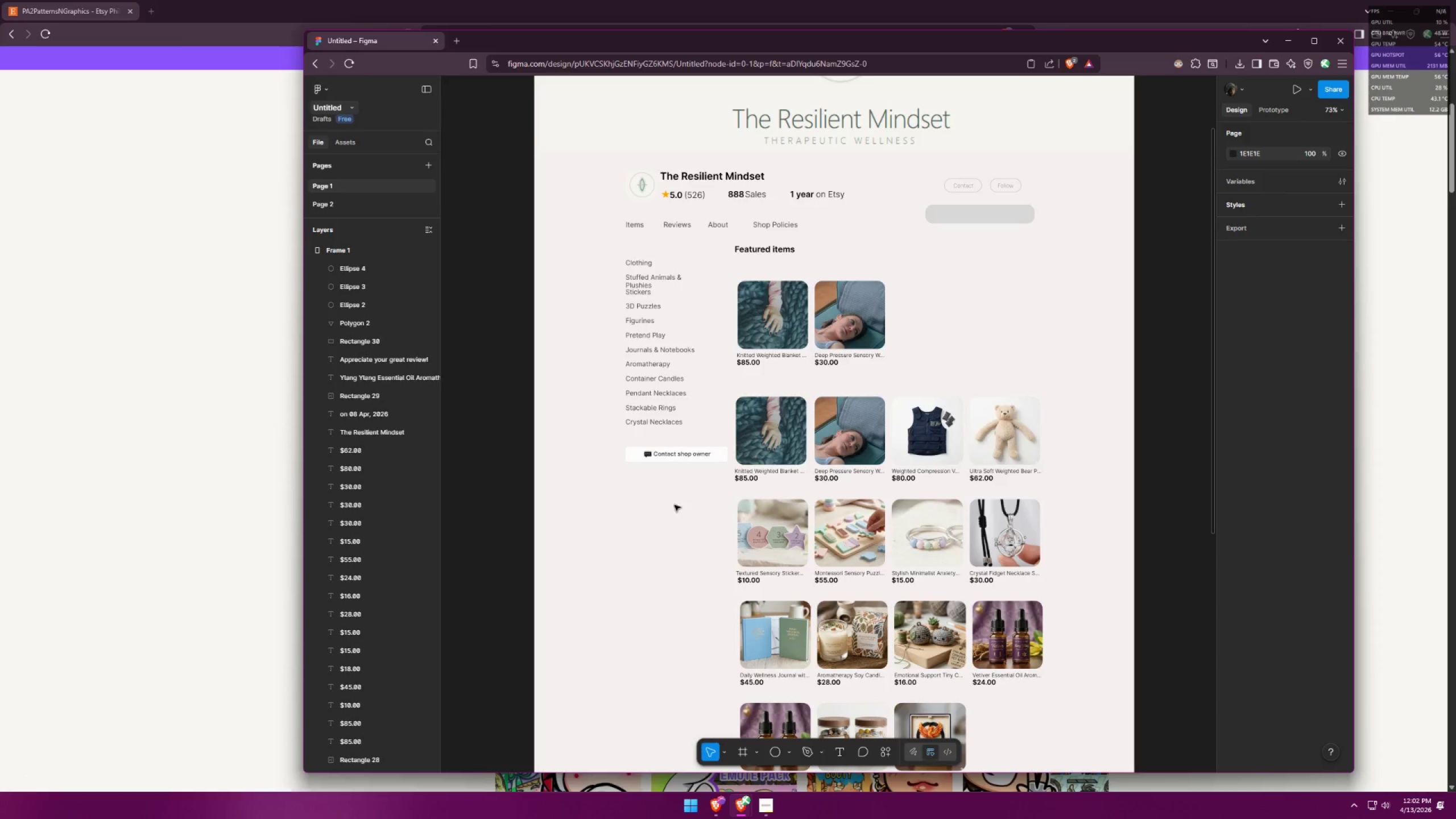 
key(Alt+Tab)
 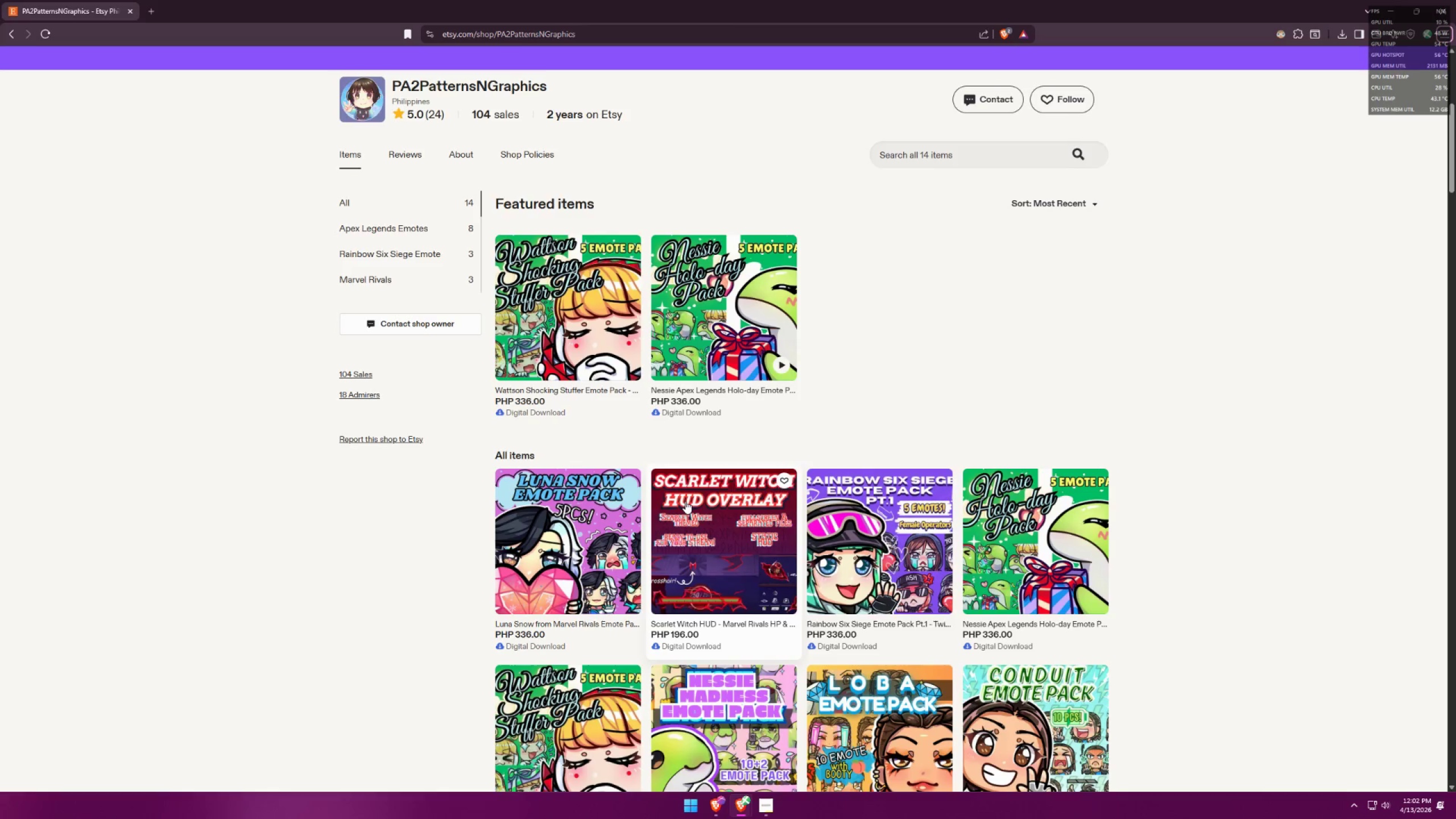 
key(Alt+AltLeft)
 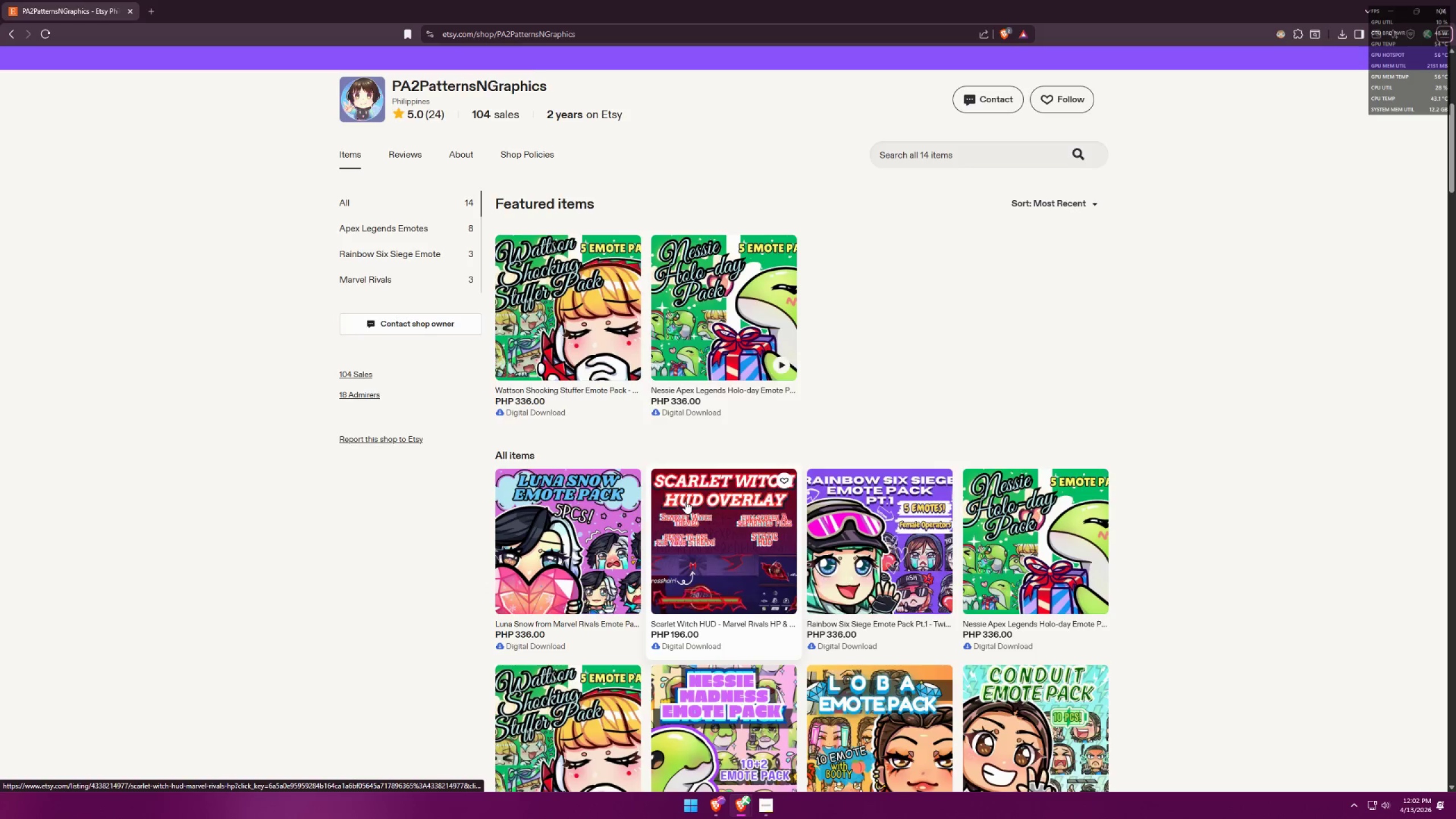 
key(Alt+Tab)
 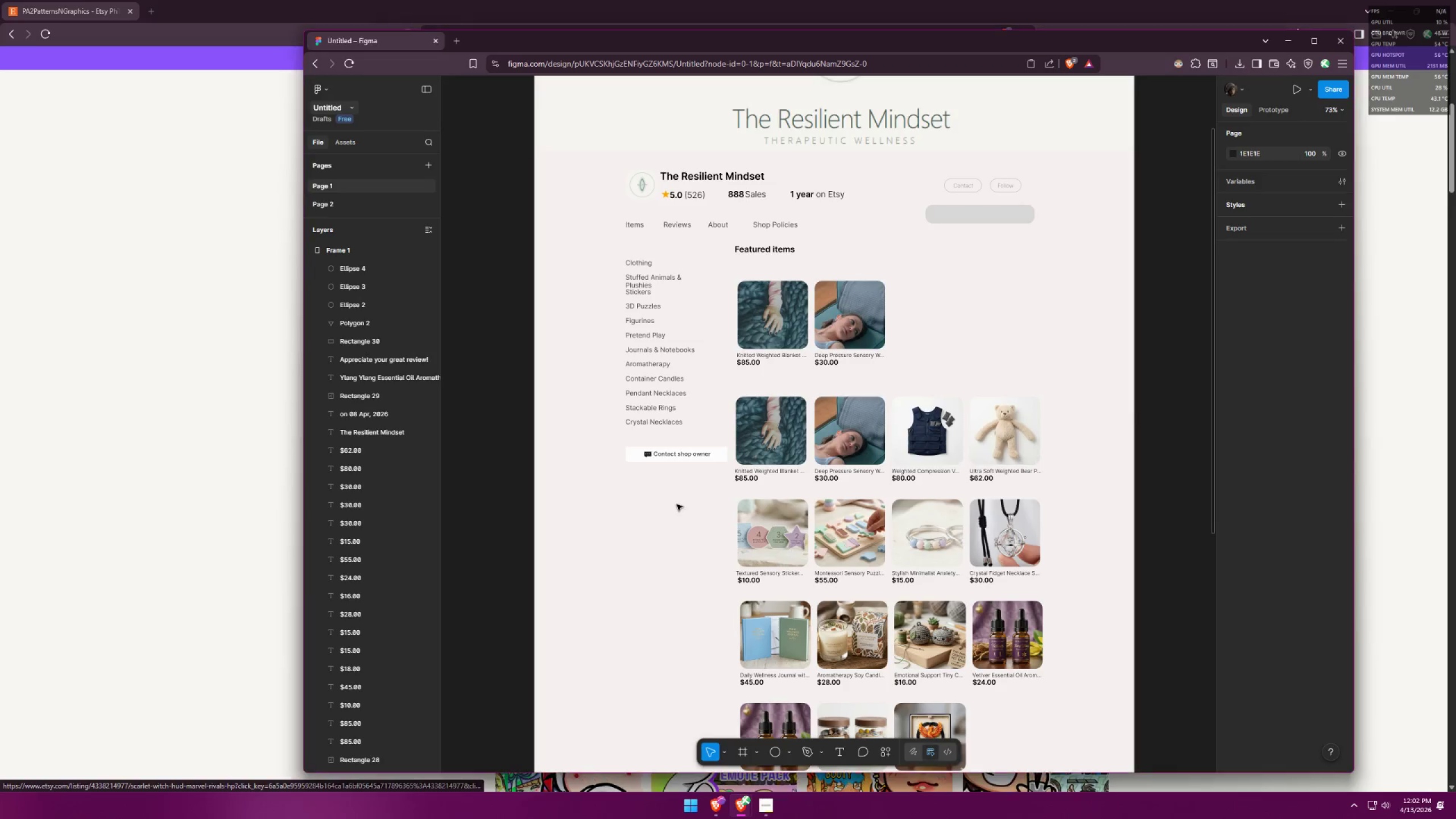 
hold_key(key=ControlLeft, duration=1.5)
scroll: coordinate [592, 403], scroll_direction: up, amount: 18.0
 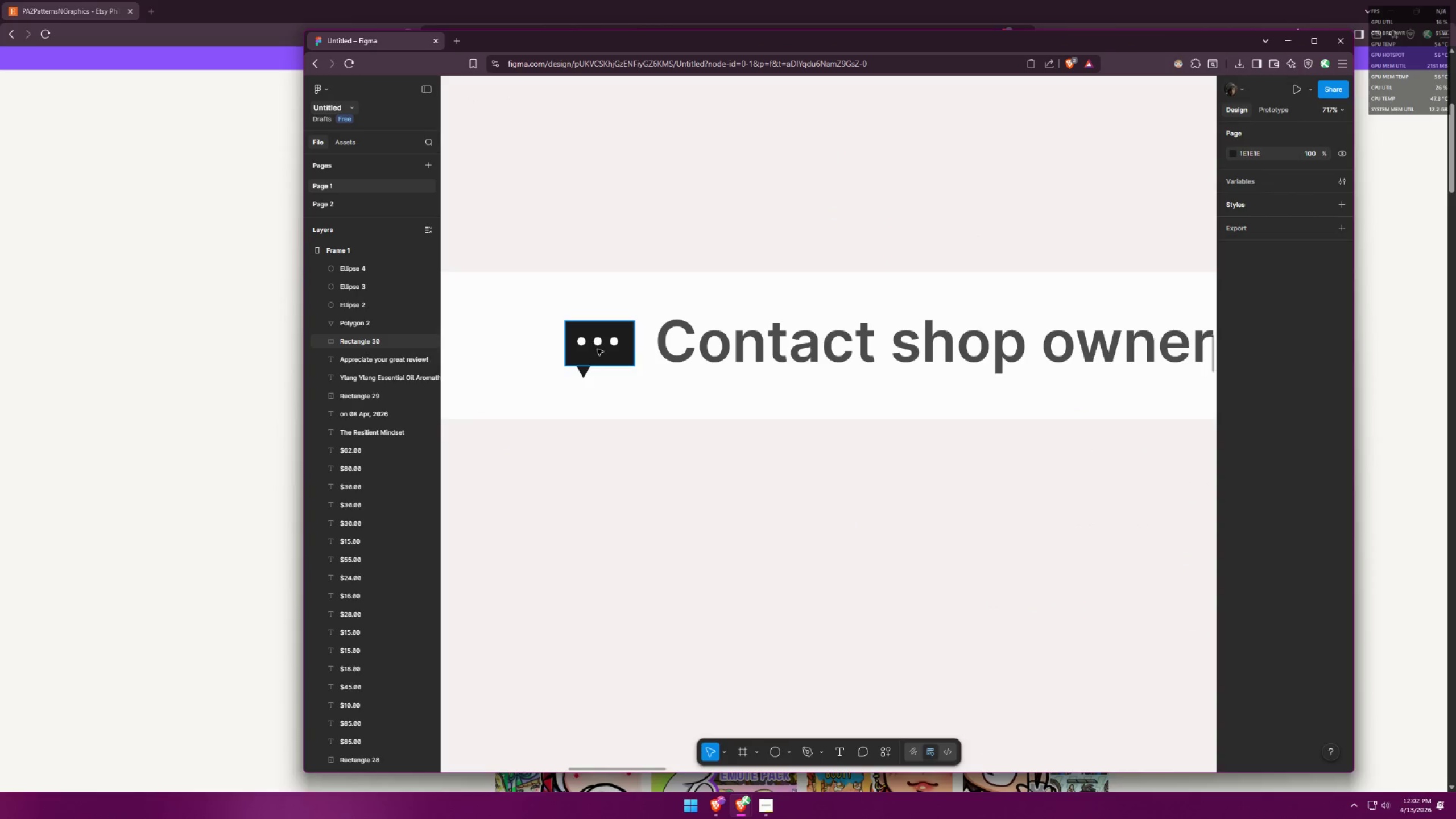 
hold_key(key=ControlLeft, duration=1.29)
scroll: coordinate [595, 355], scroll_direction: up, amount: 5.0
 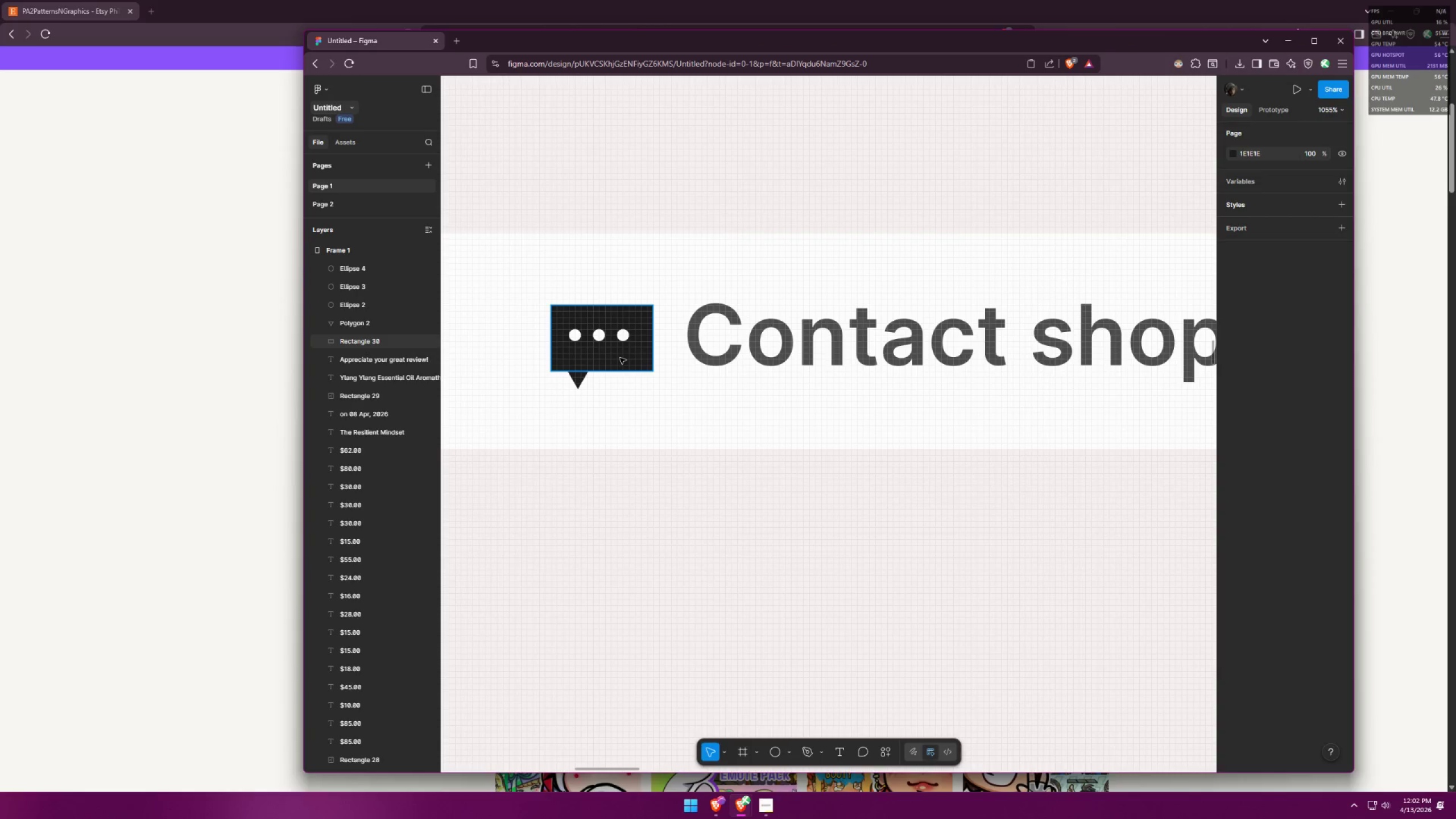 
left_click([624, 359])
 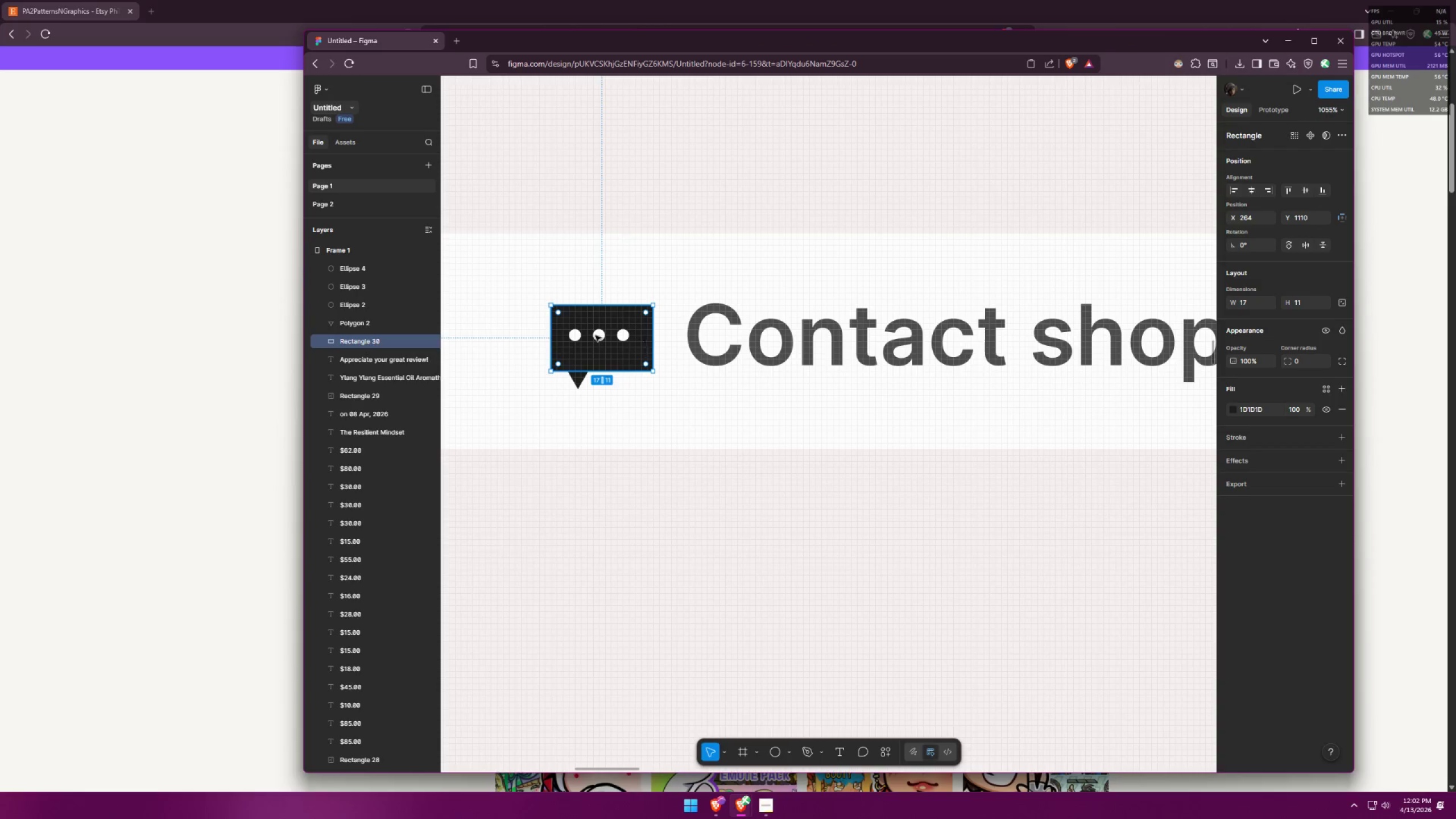 
hold_key(key=ShiftLeft, duration=1.46)
left_click_drag(start_coordinate=[553, 330], to_coordinate=[548, 329])
 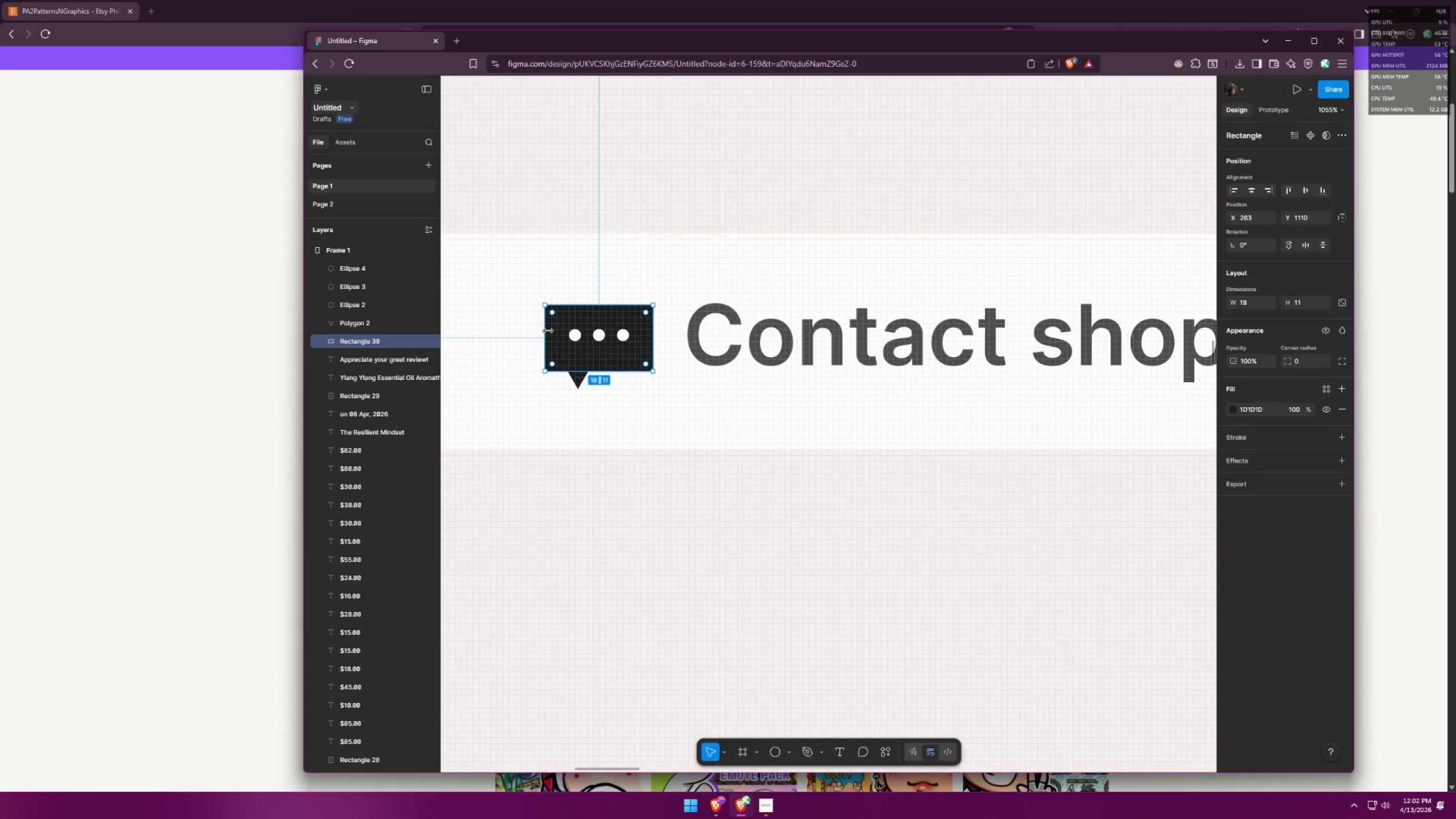 
key(Alt+AltLeft)
 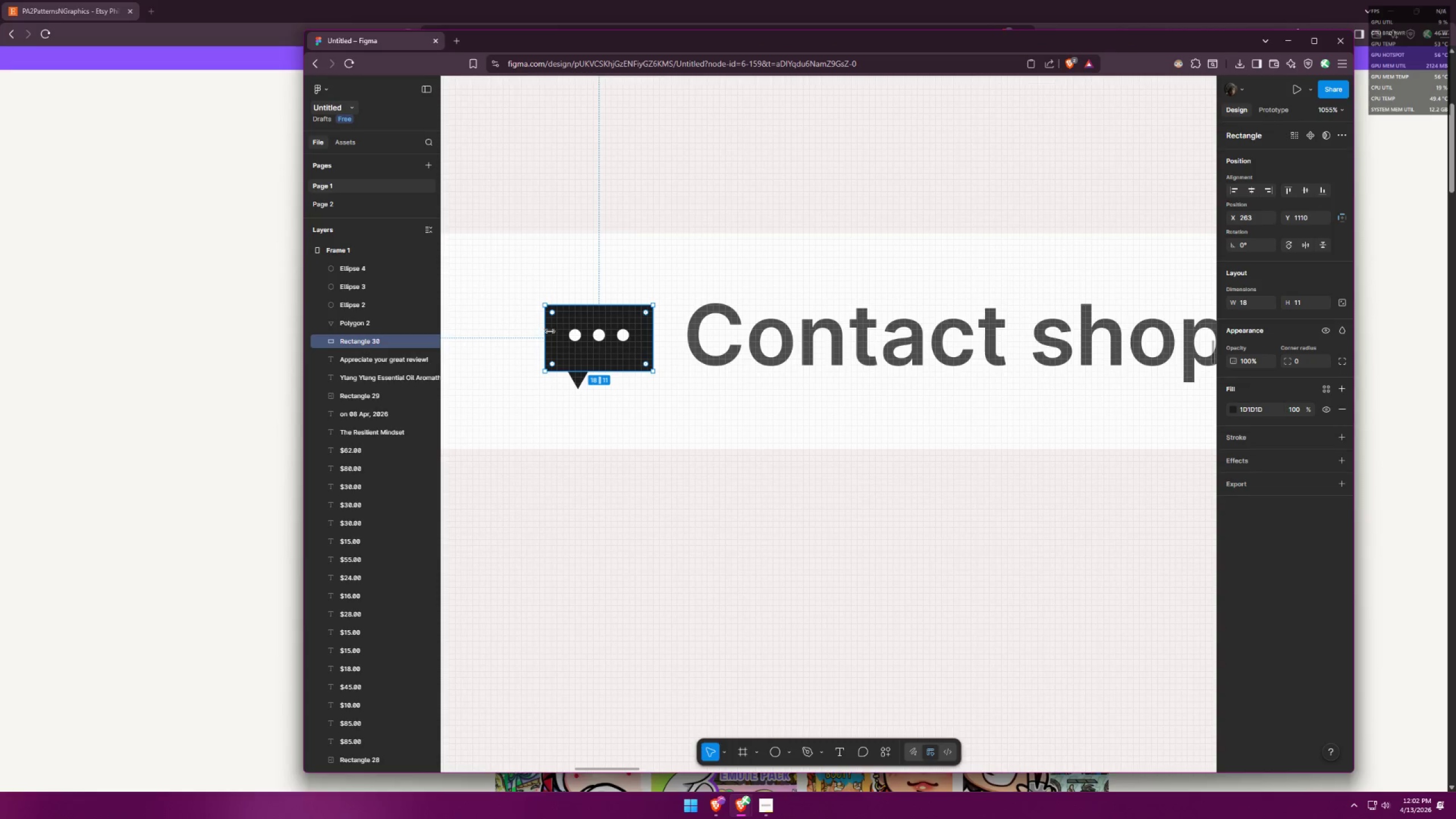 
key(Alt+Tab)
 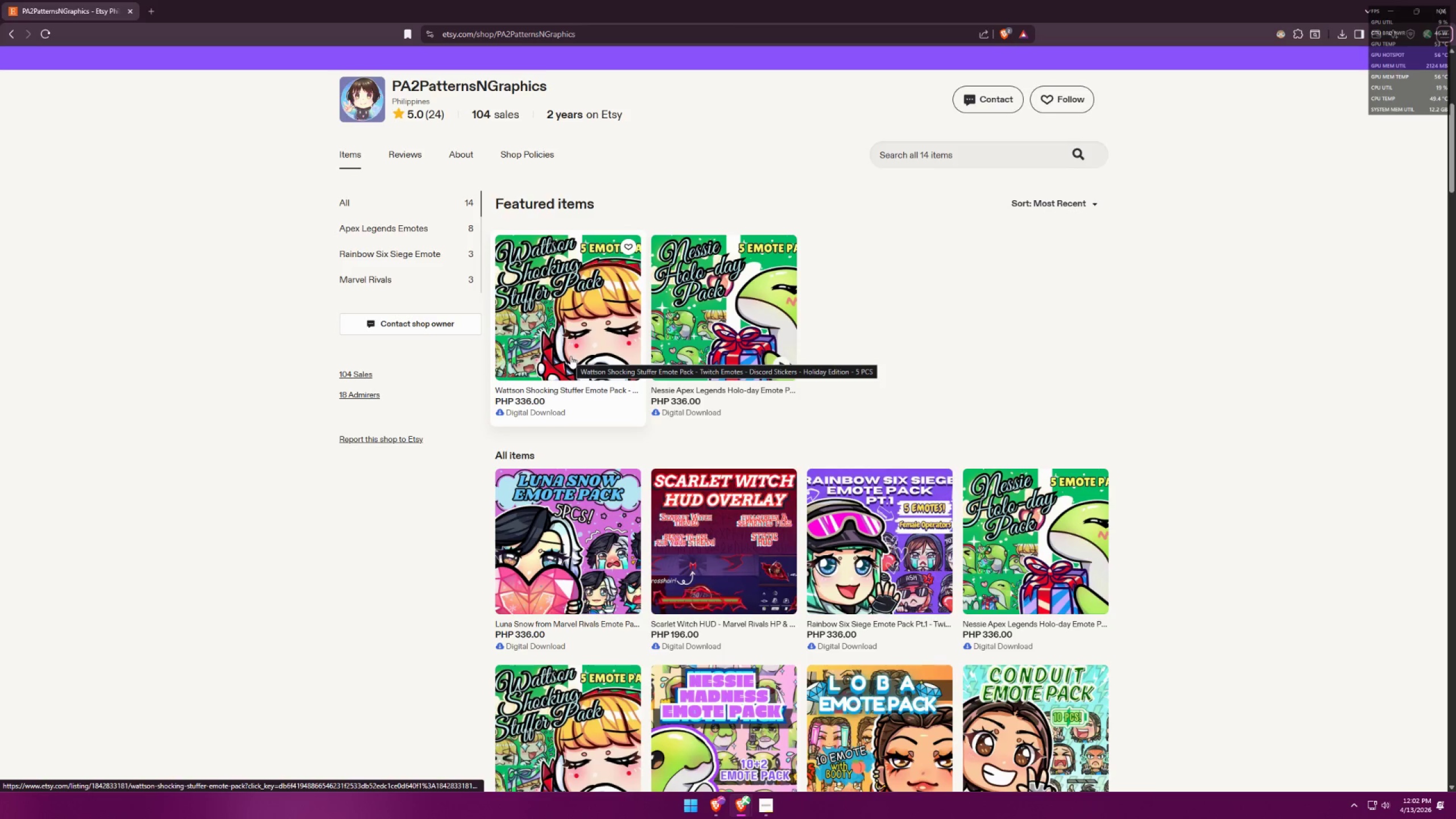 
key(Alt+AltLeft)
 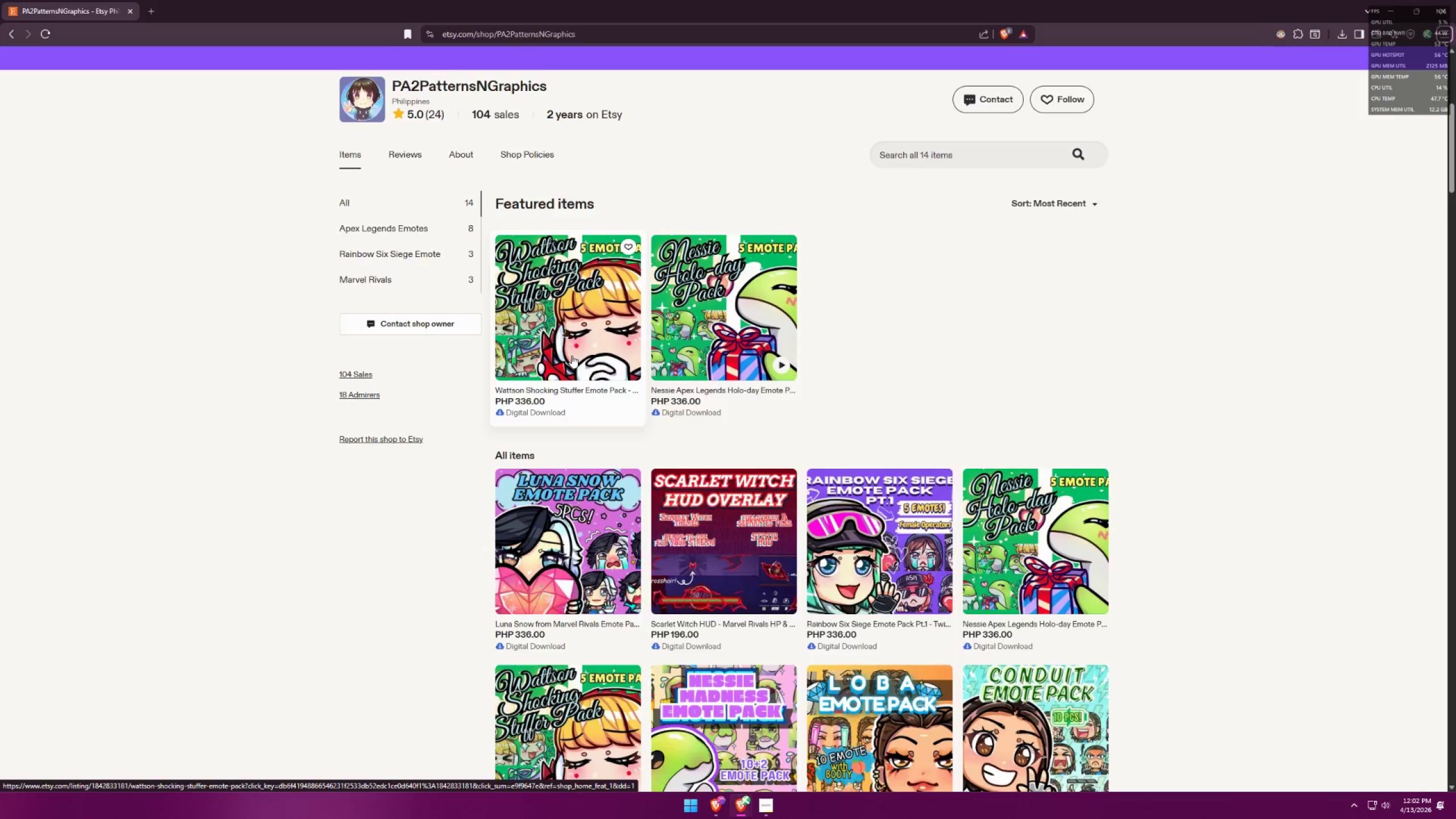 
key(Alt+Tab)
 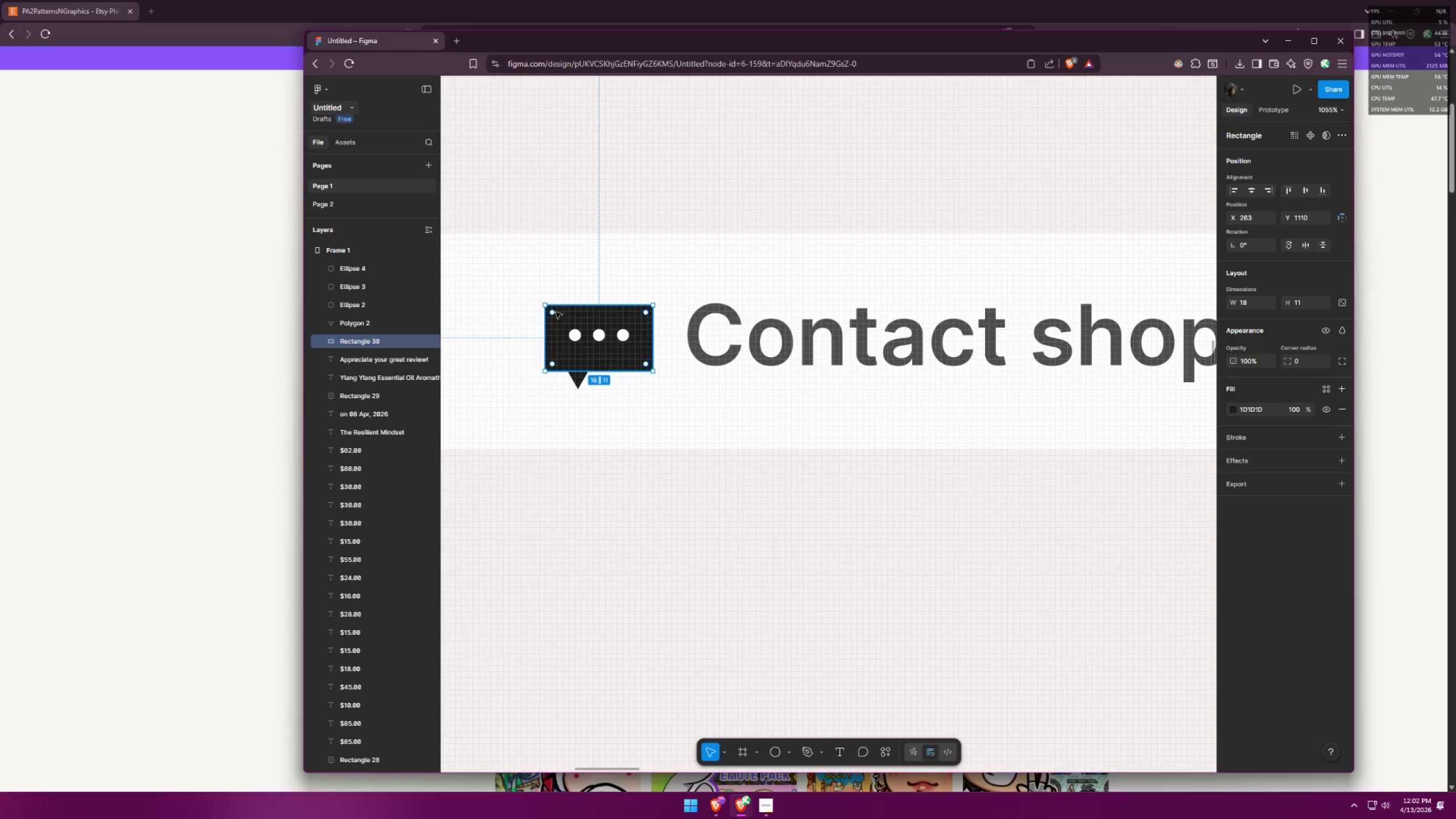 
left_click_drag(start_coordinate=[553, 311], to_coordinate=[560, 315])
 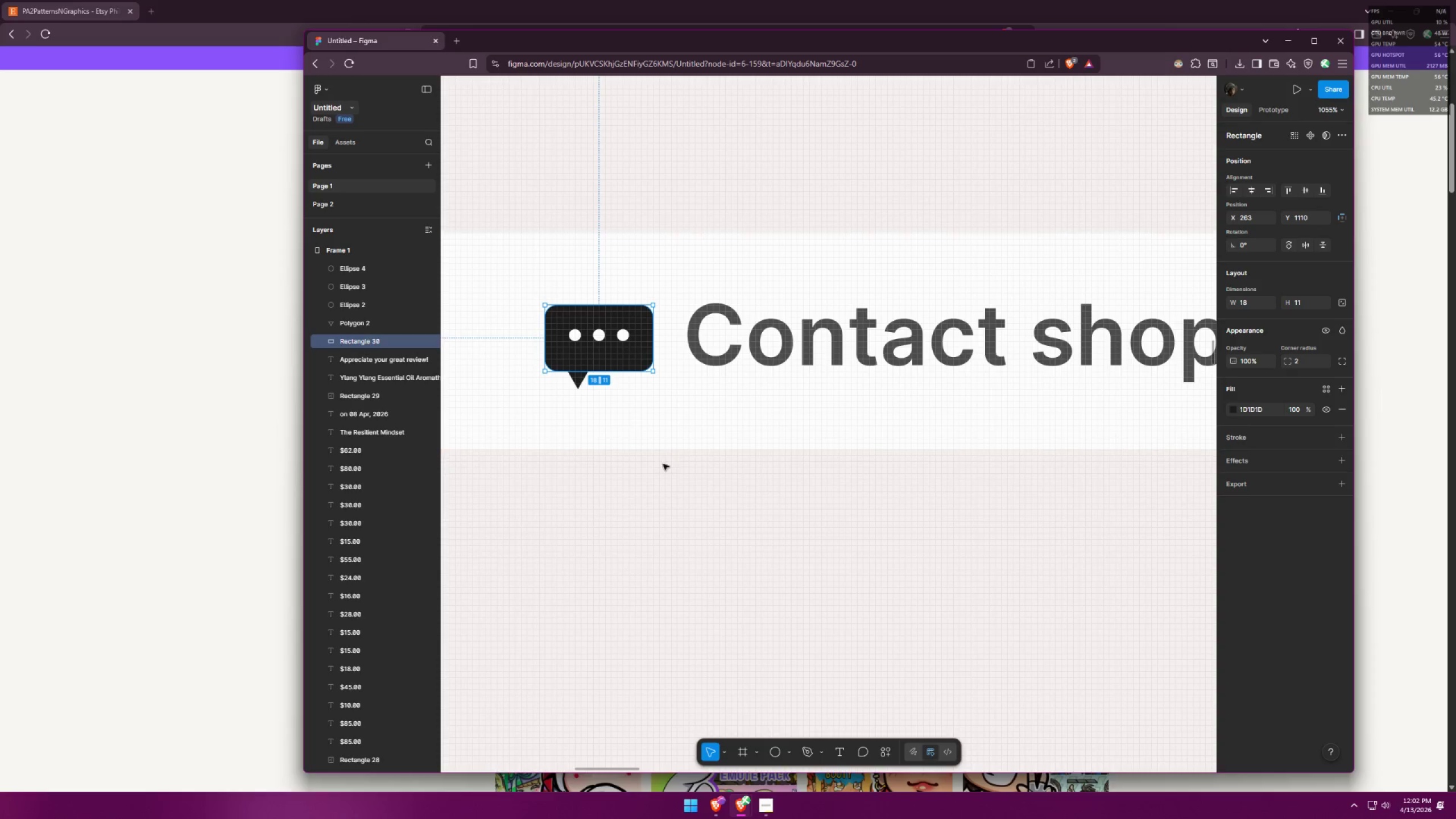 
left_click([665, 473])
 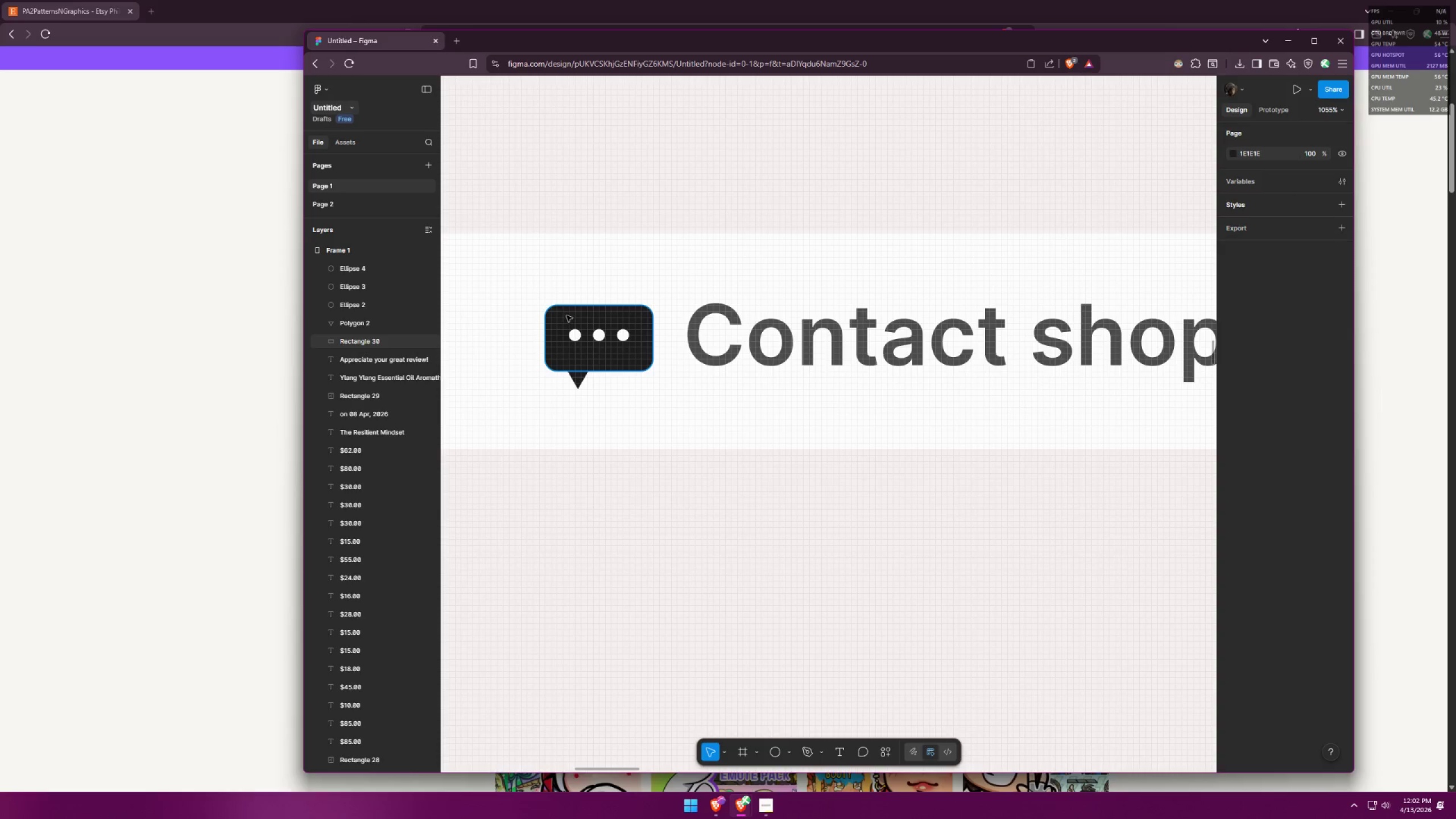 
hold_key(key=ShiftLeft, duration=1.52)
double_click([578, 338])
 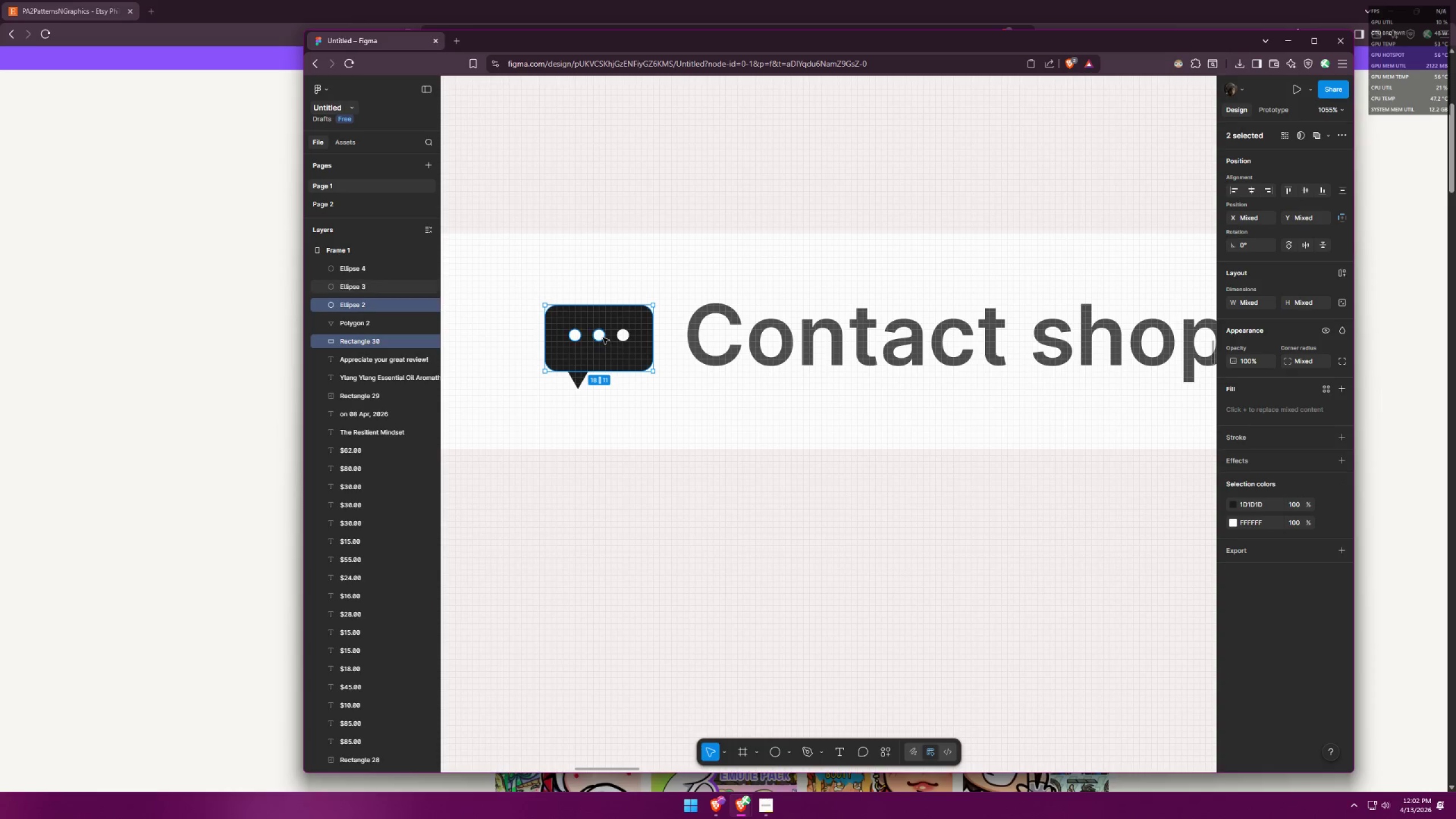 
triple_click([603, 337])
 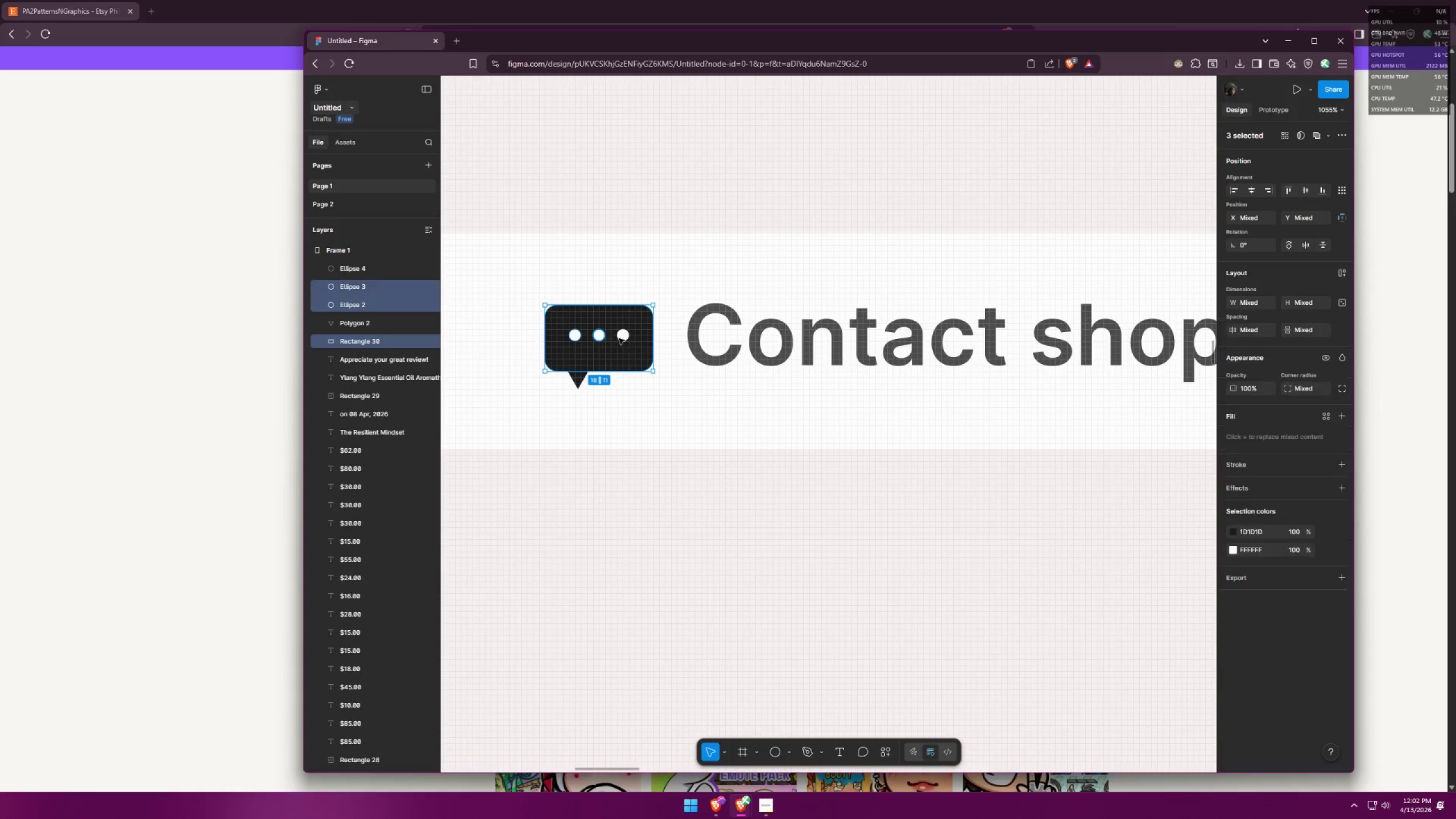 
triple_click([626, 337])
 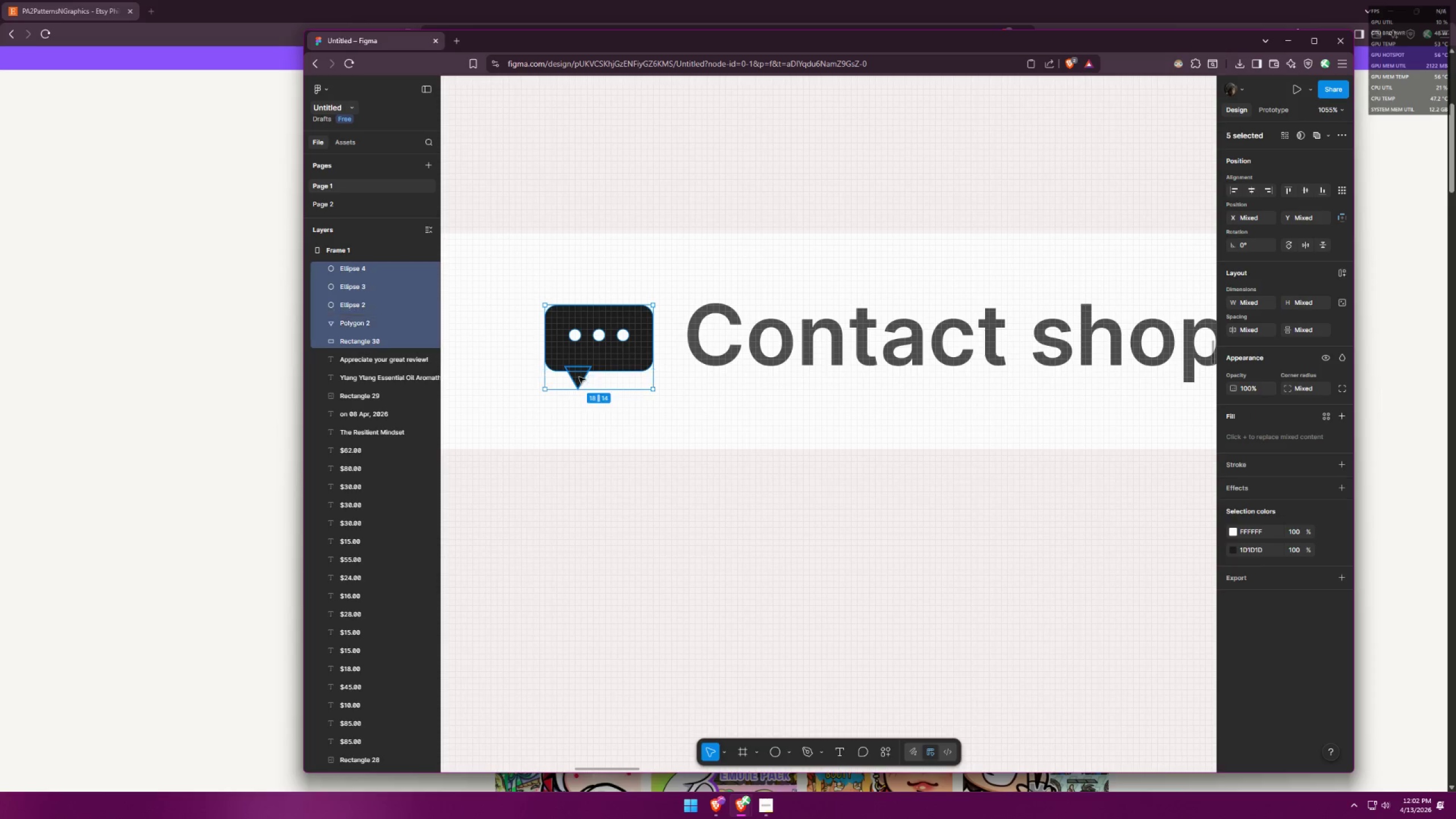 
key(Shift+ShiftLeft)
 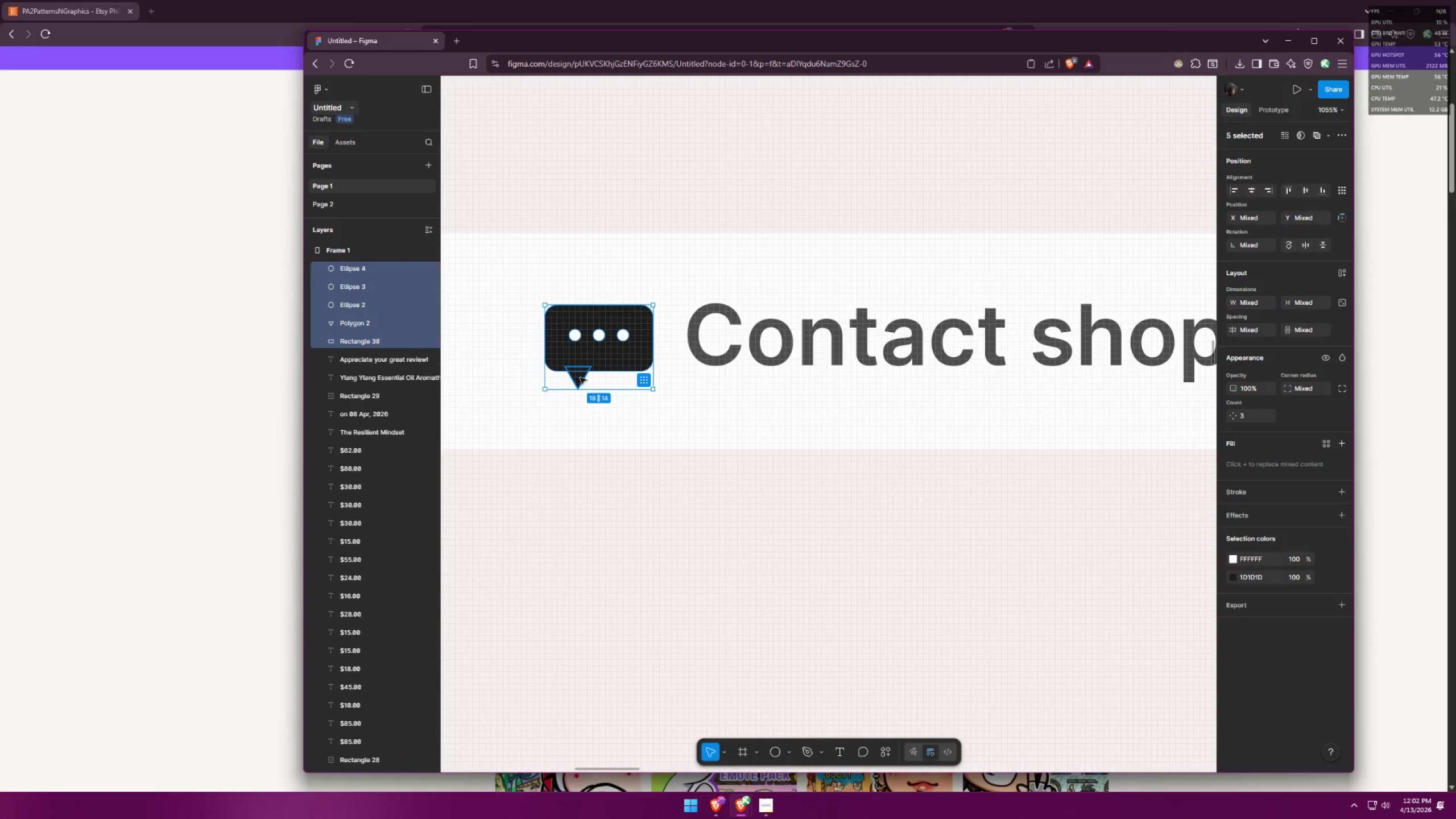 
key(Shift+ShiftLeft)
 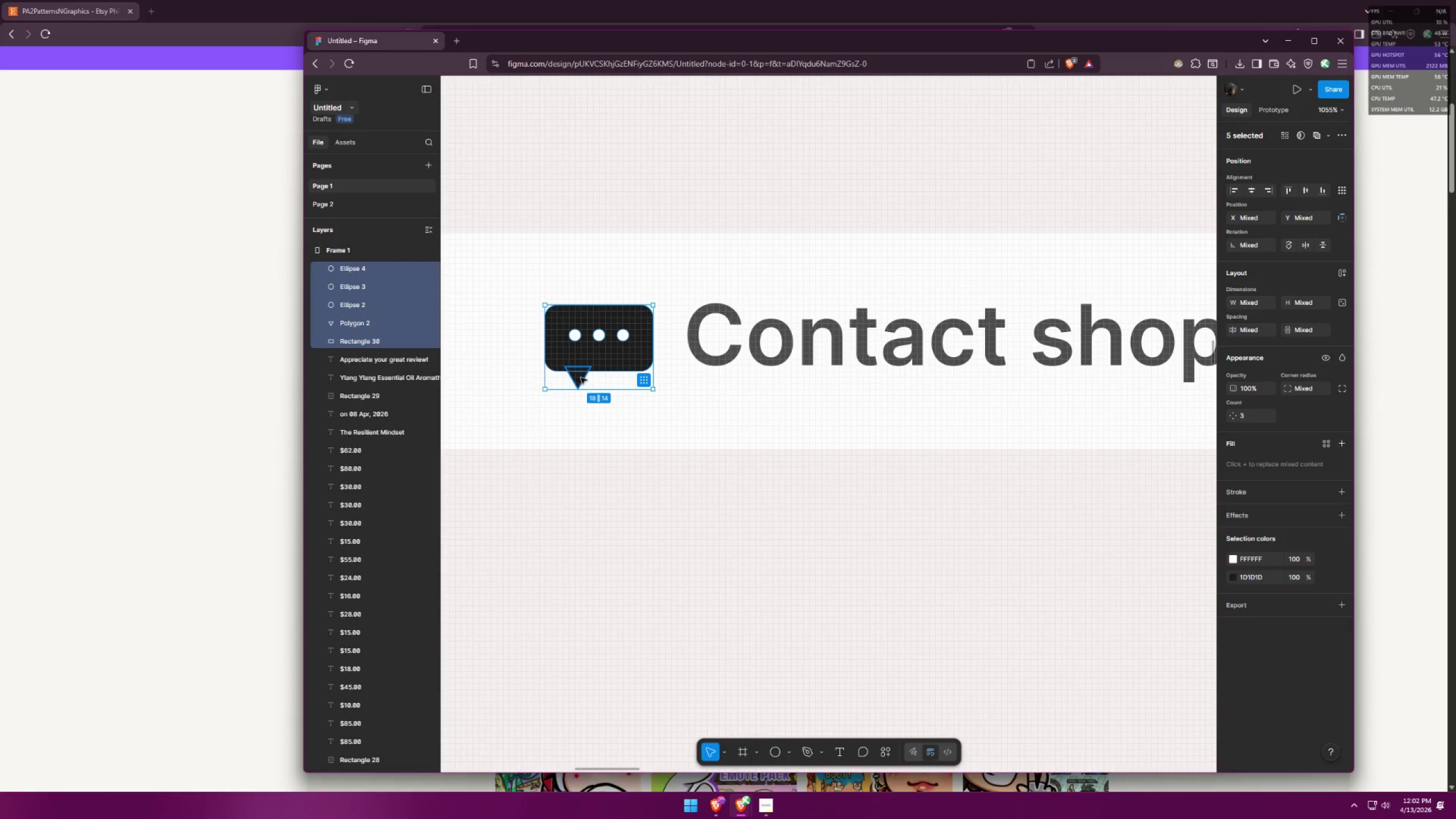 
key(Shift+ShiftLeft)
 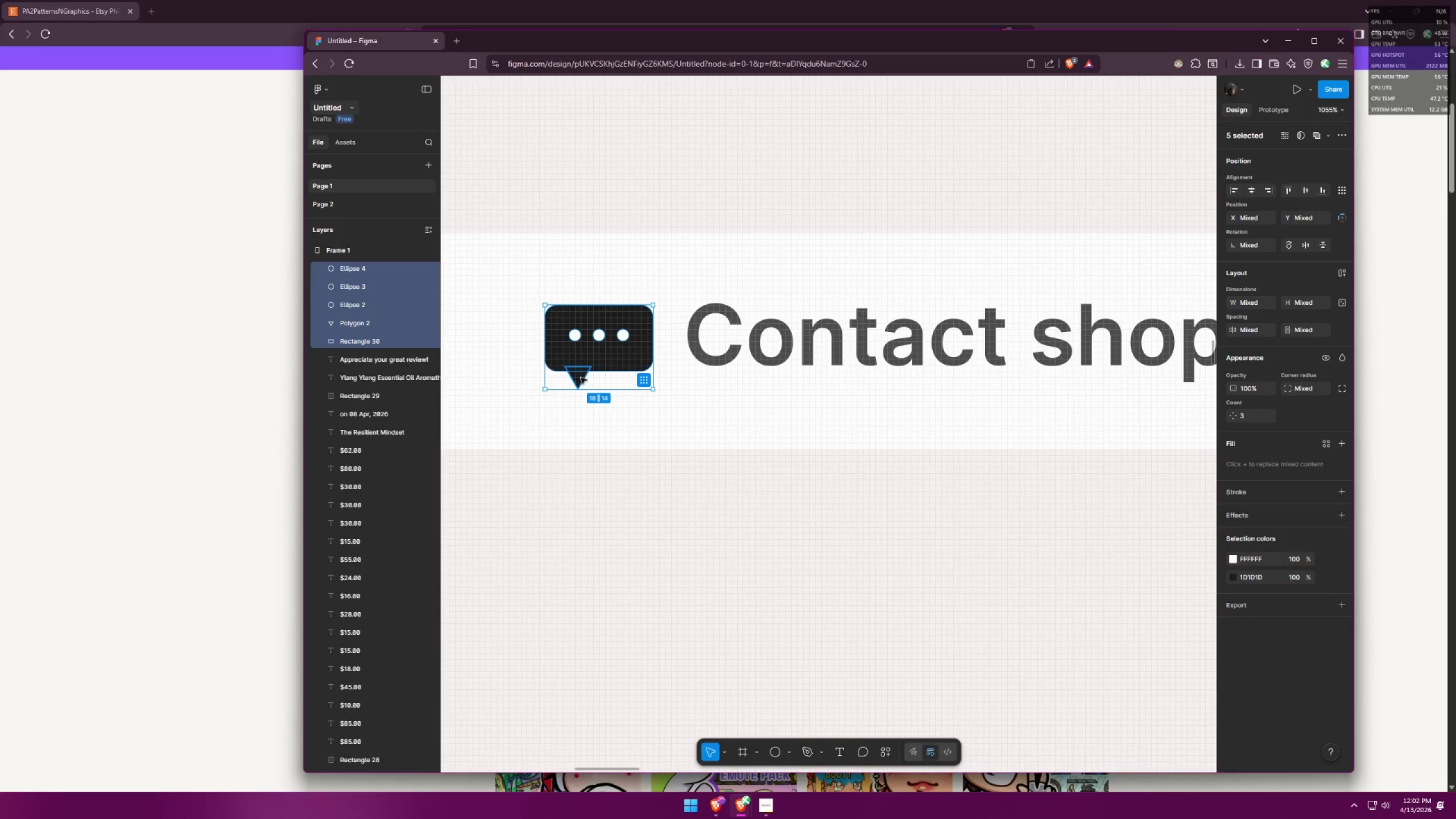 
key(Shift+ShiftLeft)
 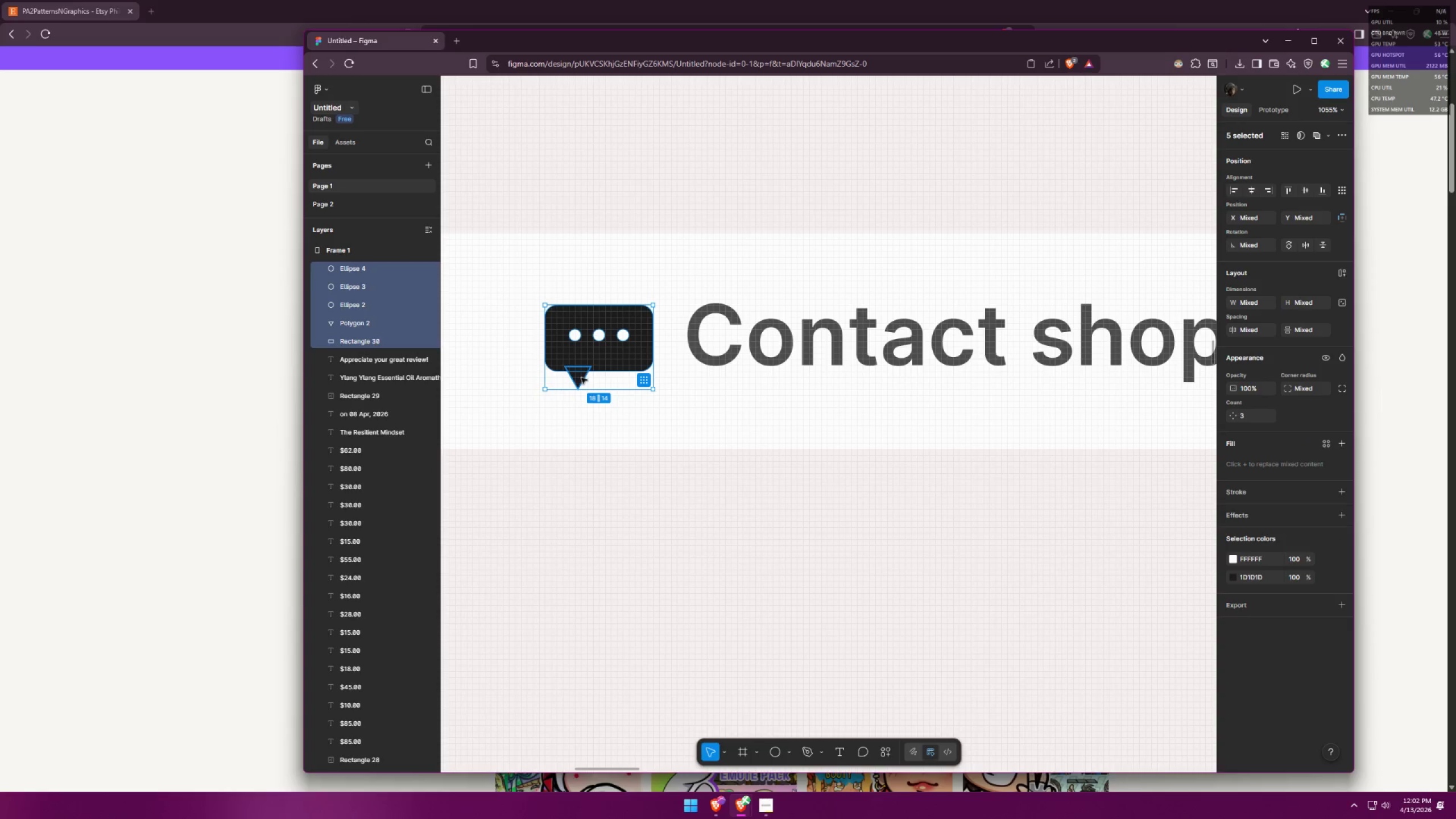 
key(Shift+ShiftLeft)
 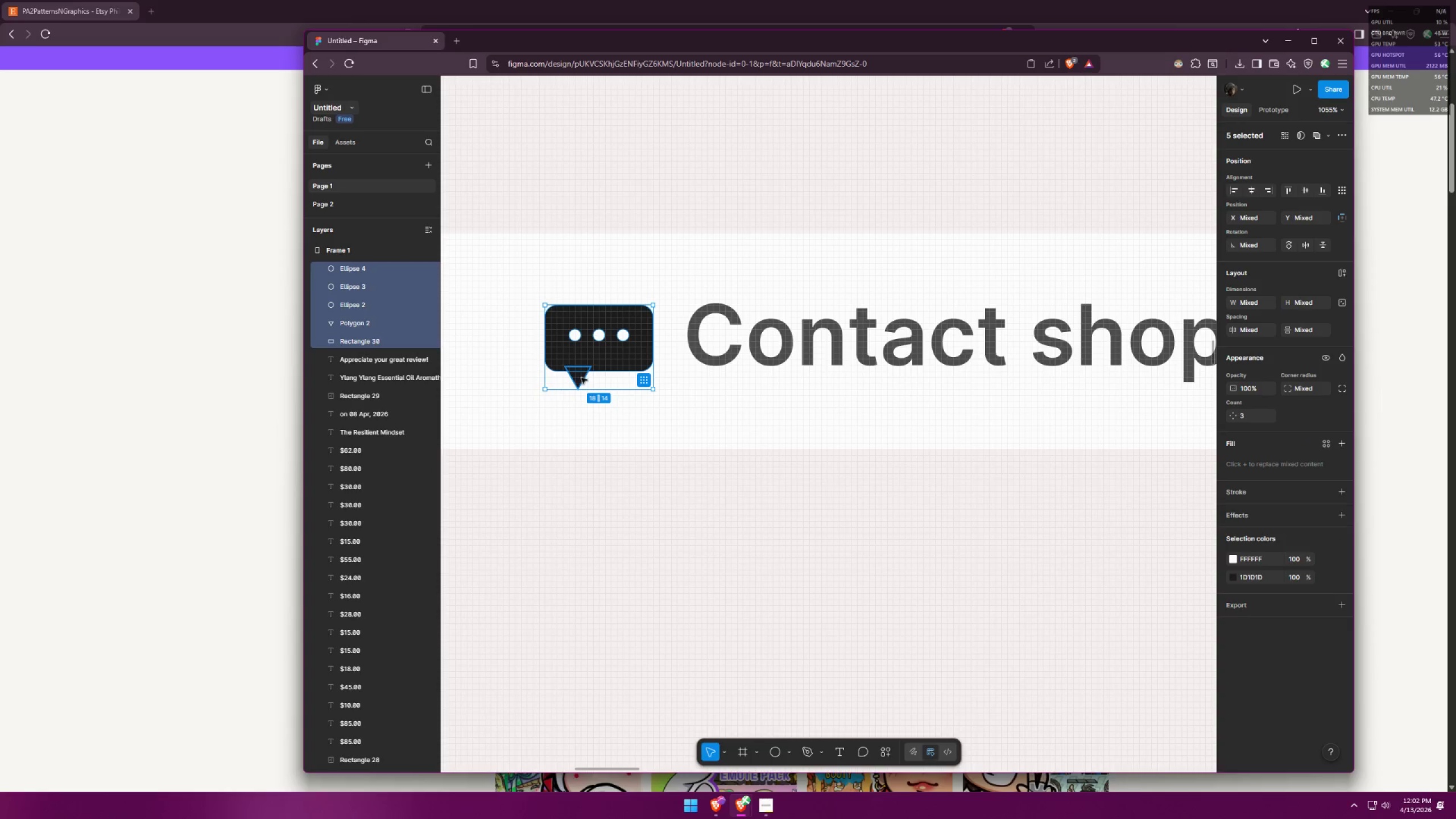 
key(Shift+ShiftLeft)
 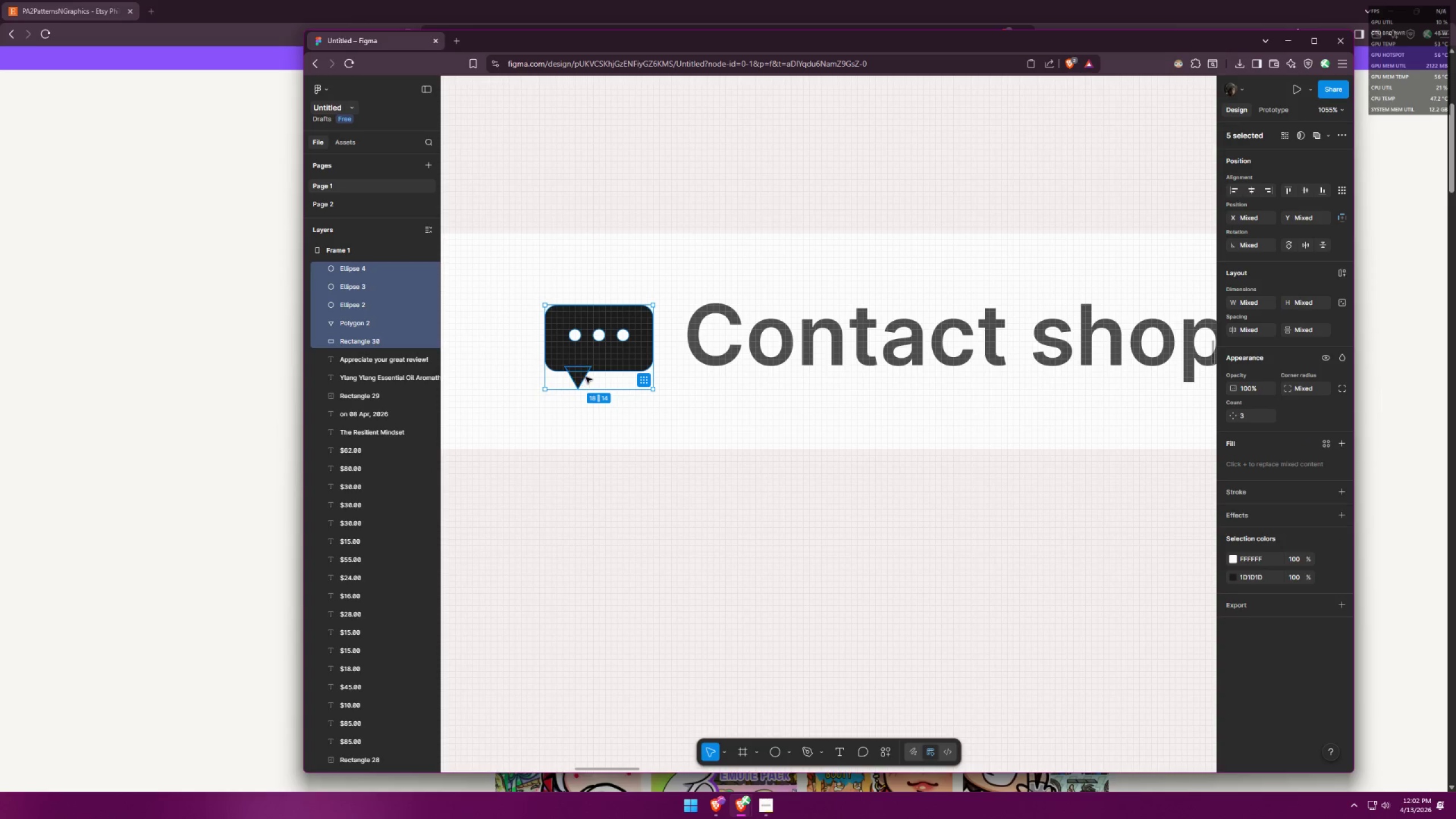 
key(Control+C)
 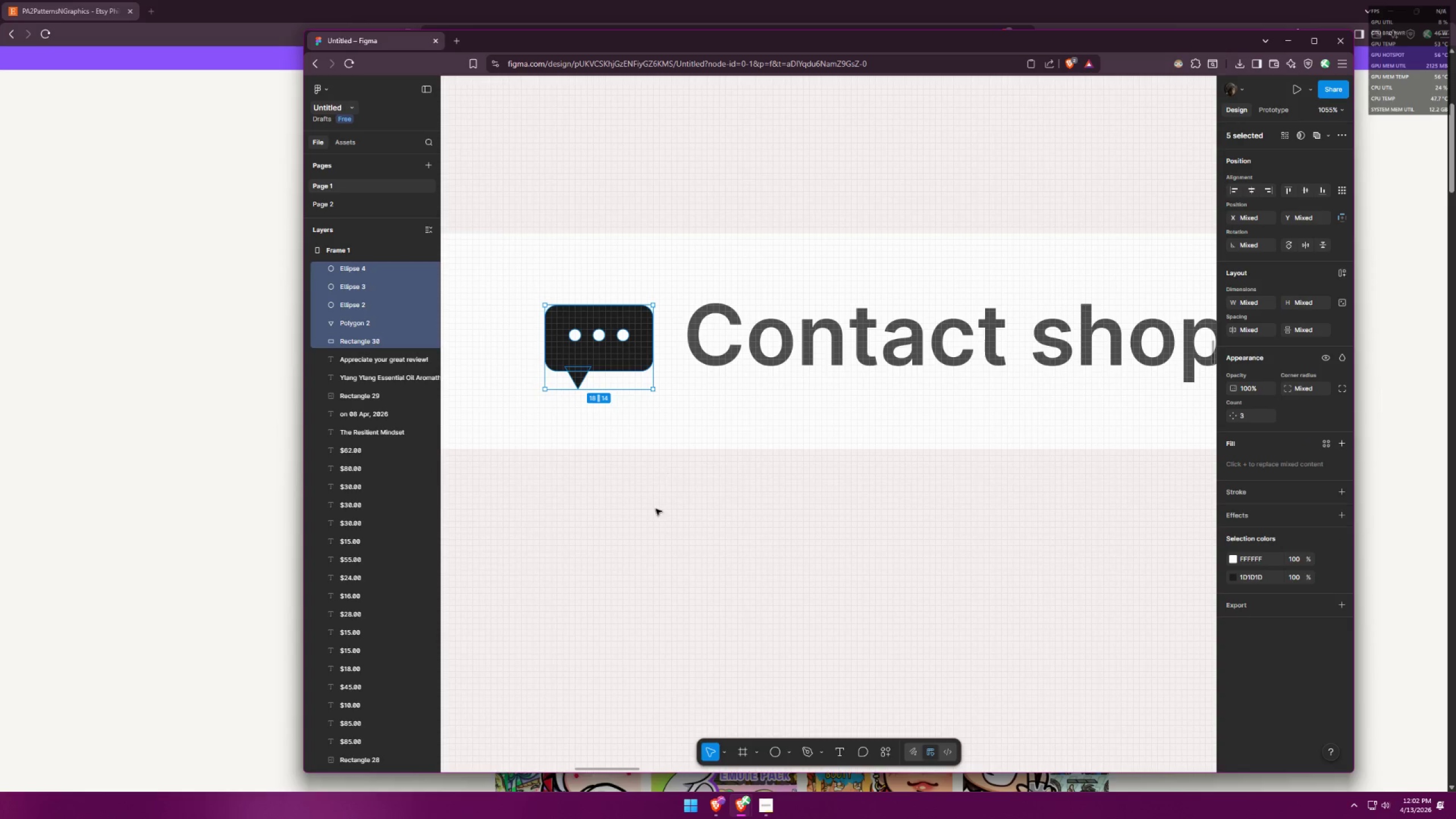 
hold_key(key=AltLeft, duration=0.84)
hold_key(key=ControlLeft, duration=1.36)
scroll: coordinate [648, 464], scroll_direction: down, amount: 21.0
 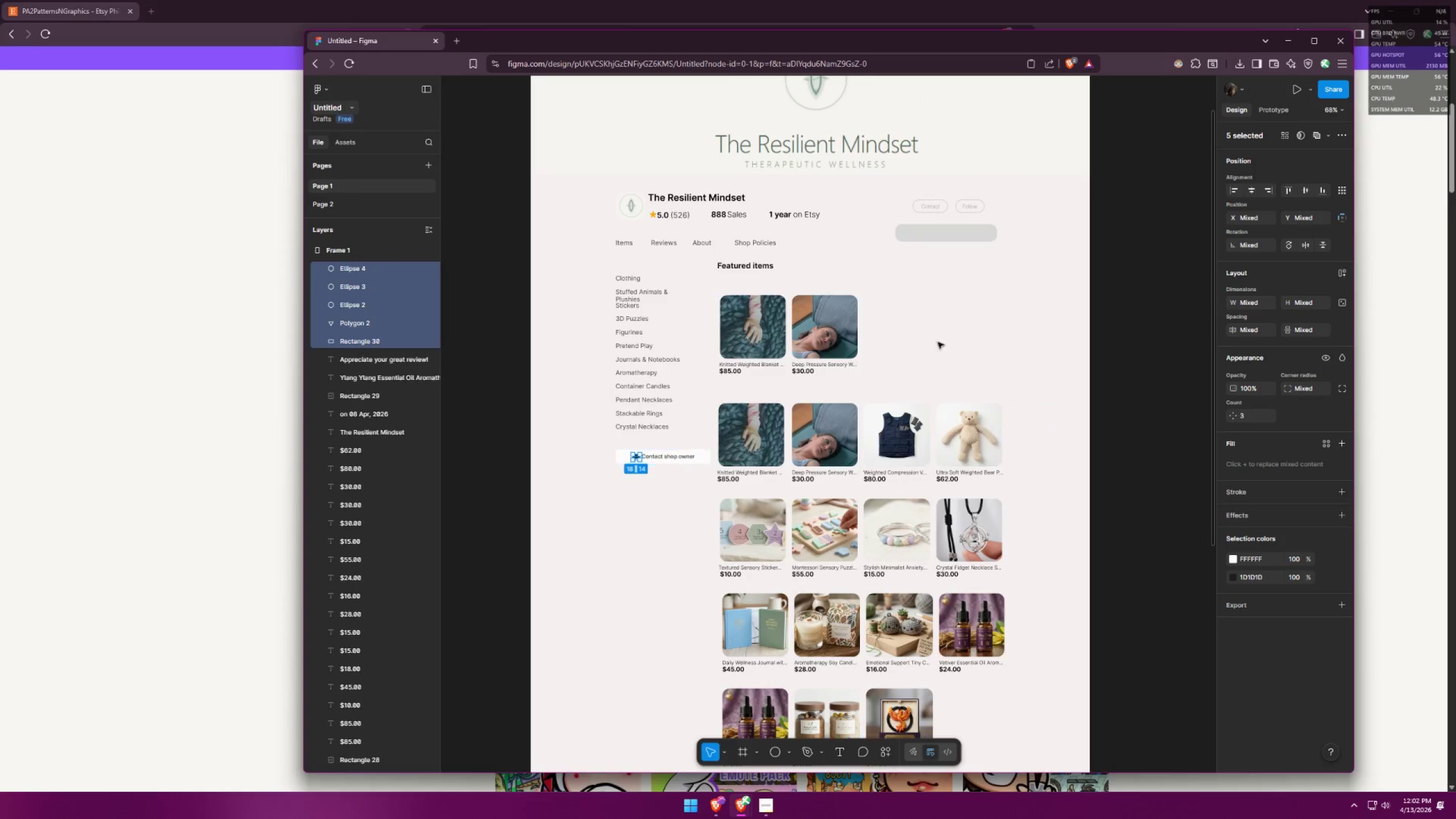 
key(Control+V)
 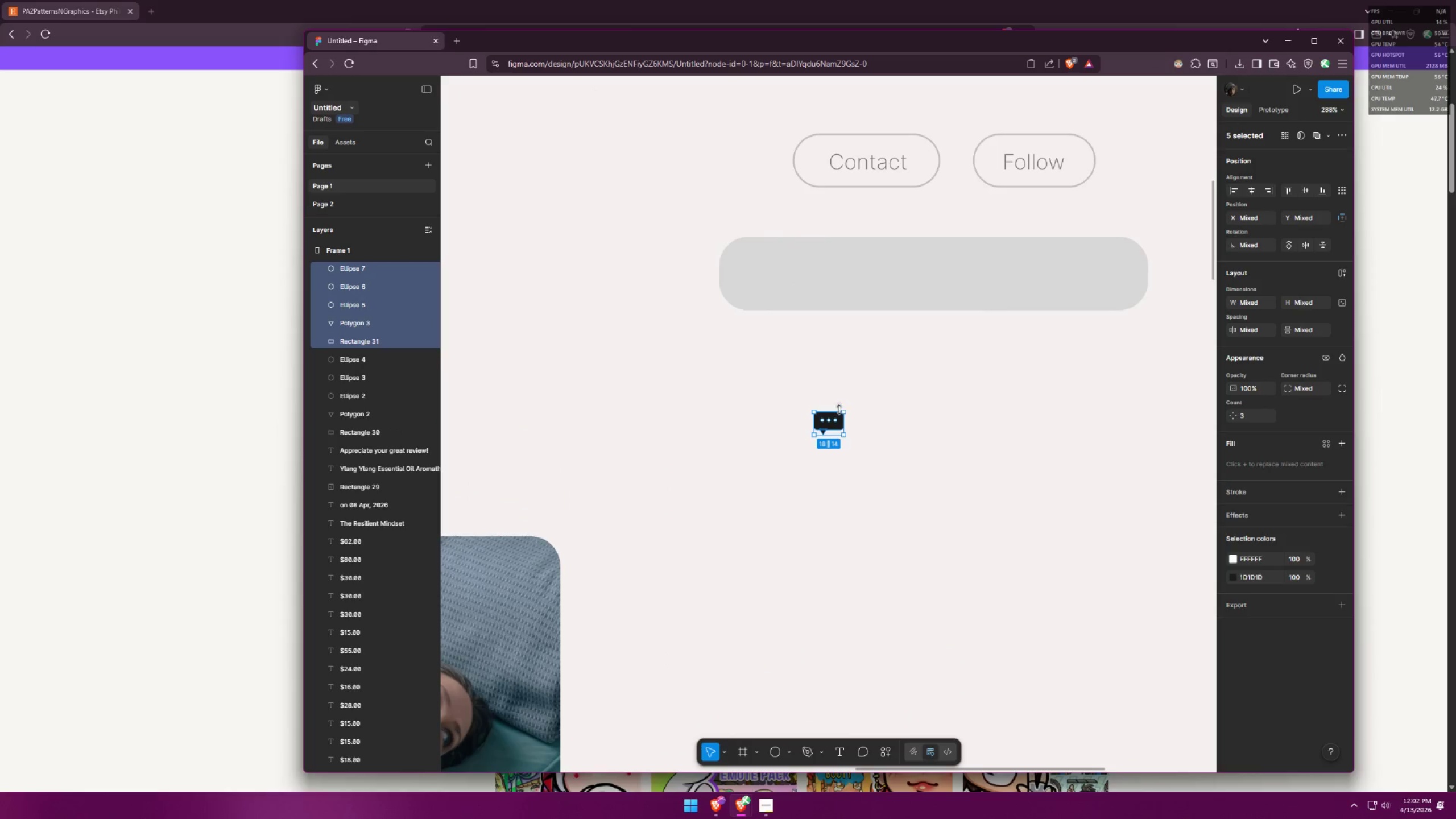 
scroll: coordinate [855, 214], scroll_direction: up, amount: 12.0
 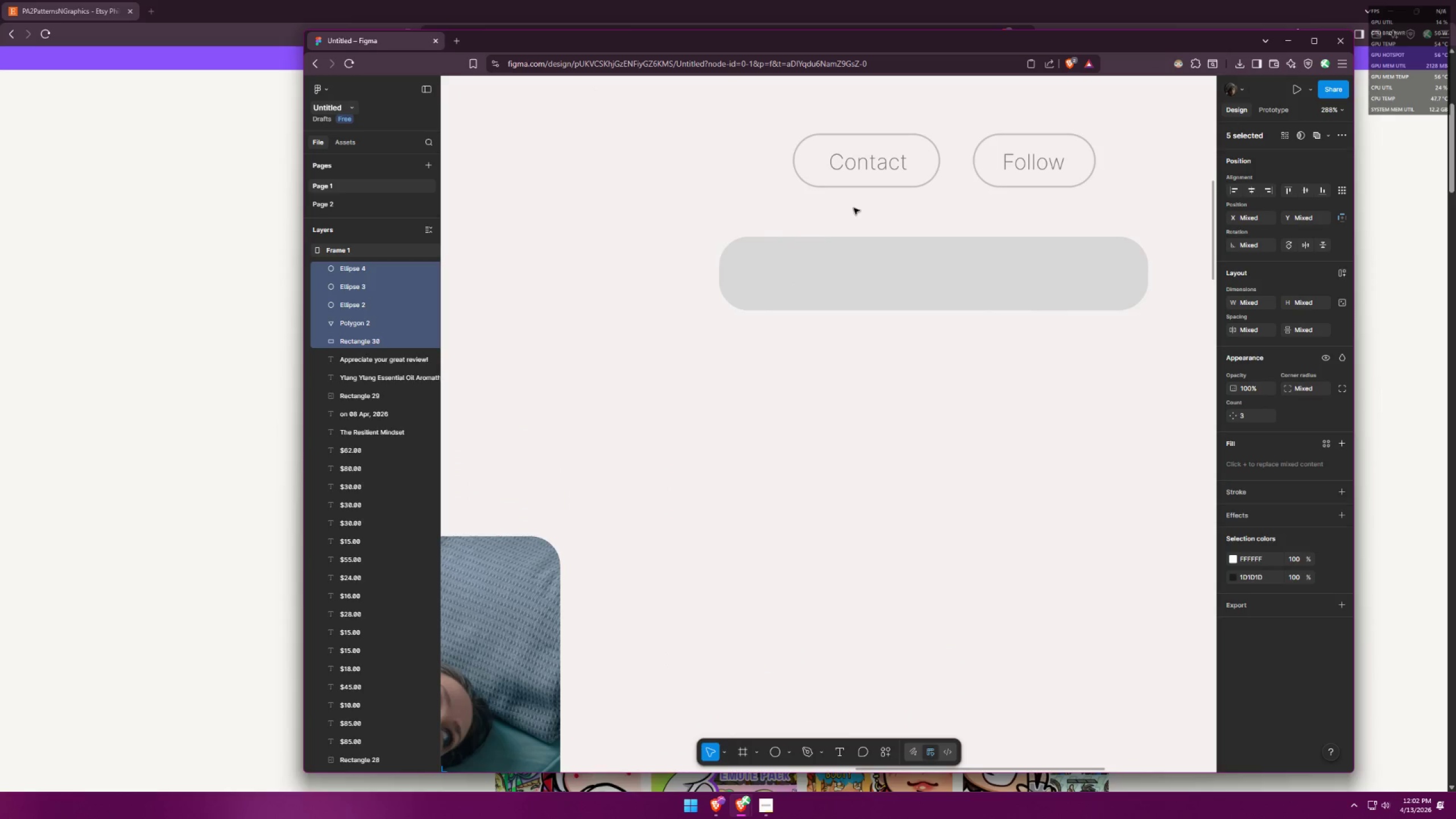 
key(Alt+Tab)
 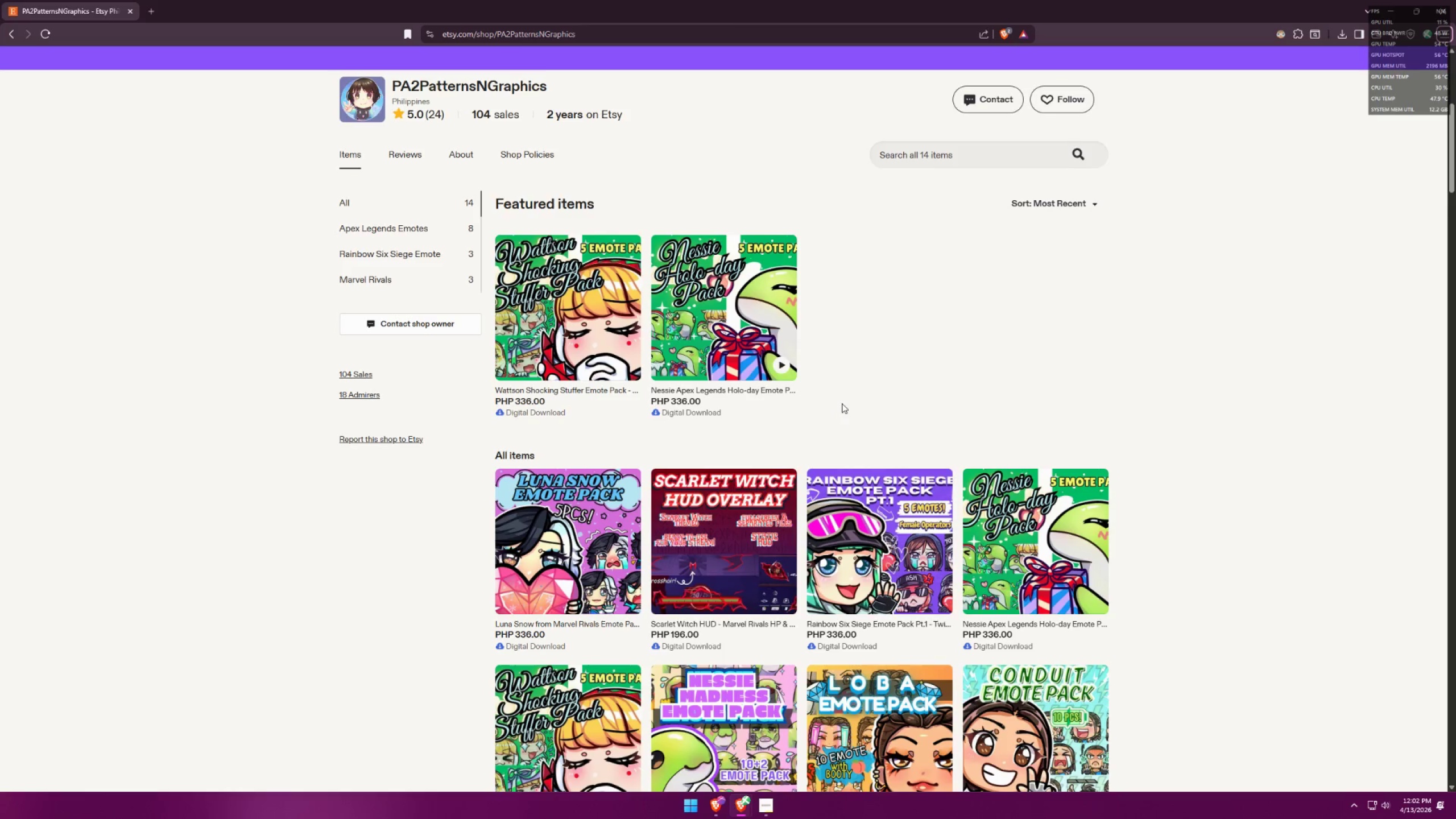 
key(Alt+Tab)
 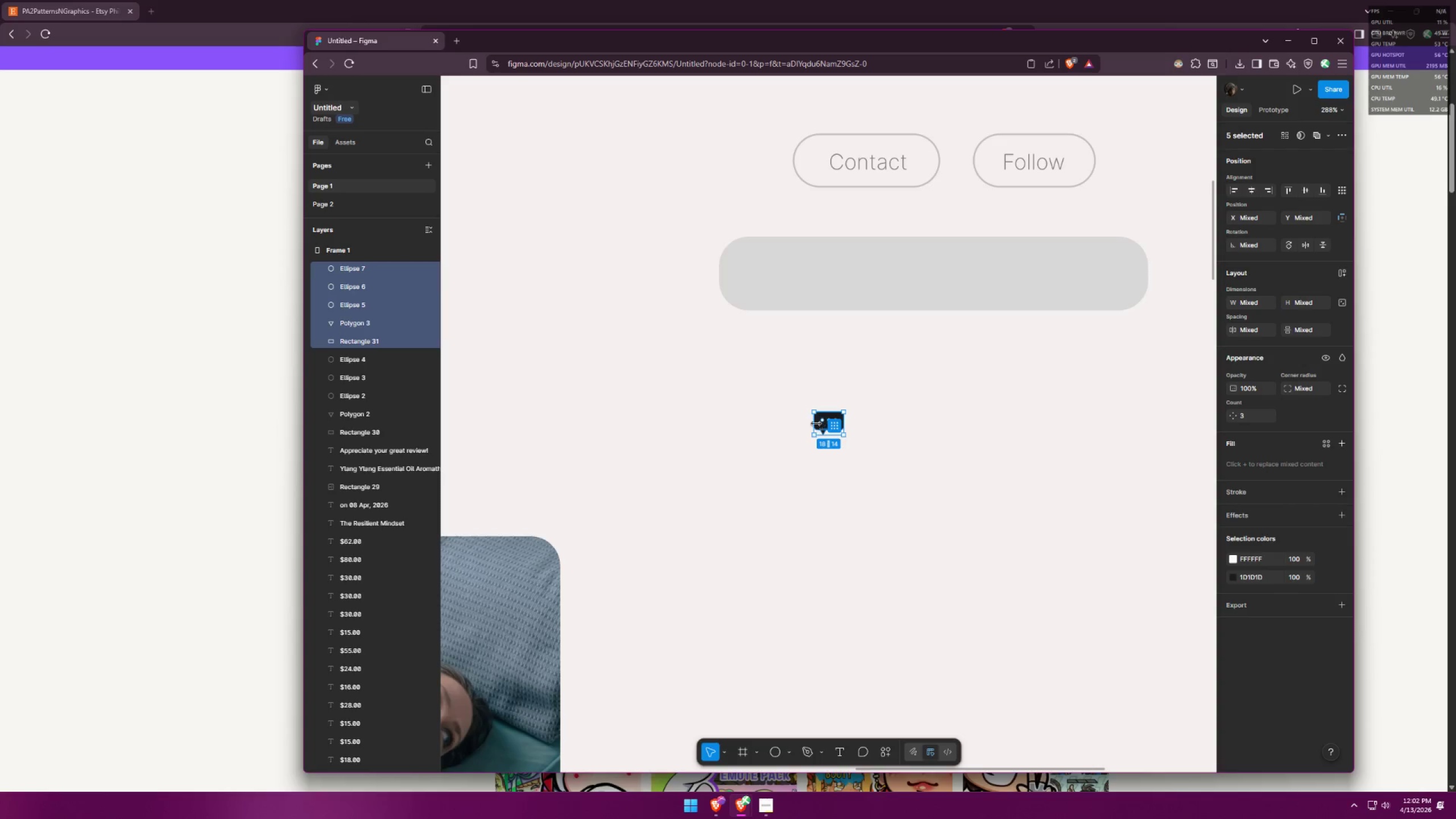 
left_click_drag(start_coordinate=[819, 425], to_coordinate=[801, 164])
 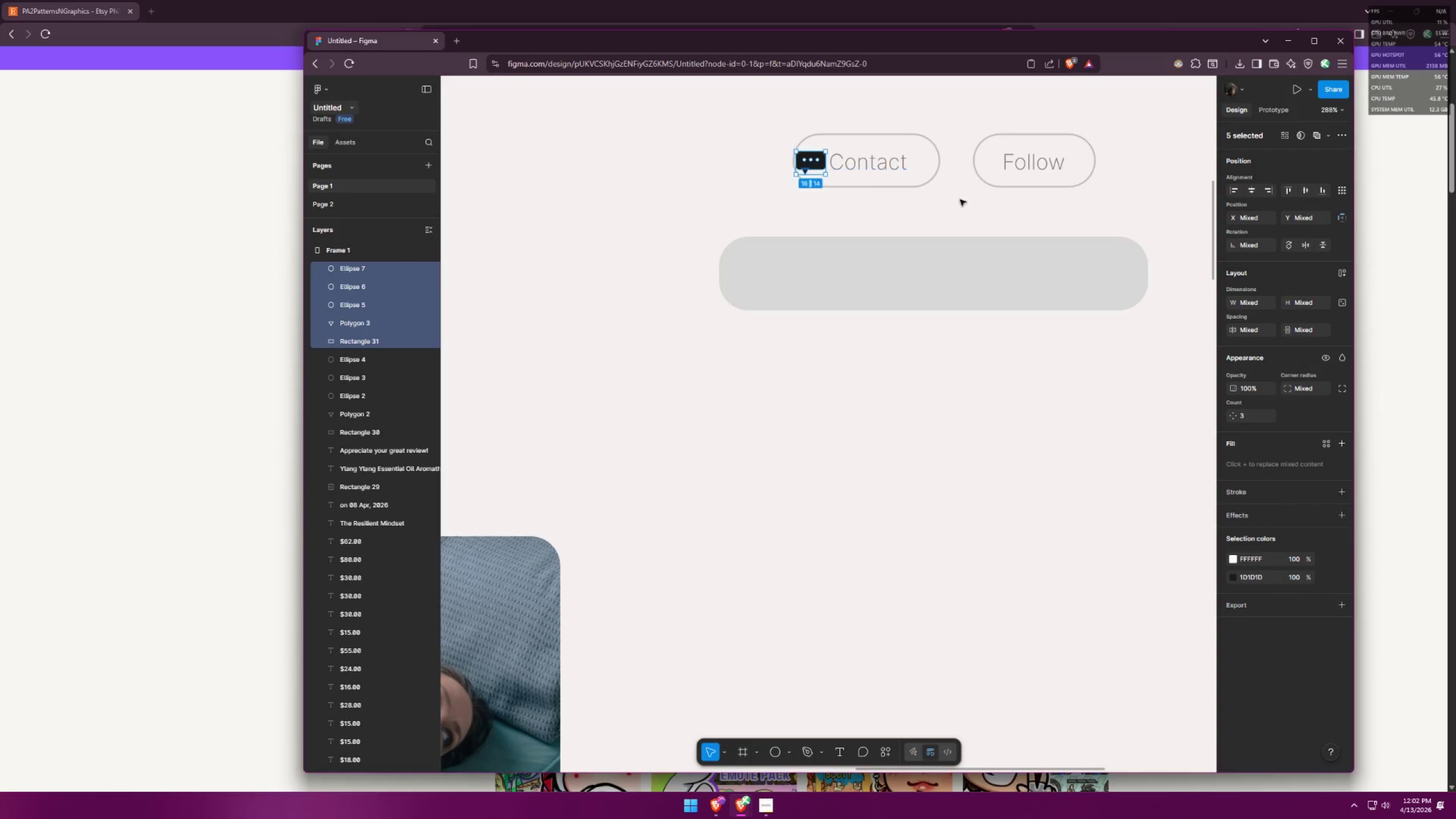 
key(Alt+AltLeft)
 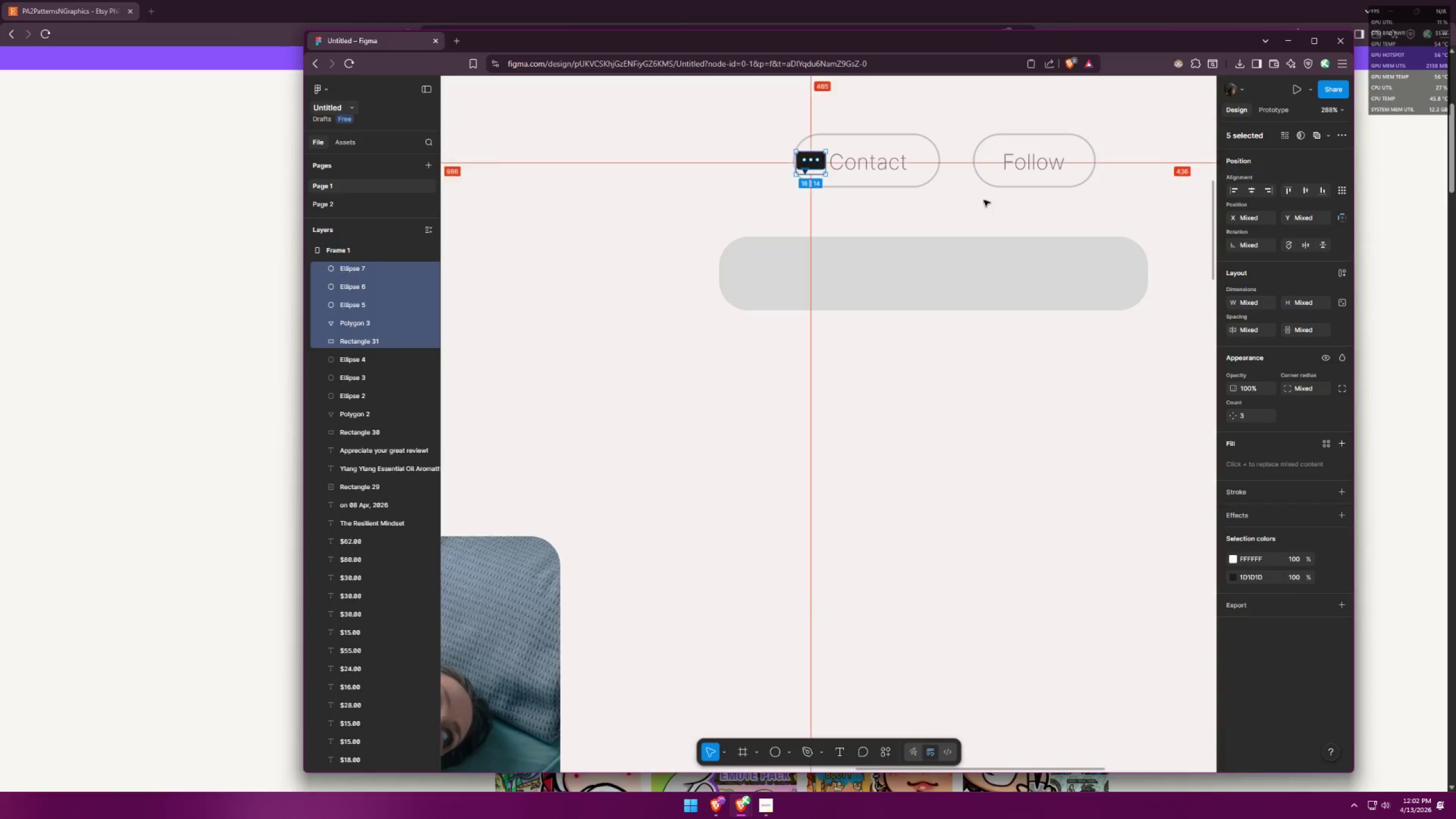 
key(Alt+Tab)
 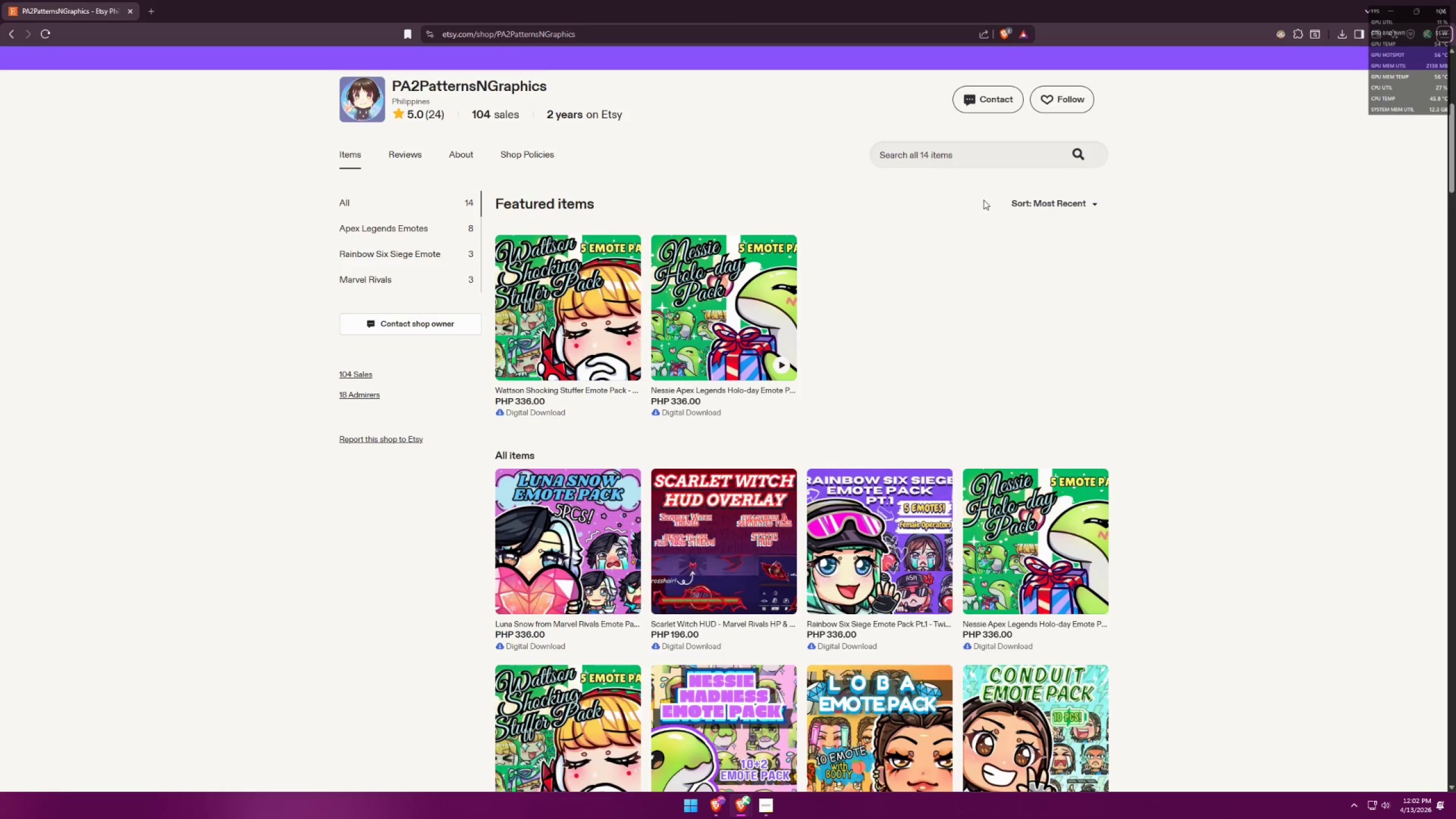 
key(Alt+AltLeft)
 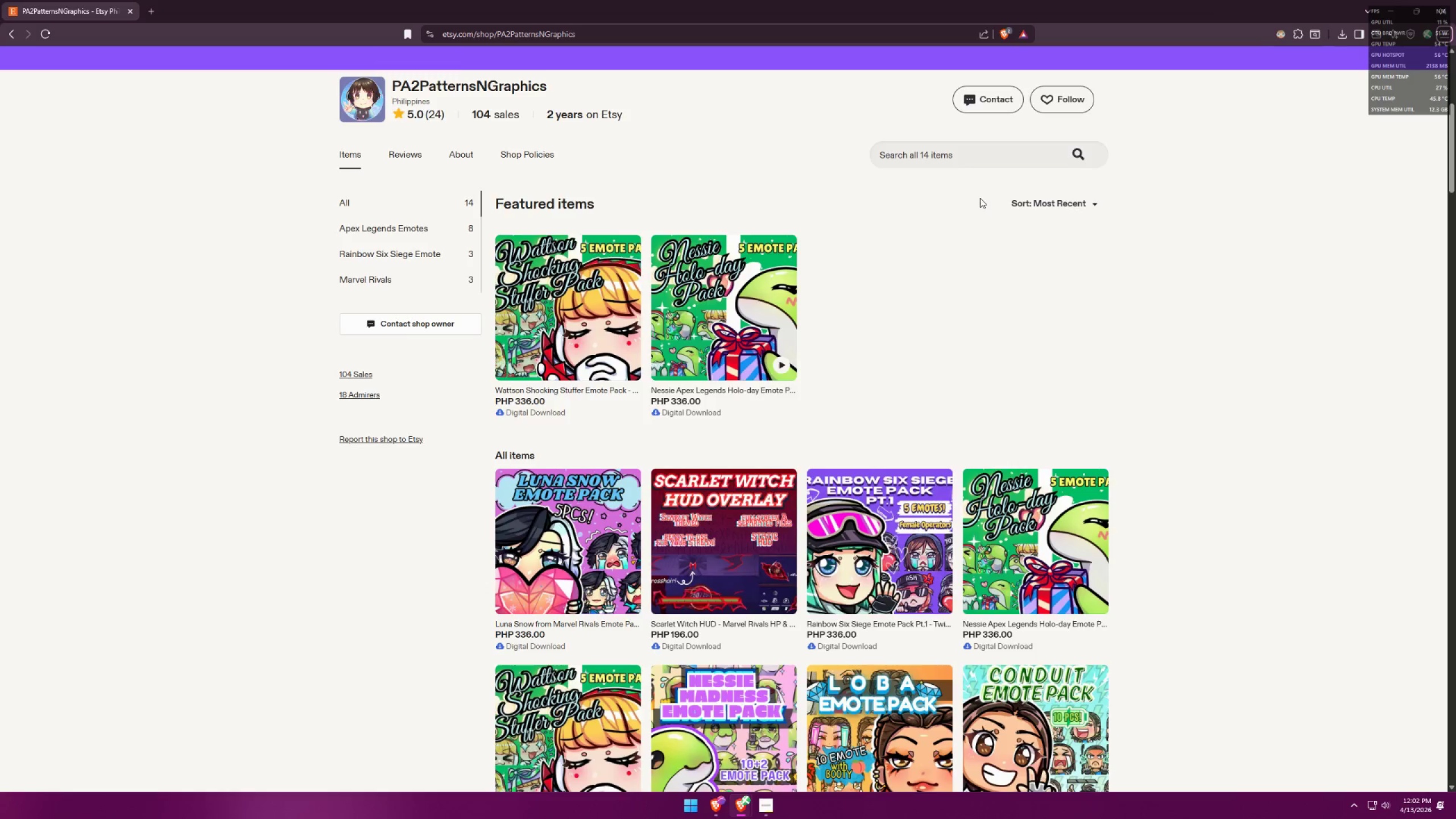 
key(Alt+Tab)
 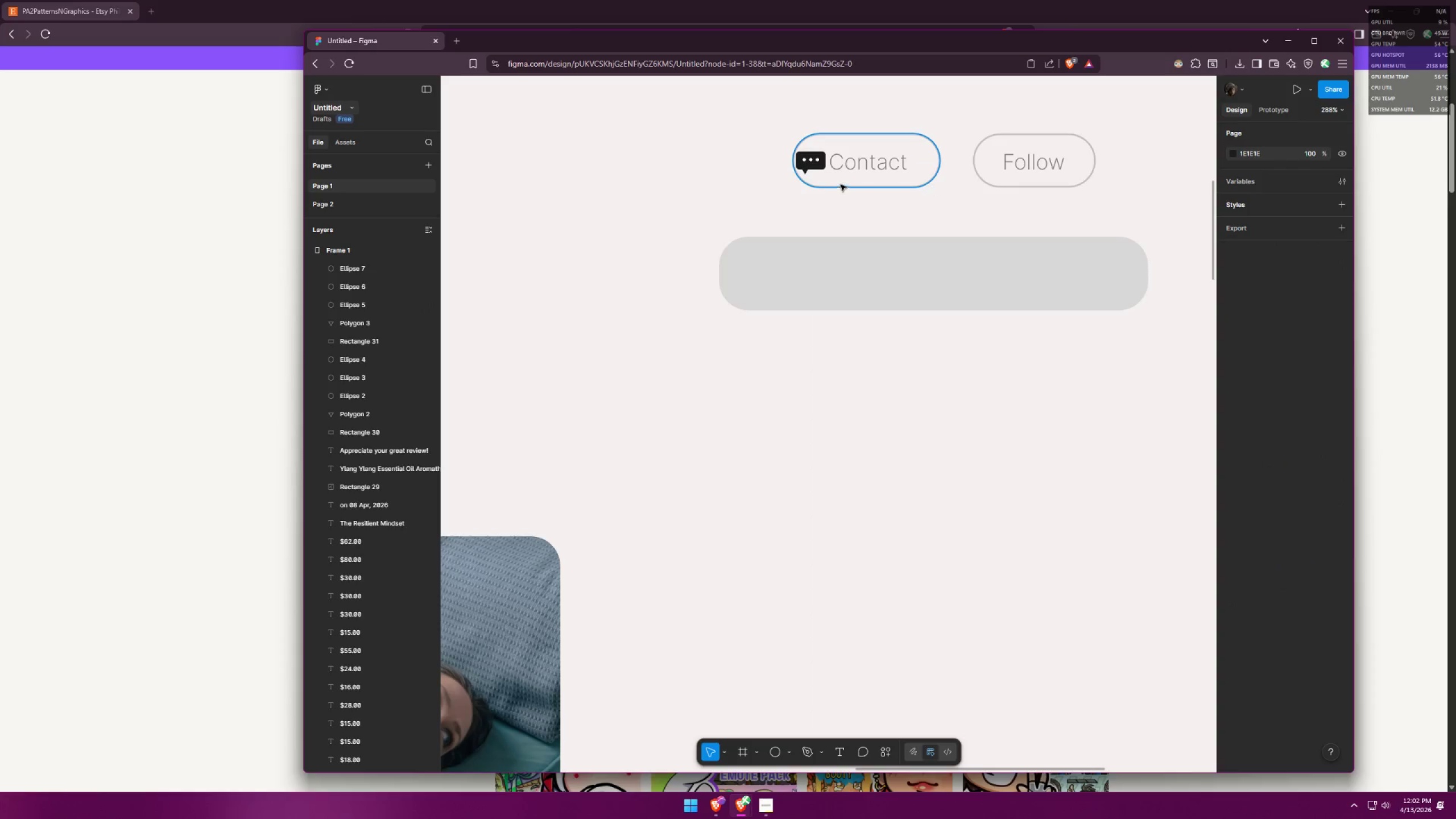 
hold_key(key=ShiftLeft, duration=1.24)
left_click_drag(start_coordinate=[788, 166], to_coordinate=[768, 162])
 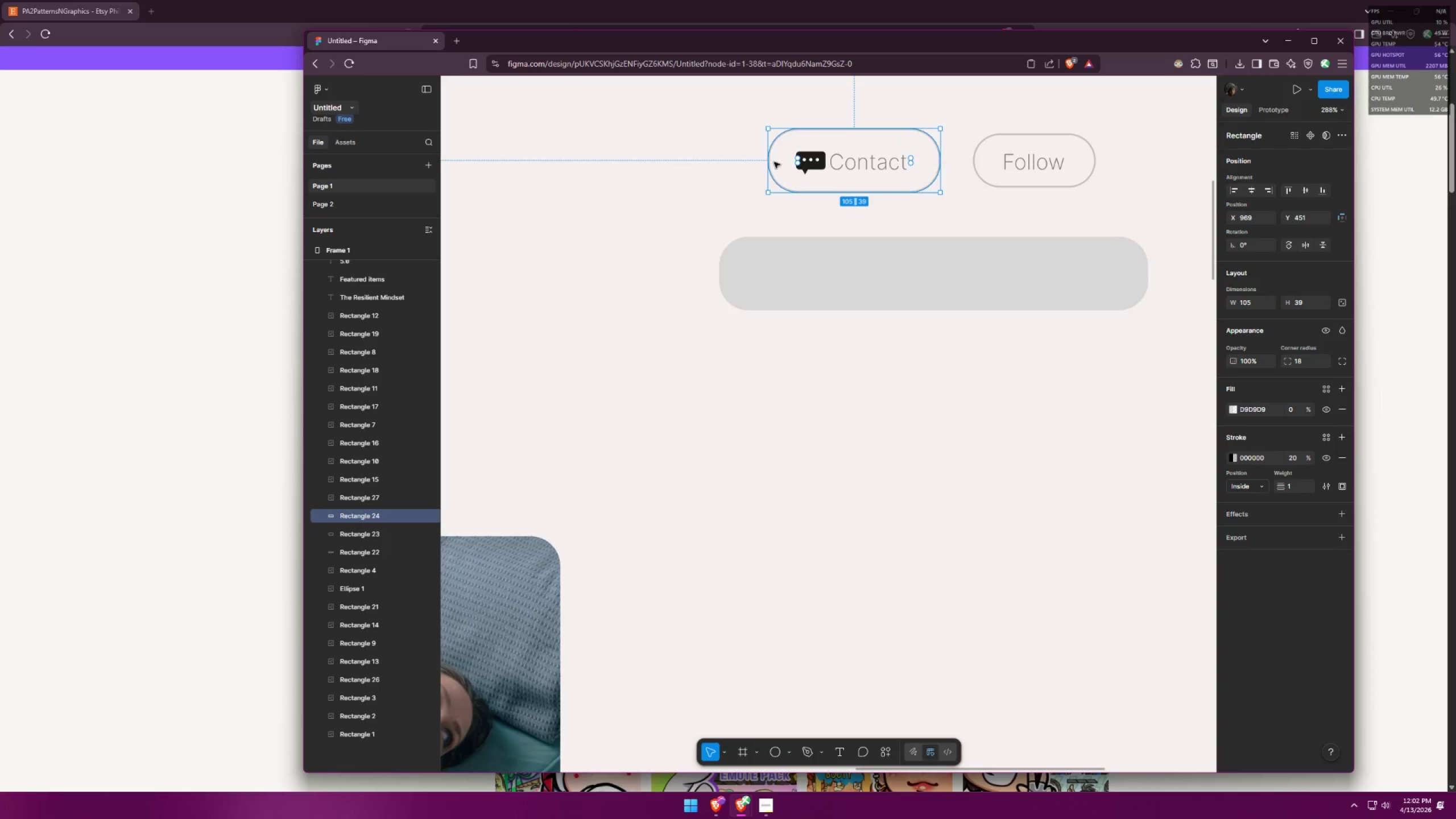 
key(Control+ControlLeft)
 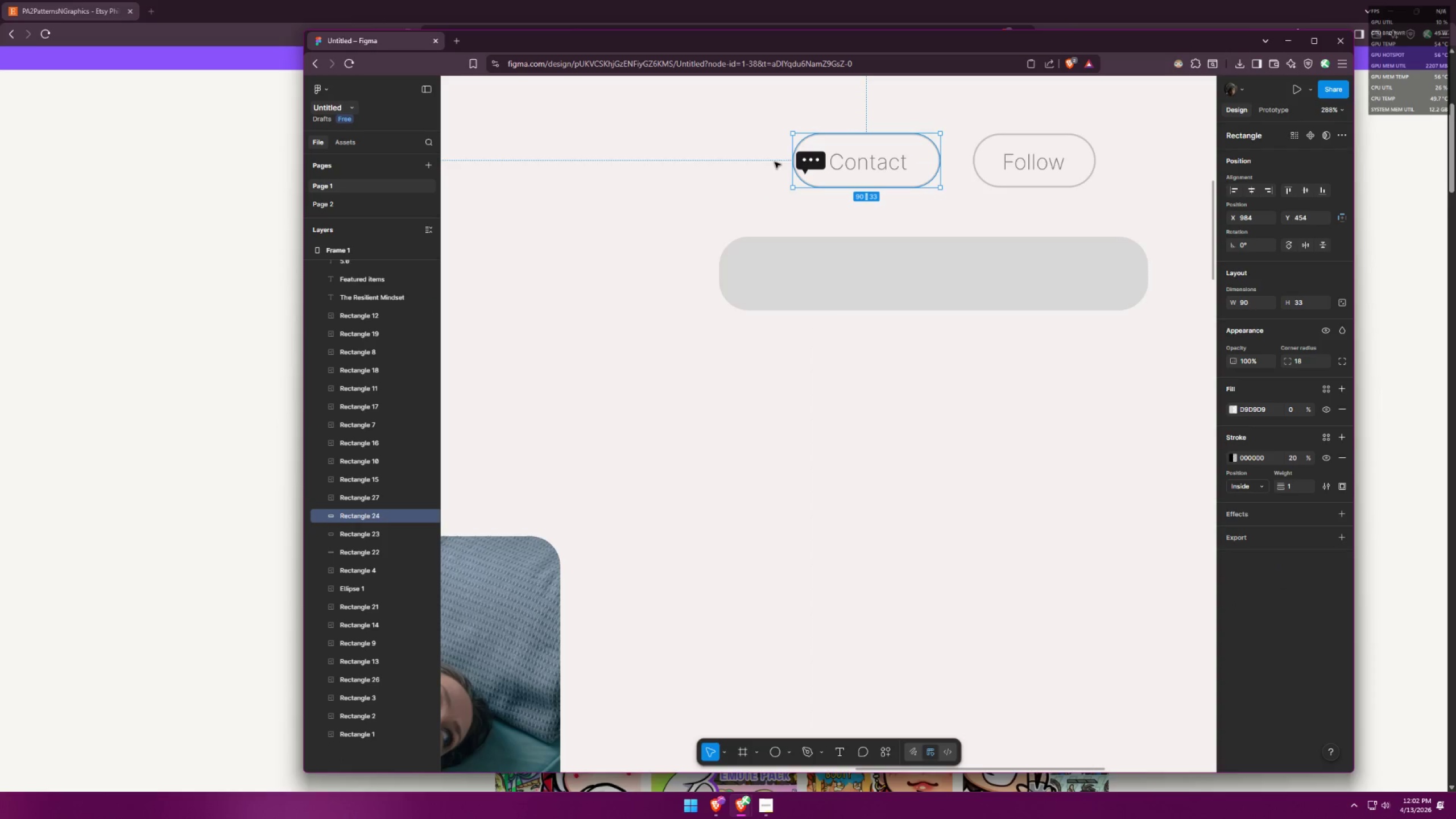 
key(Control+Z)
 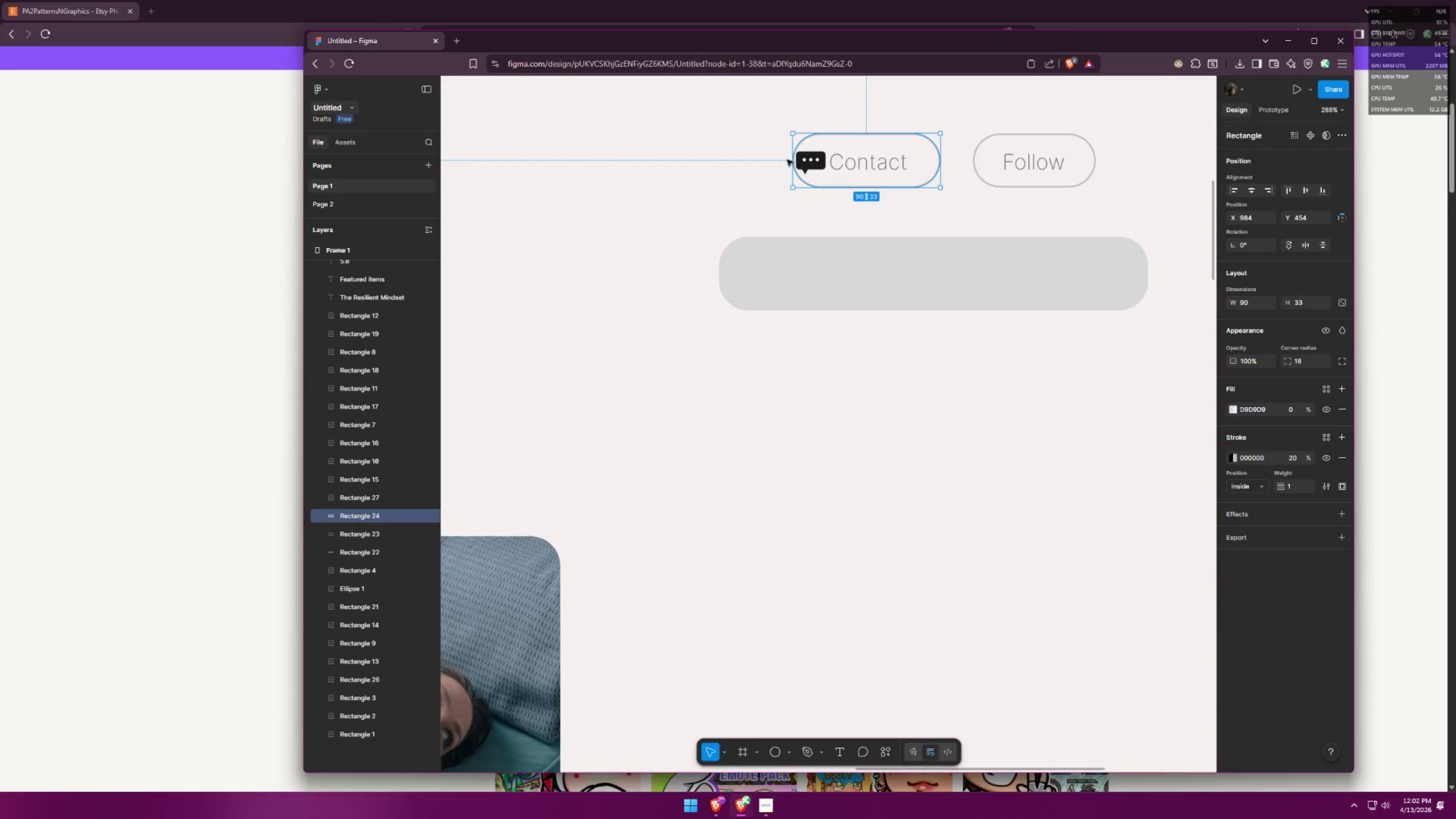 
left_click_drag(start_coordinate=[790, 160], to_coordinate=[764, 161])
 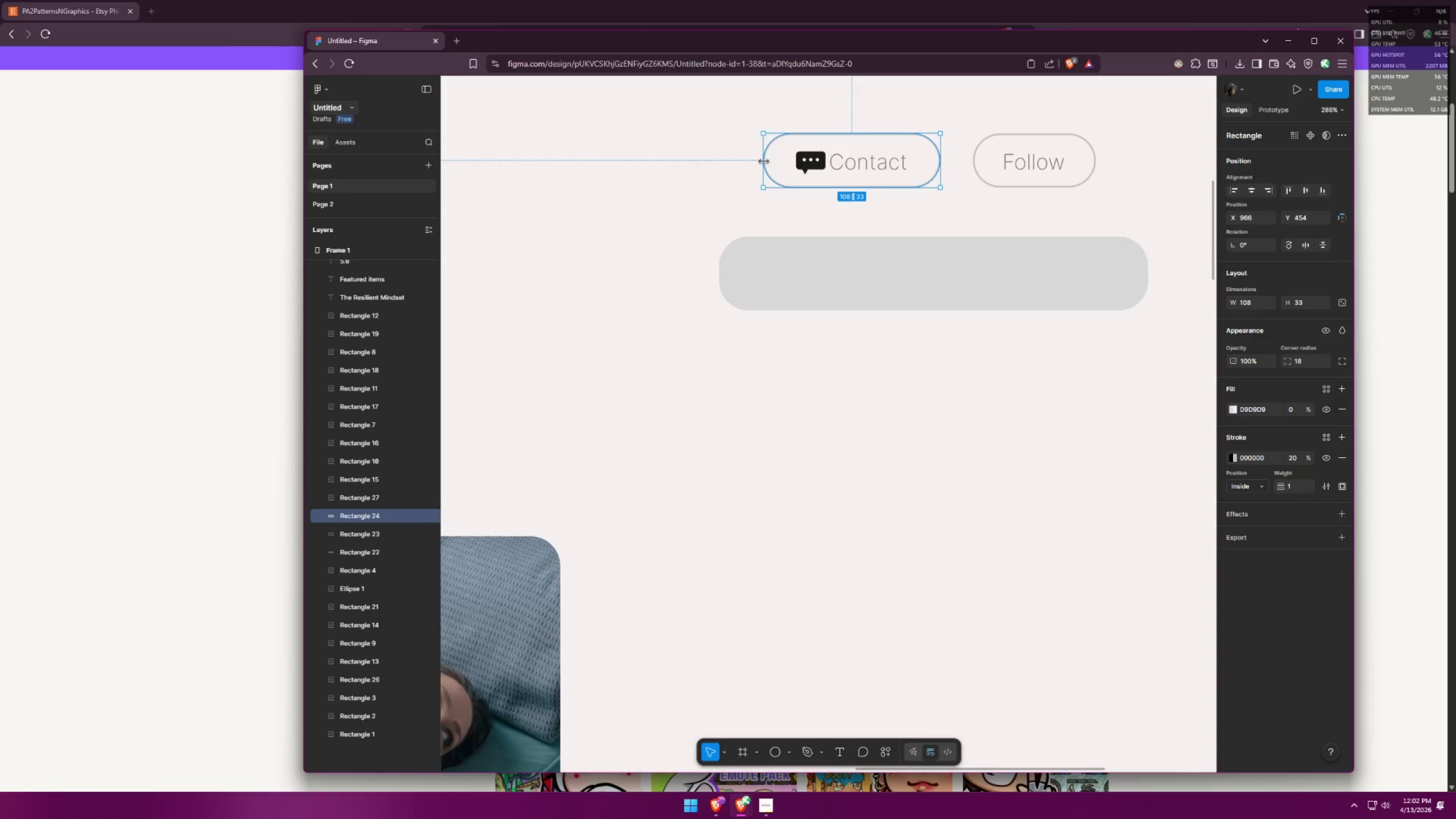 
key(Alt+AltLeft)
 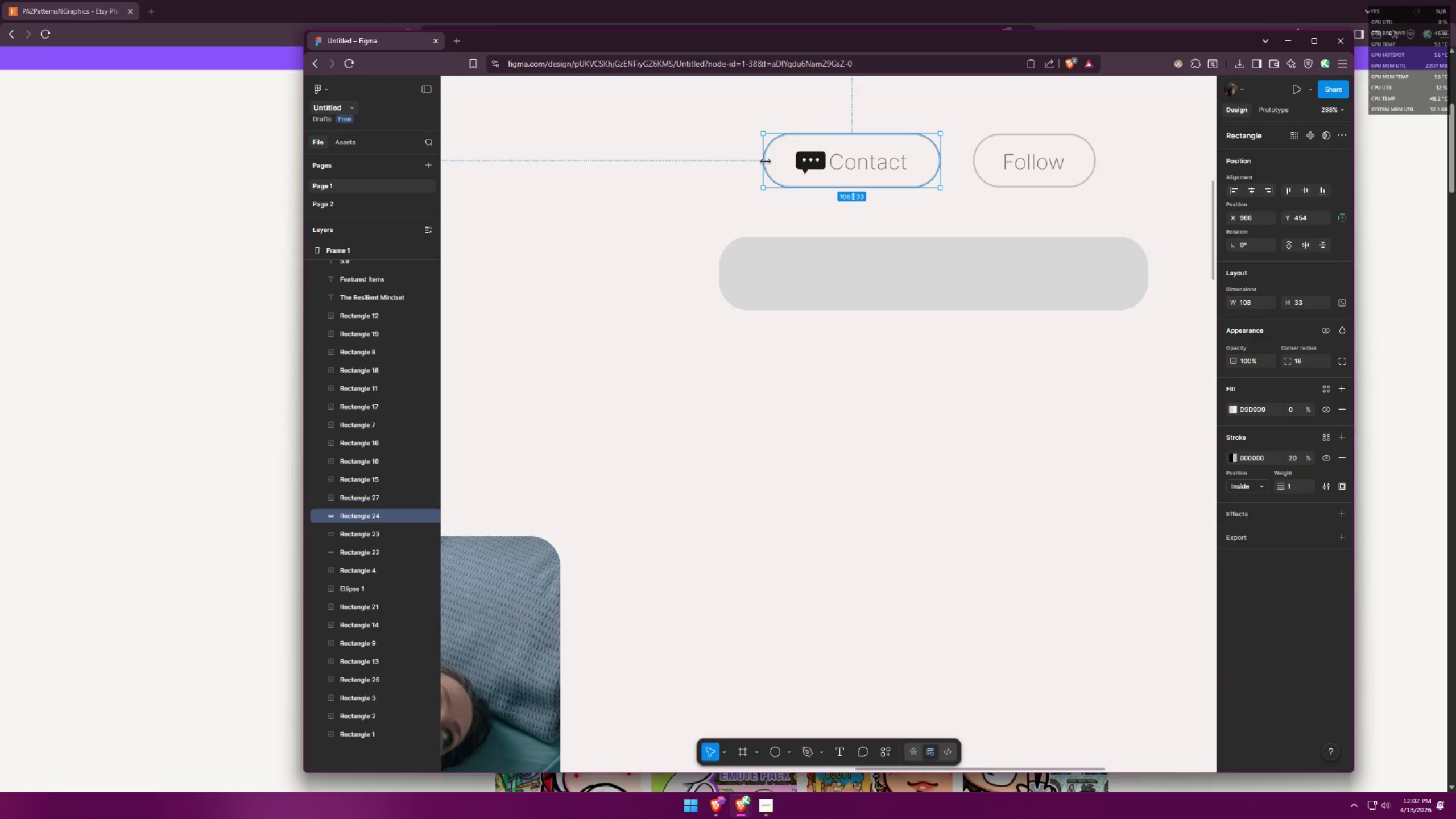 
key(Alt+Tab)
 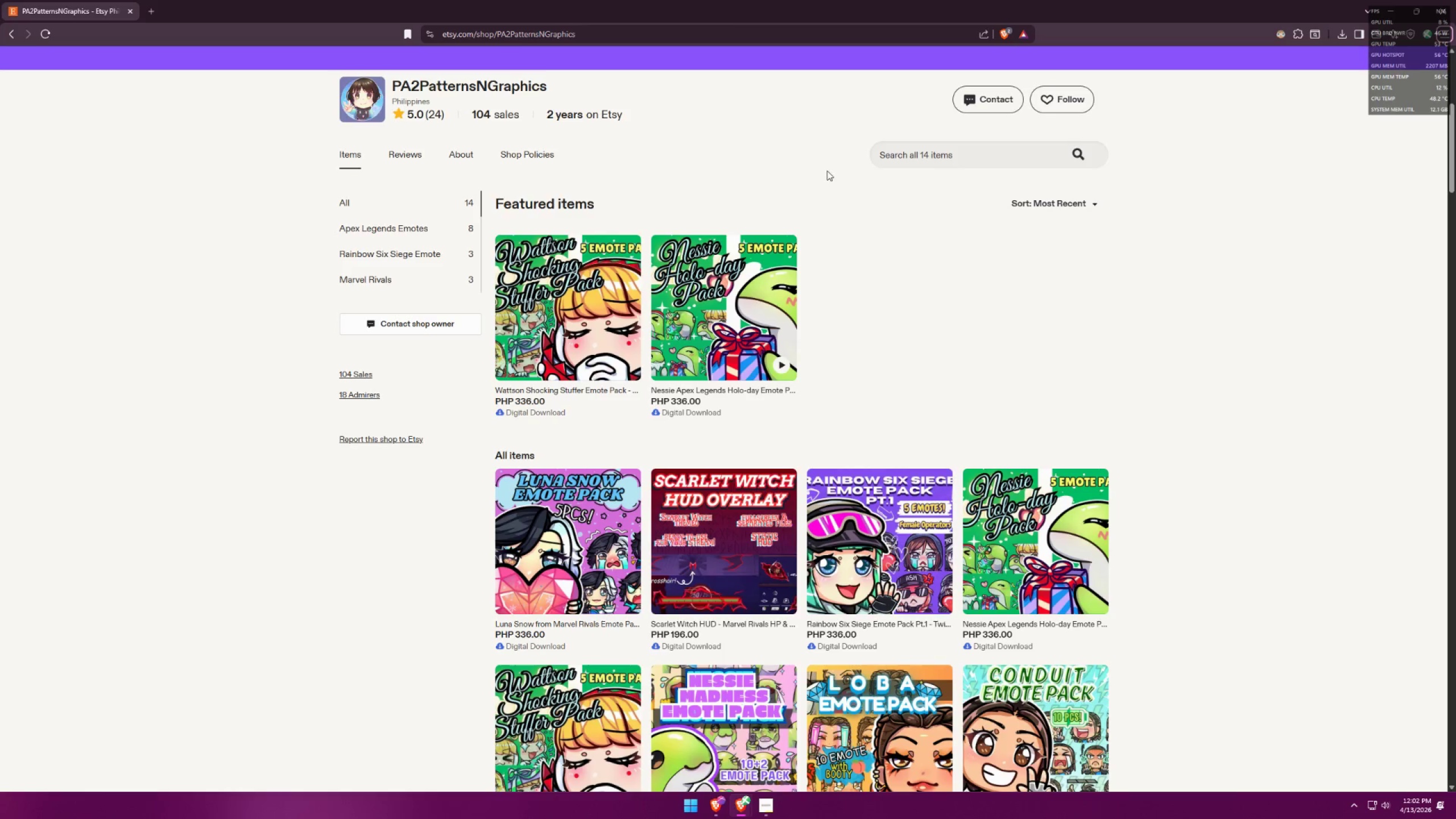 
key(Alt+AltLeft)
 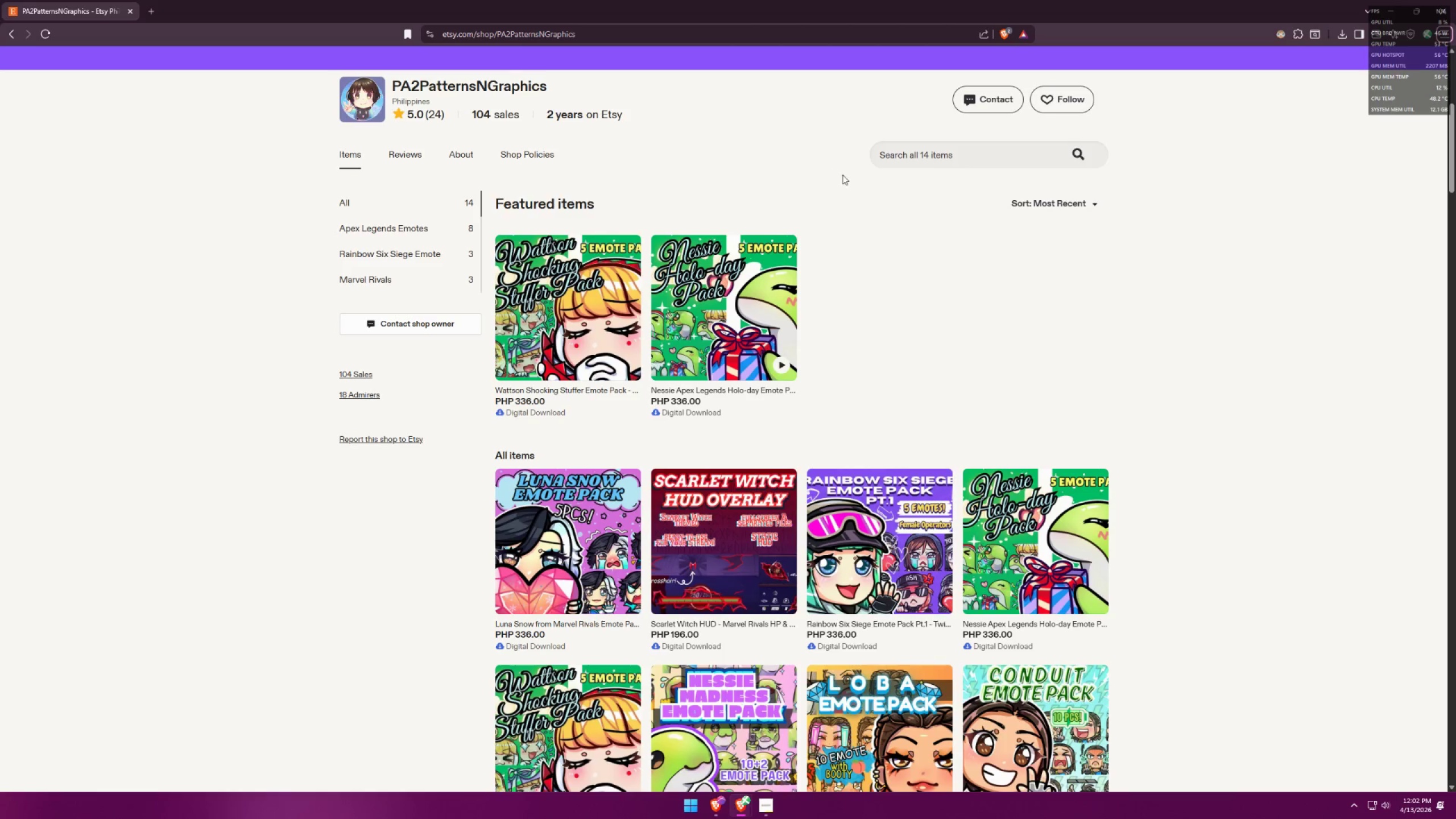 
key(Alt+Tab)
 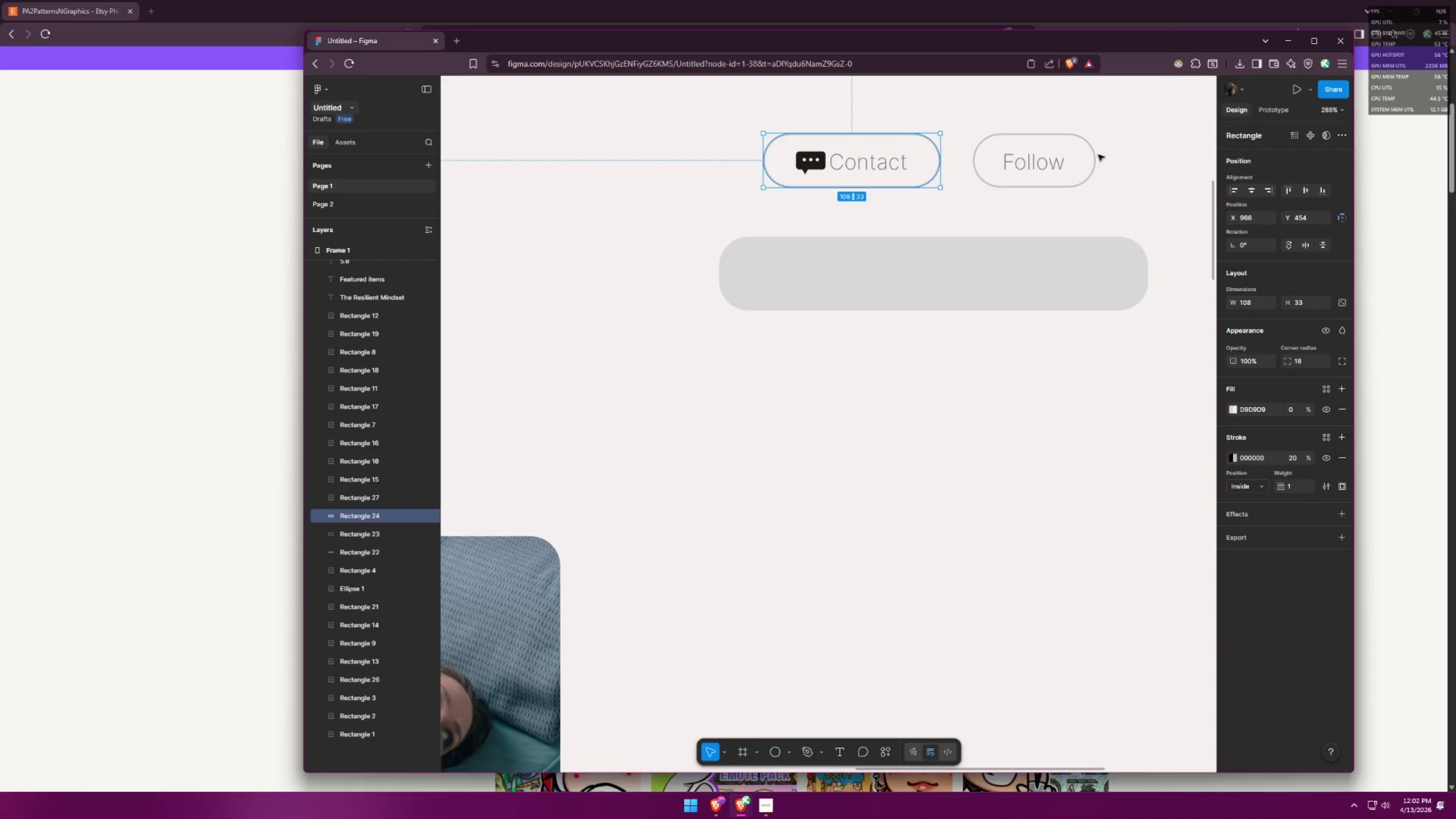 
left_click([1092, 152])
 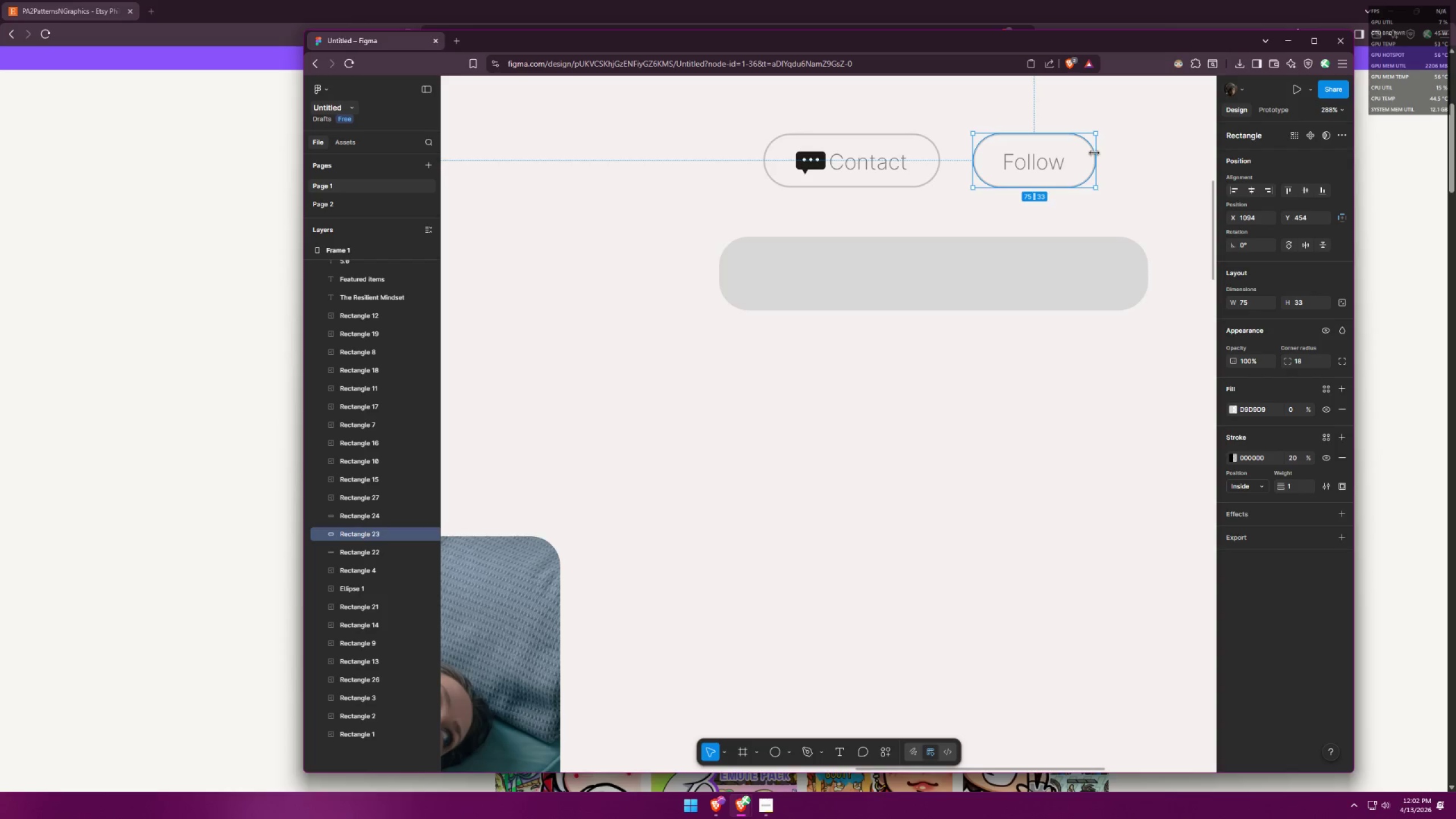 
left_click_drag(start_coordinate=[1095, 154], to_coordinate=[1112, 154])
 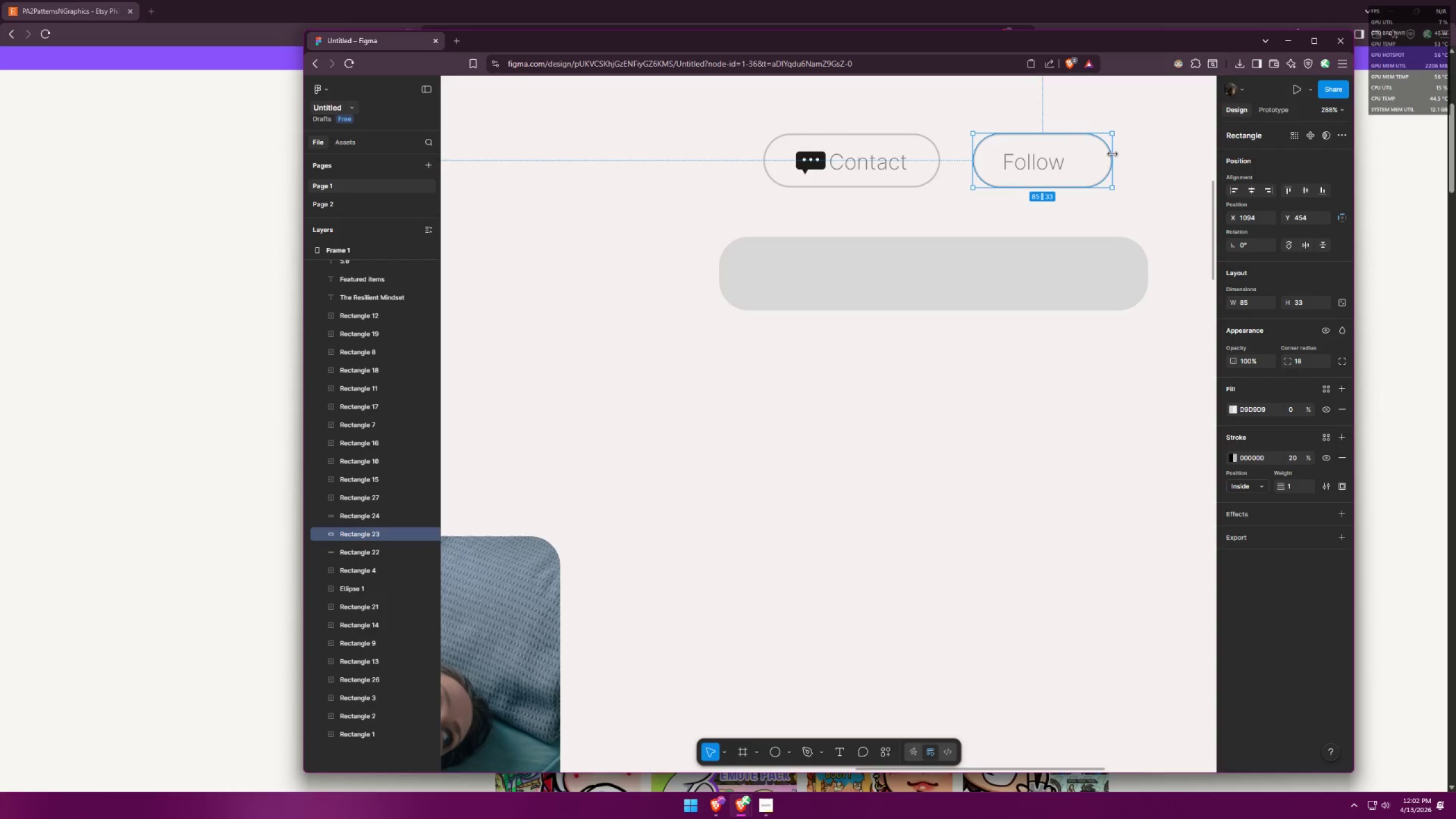 
key(Control+ControlLeft)
 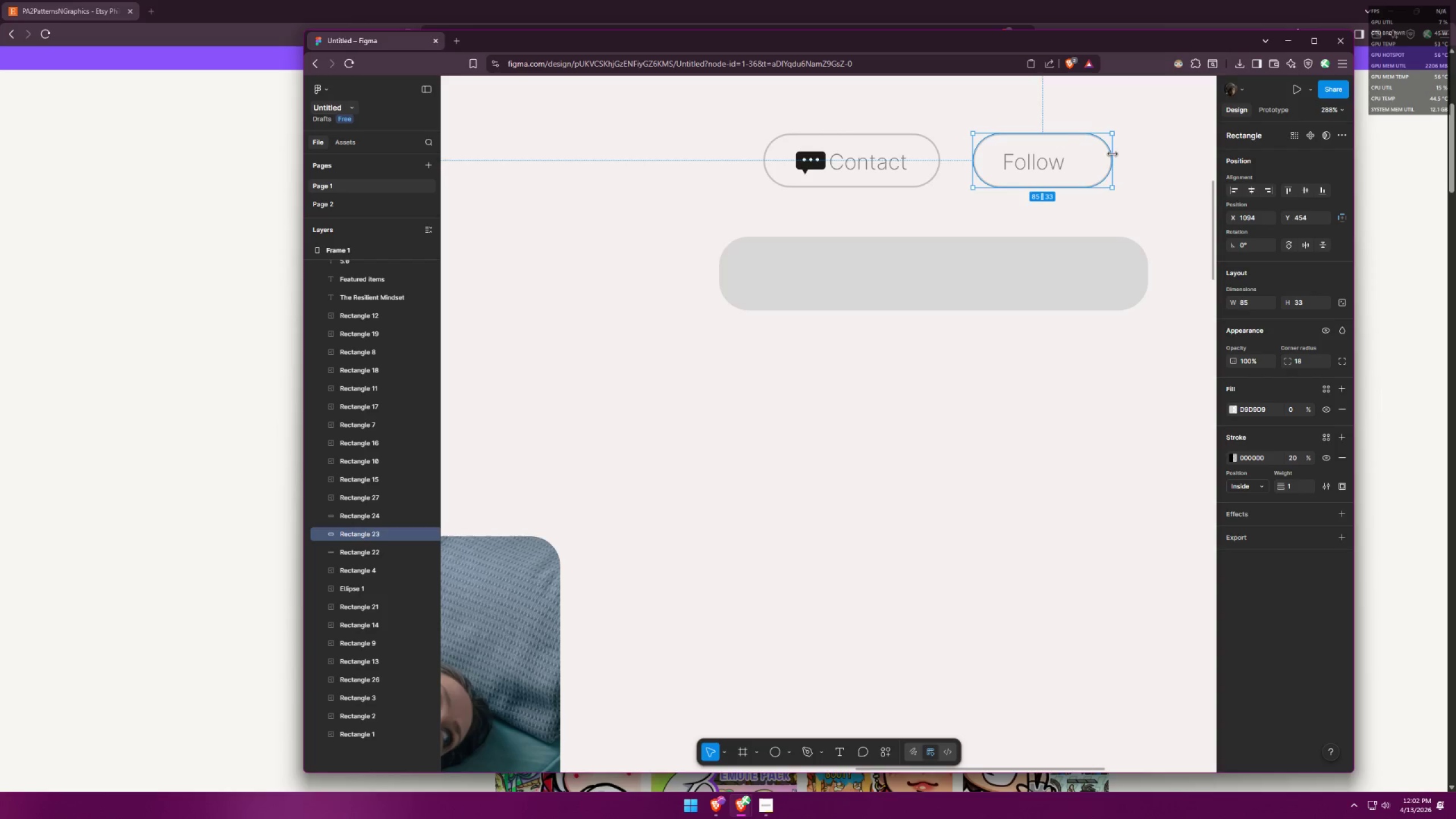 
key(Control+Z)
 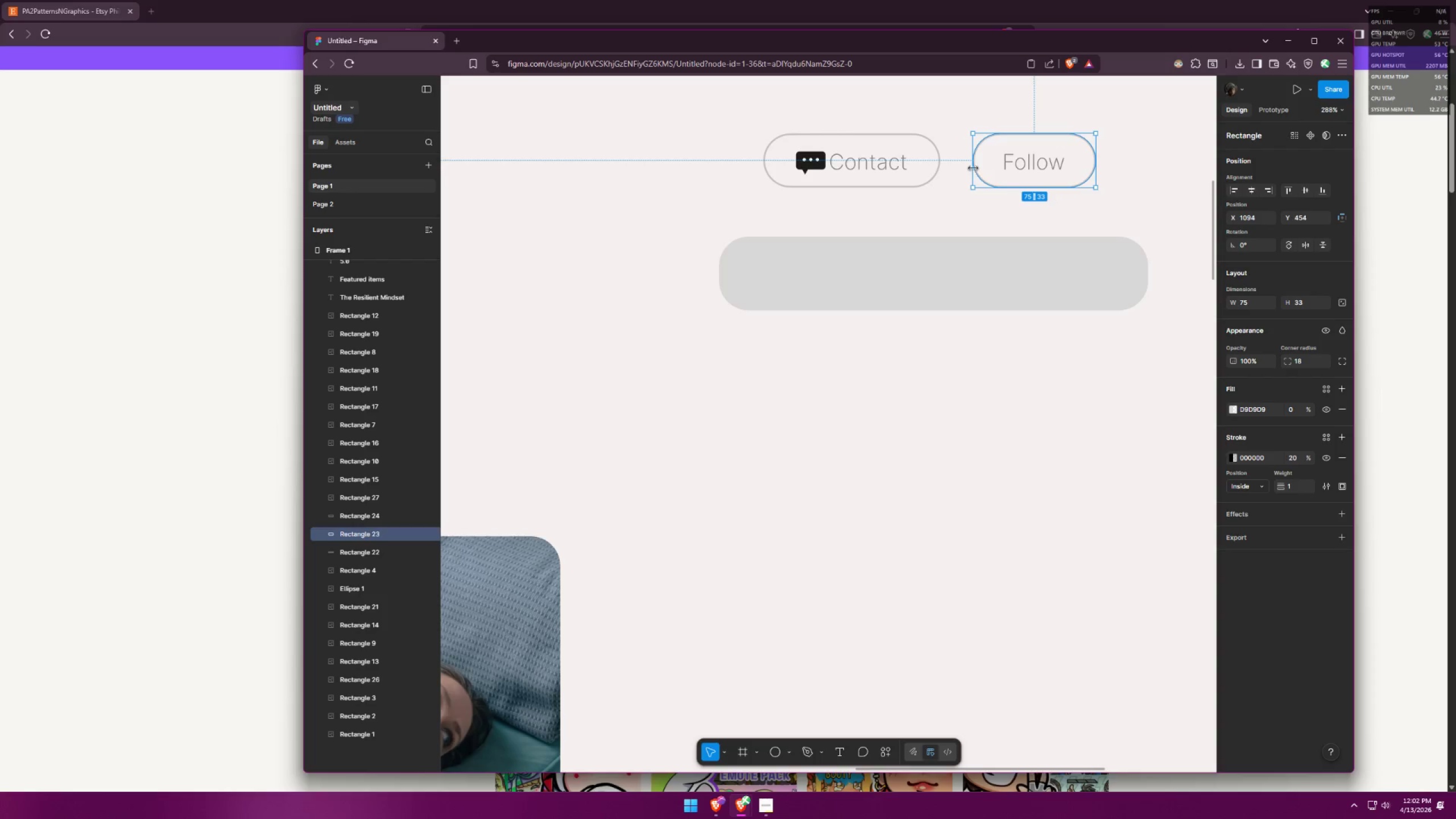 
left_click_drag(start_coordinate=[973, 168], to_coordinate=[960, 164])
 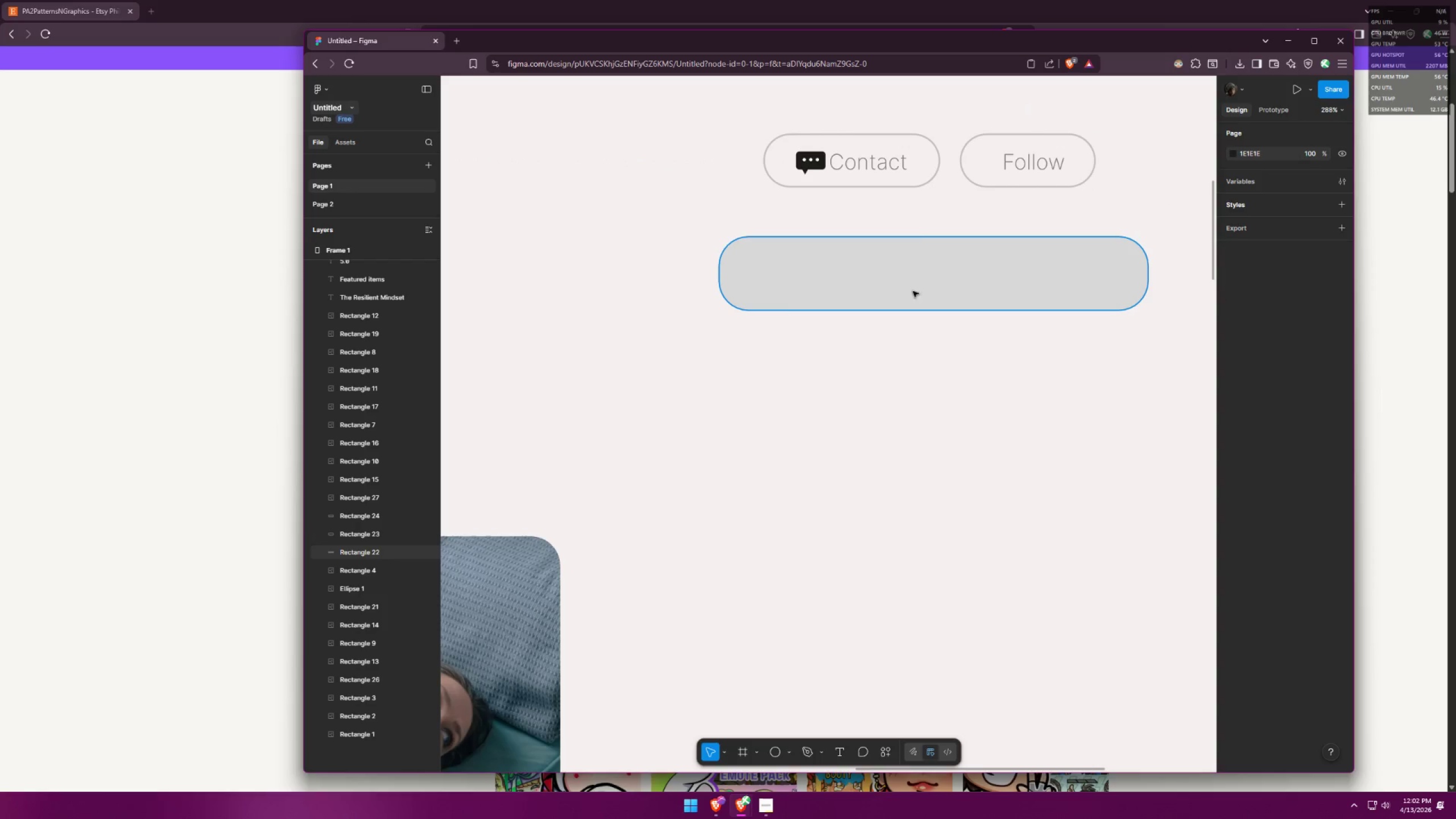 
key(Alt+AltLeft)
 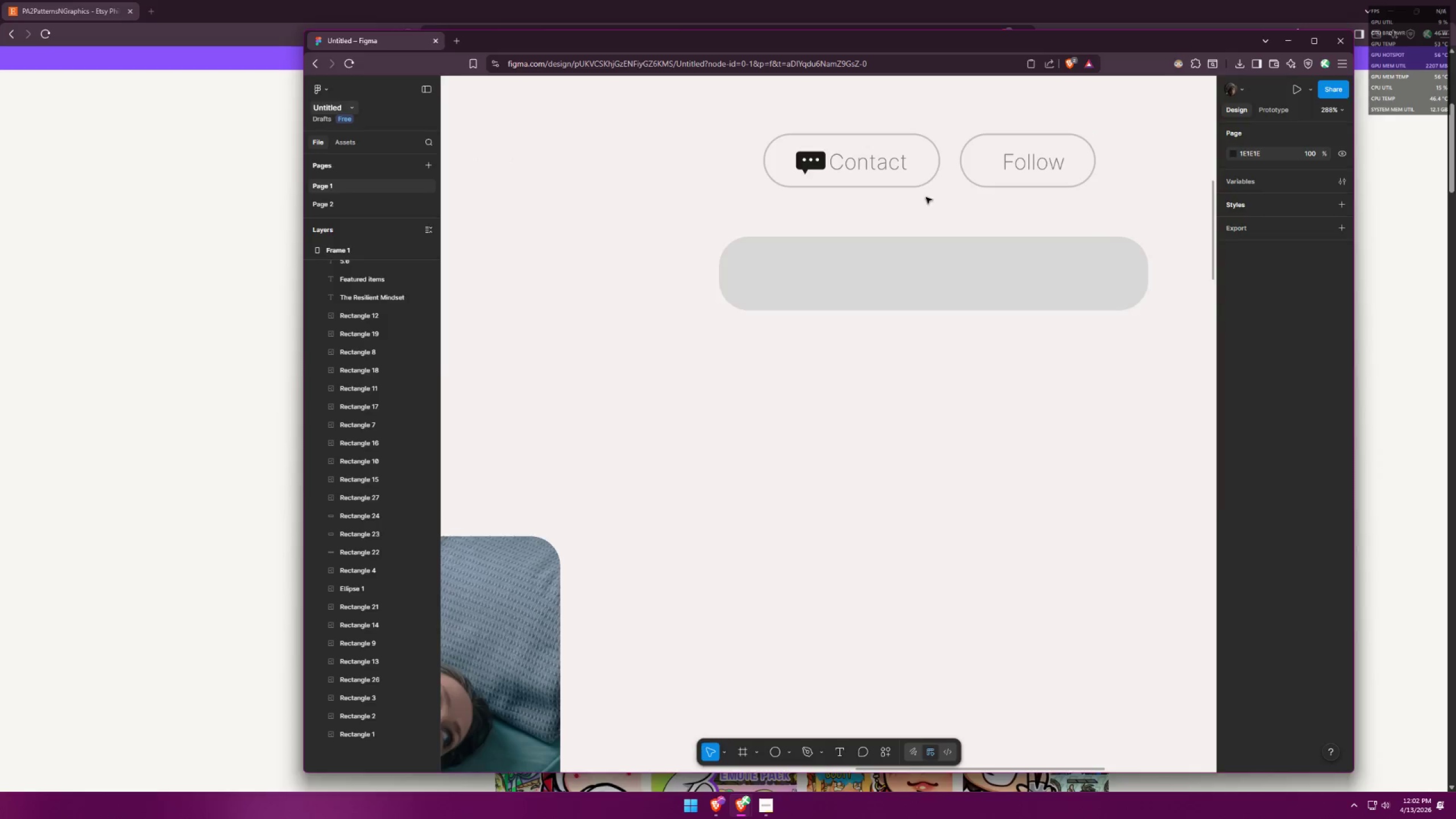 
key(Alt+Tab)
 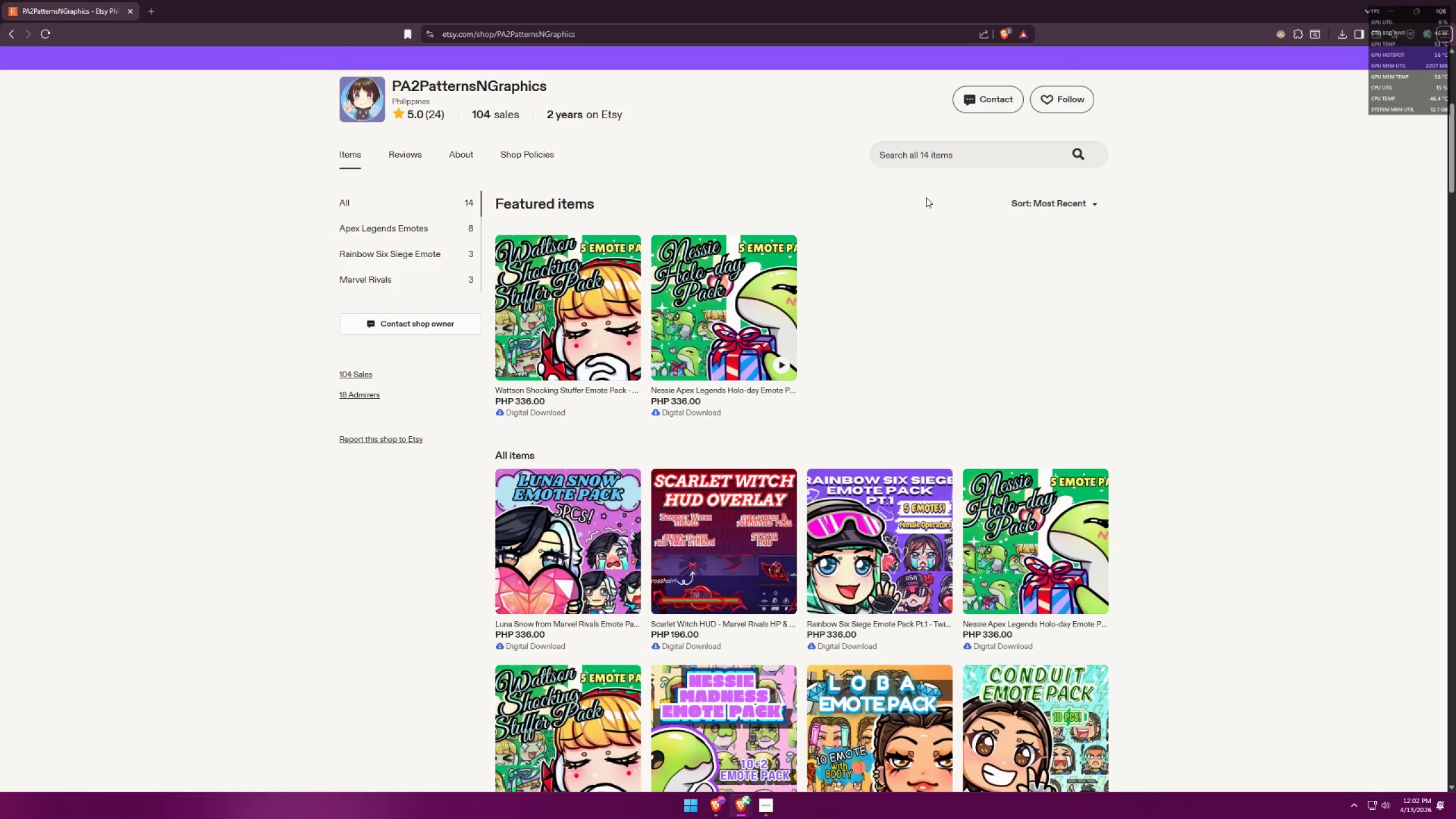 
key(Alt+AltLeft)
 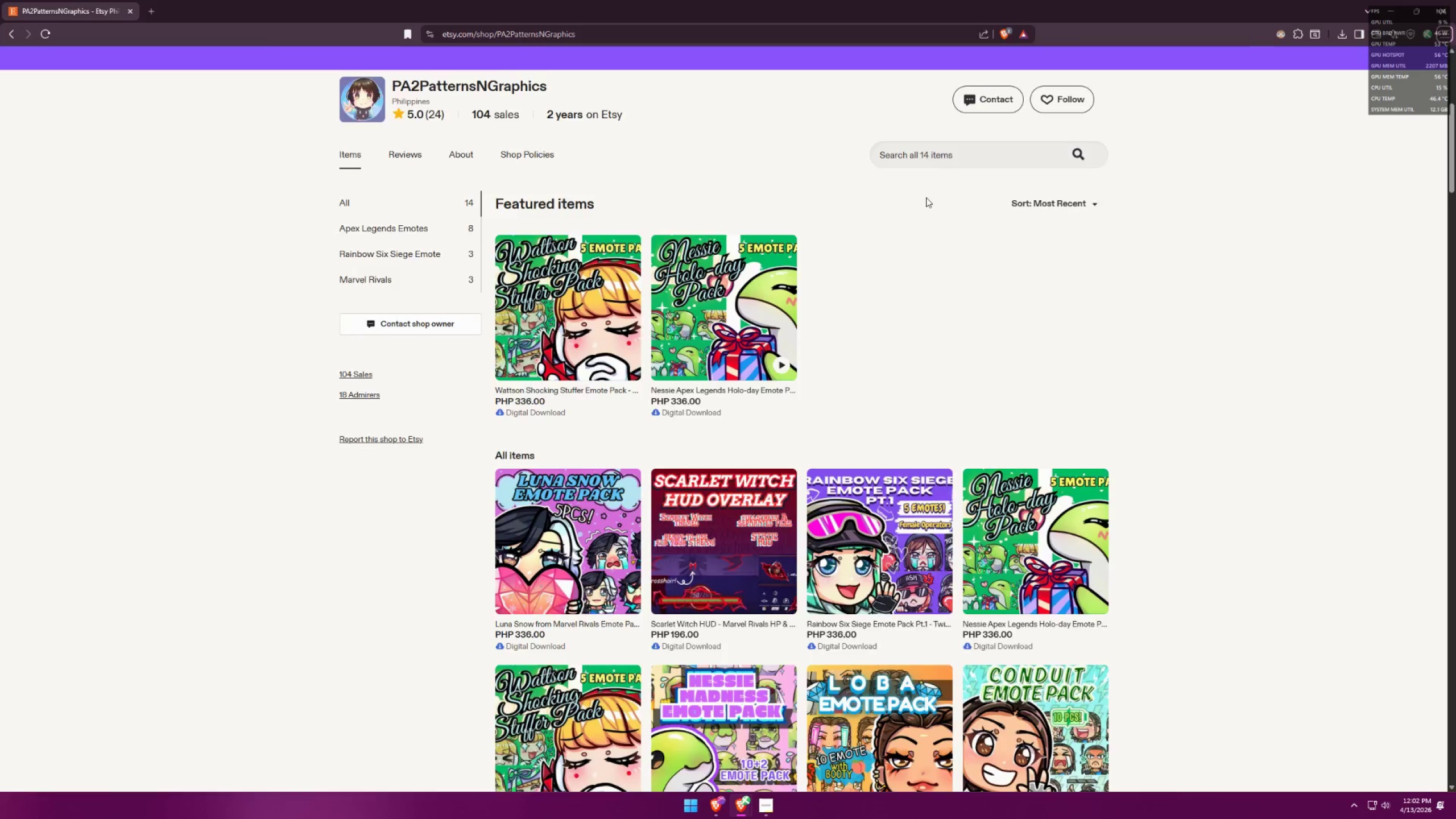 
key(Alt+Tab)
 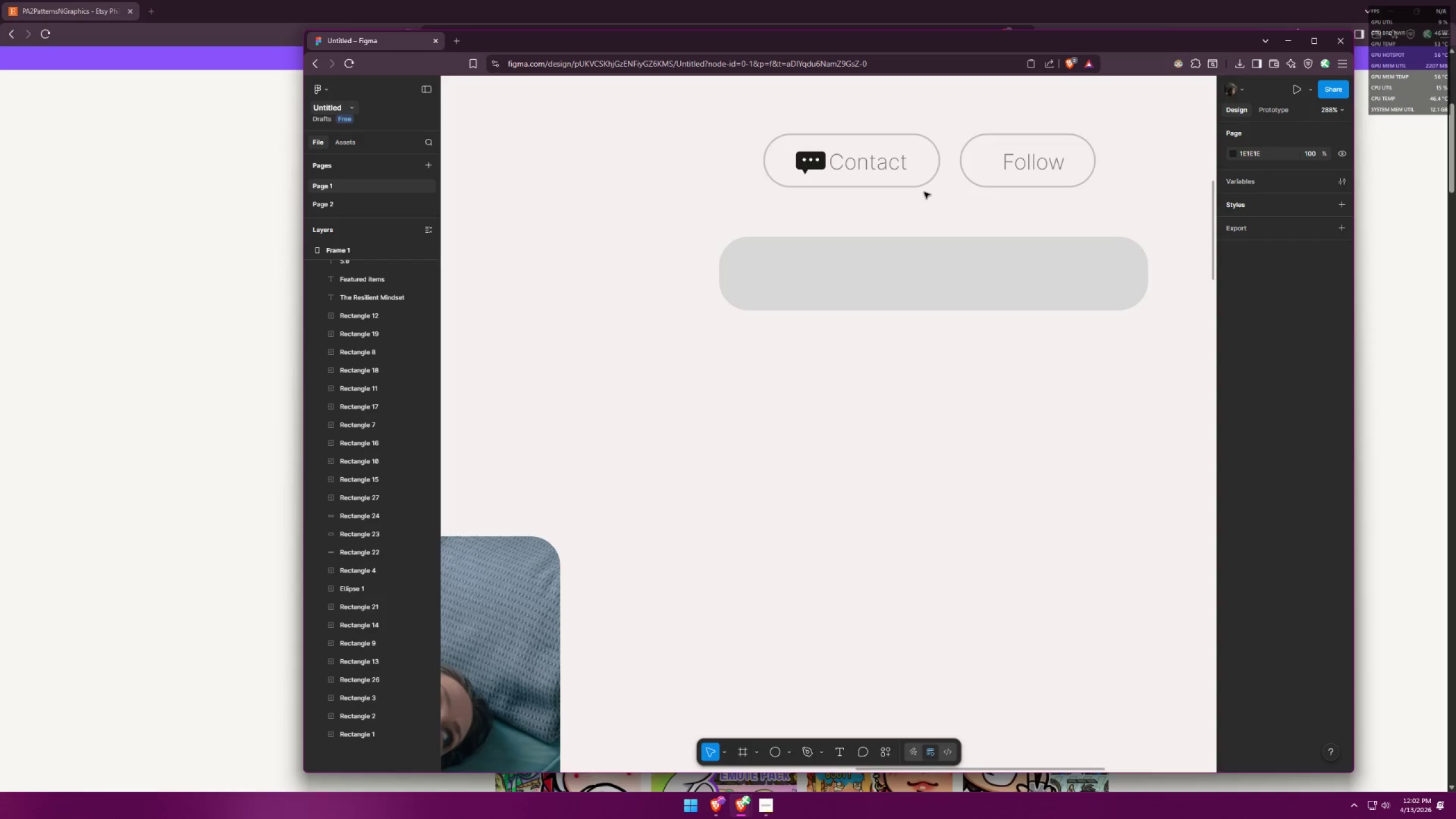 
double_click([921, 184])
 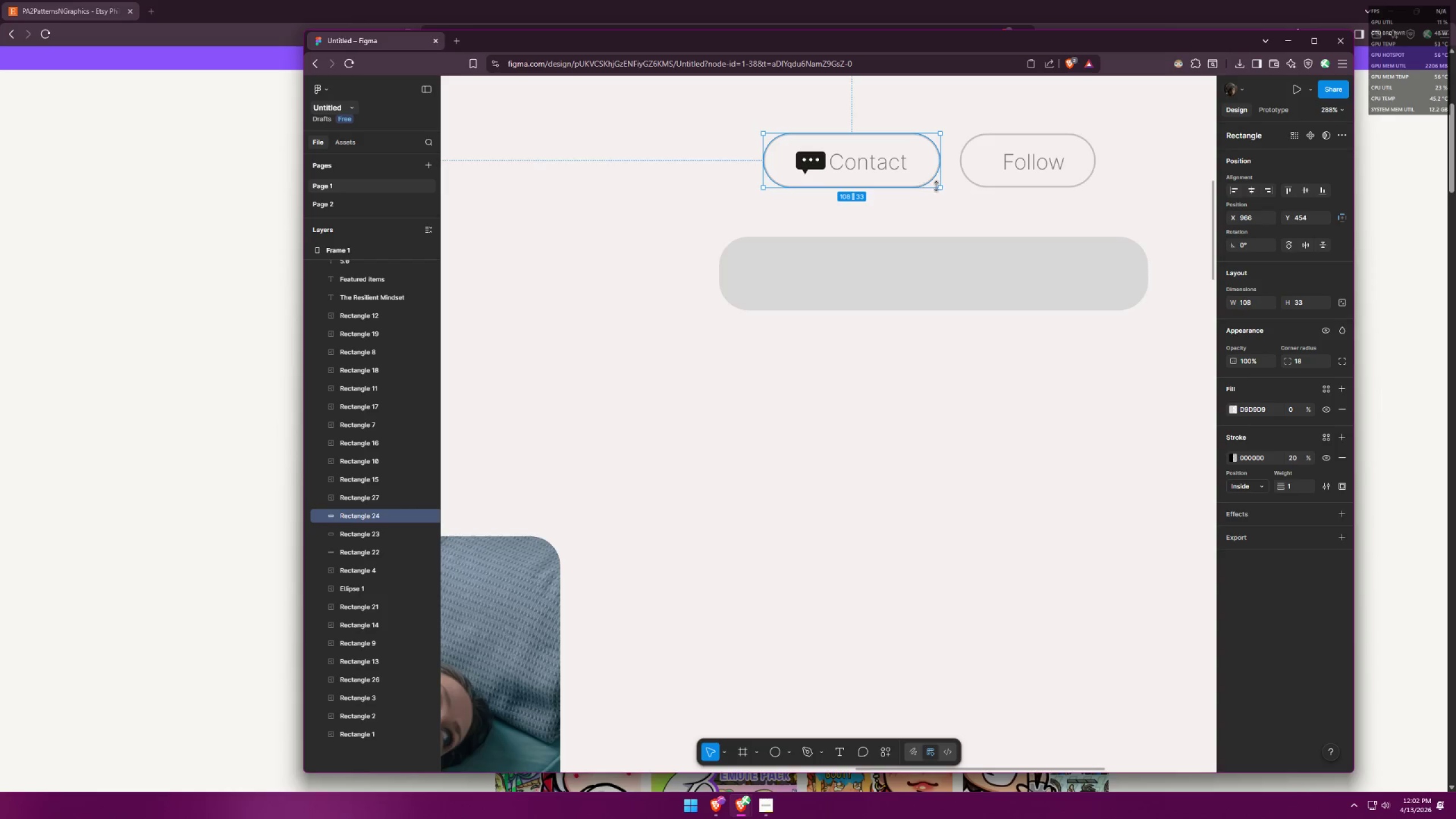 
hold_key(key=ShiftLeft, duration=0.4)
triple_click([975, 184])
 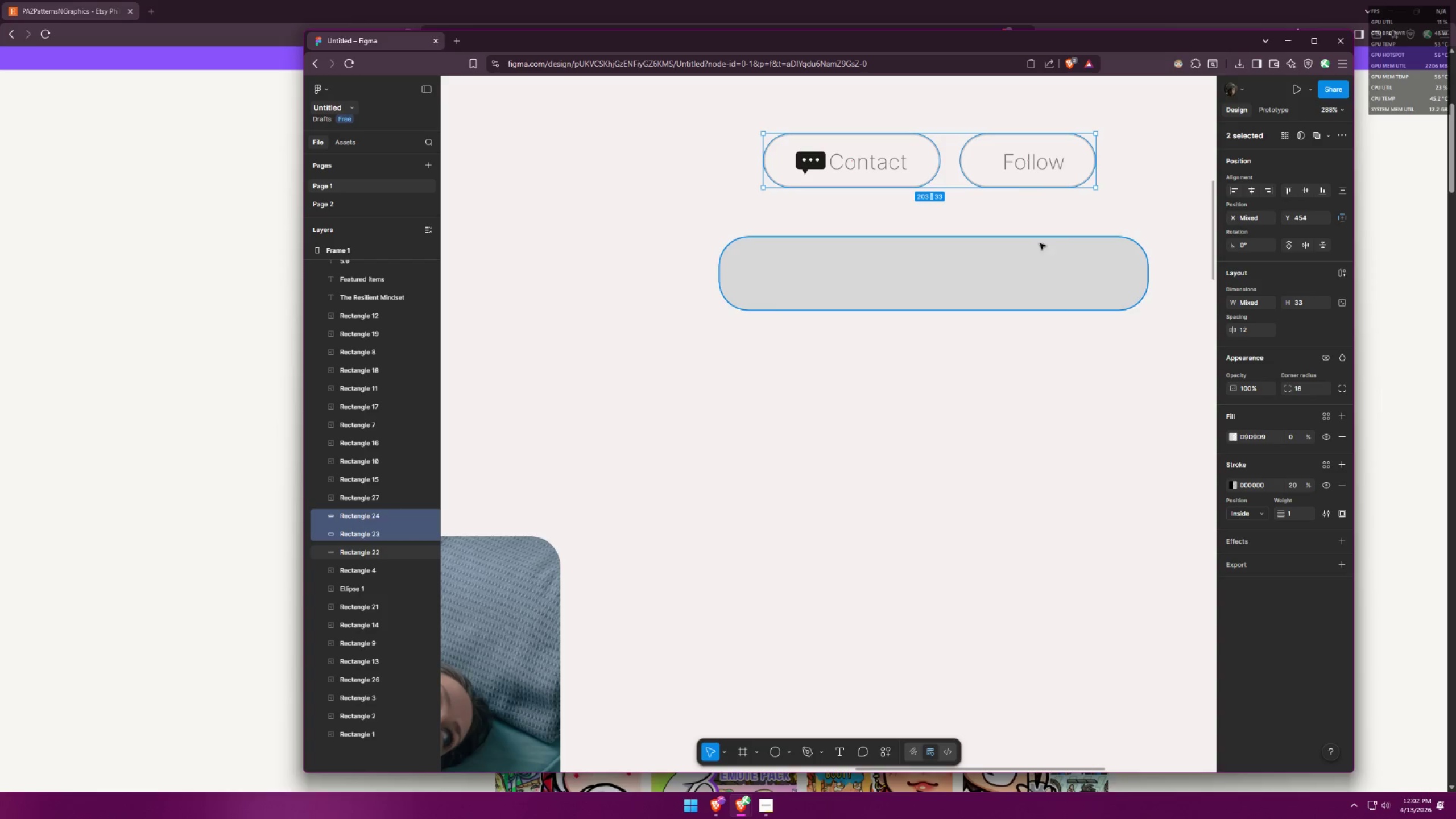 
left_click([1046, 159])
 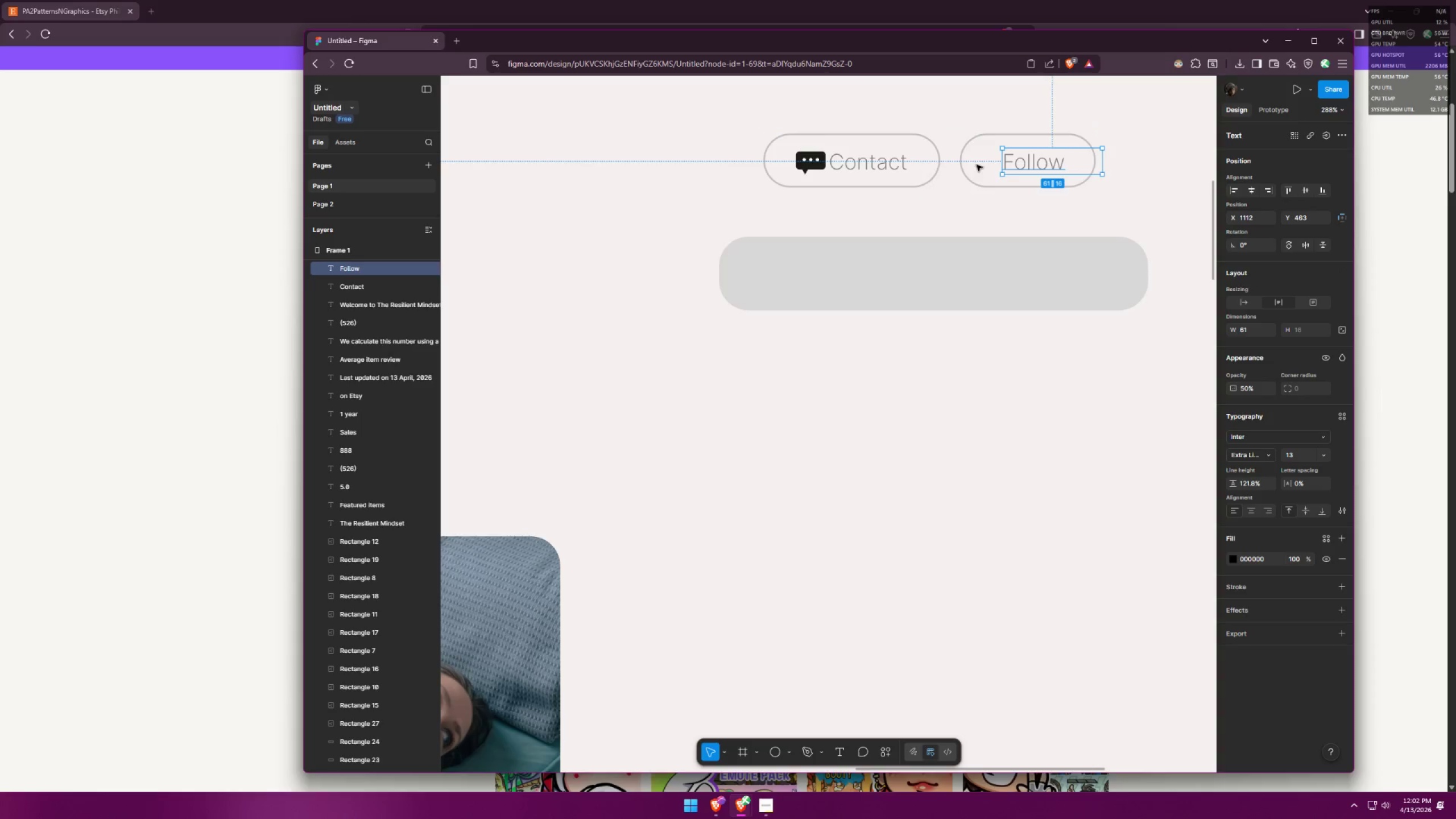 
hold_key(key=ShiftLeft, duration=1.54)
left_click([891, 161])
 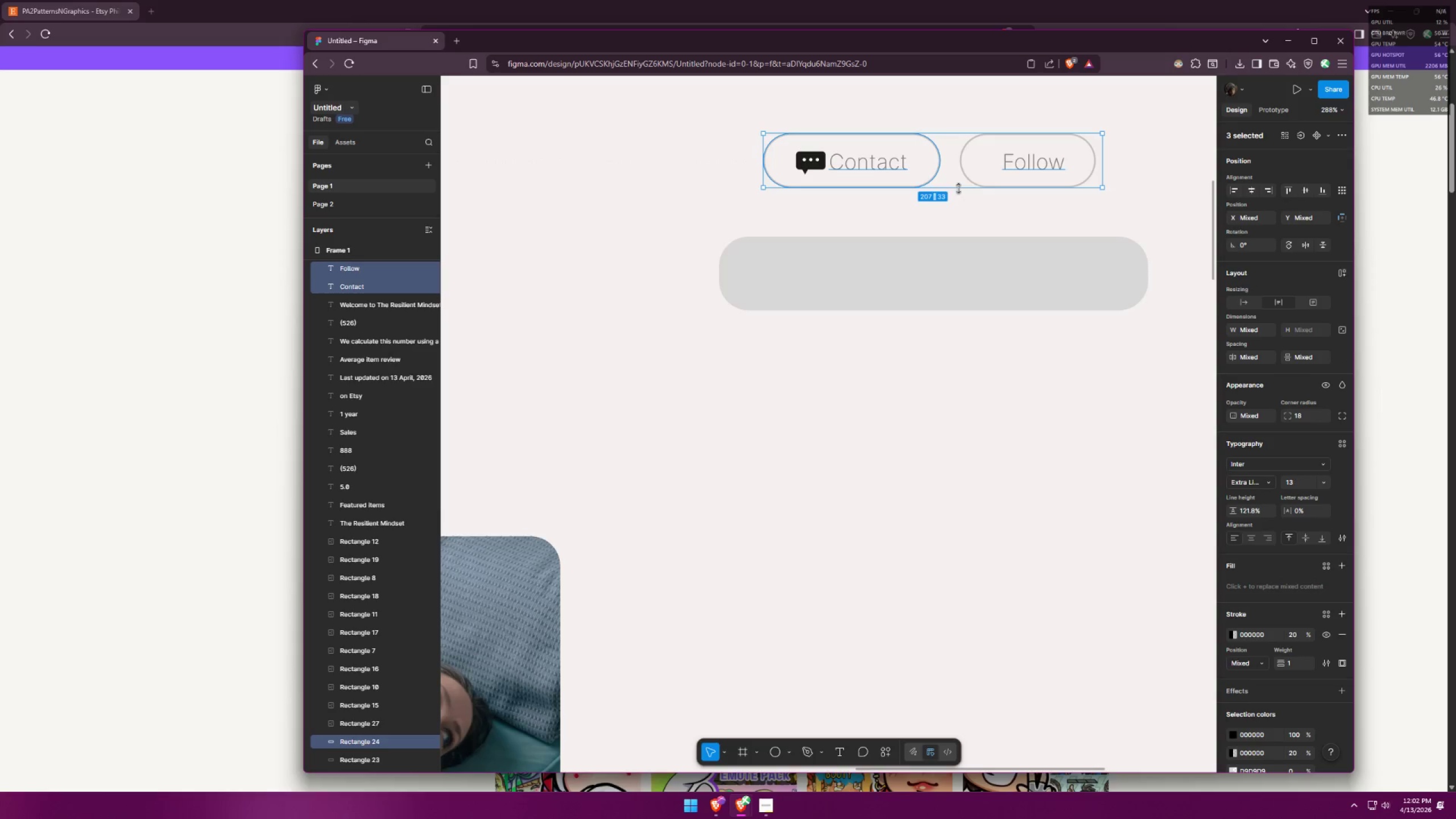 
triple_click([978, 185])
 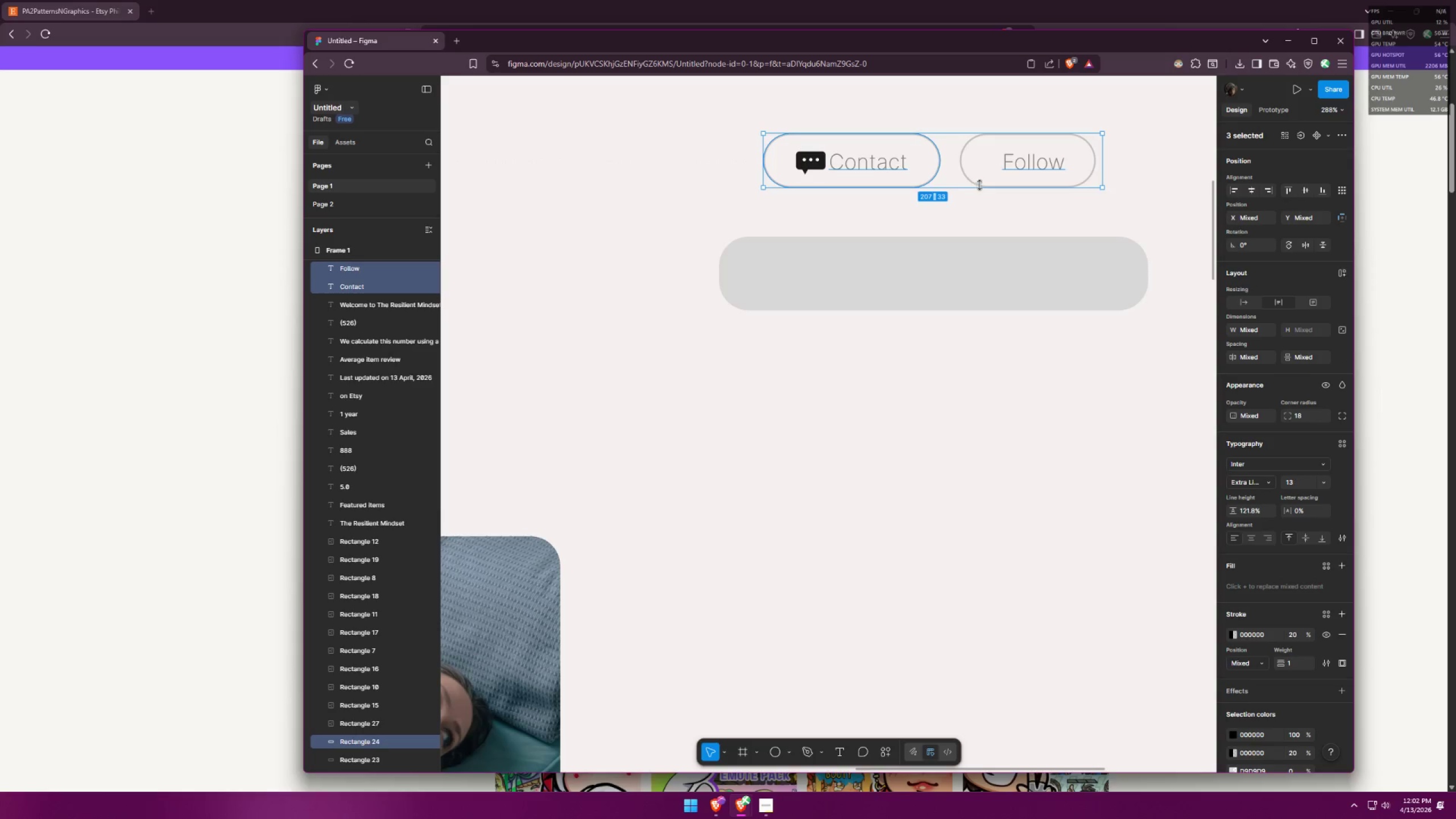 
triple_click([984, 183])
 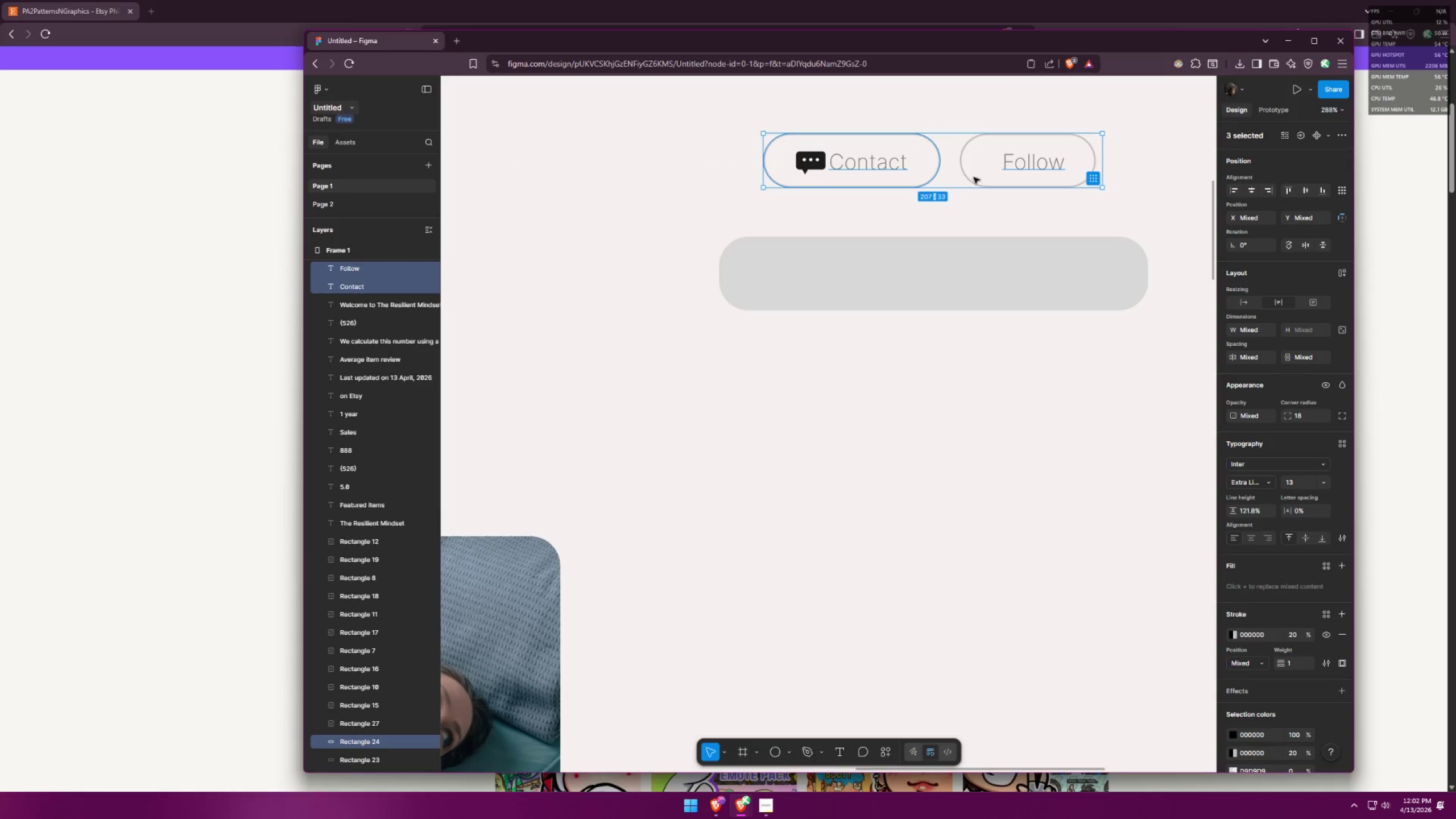 
hold_key(key=ShiftLeft, duration=0.32)
triple_click([964, 171])
 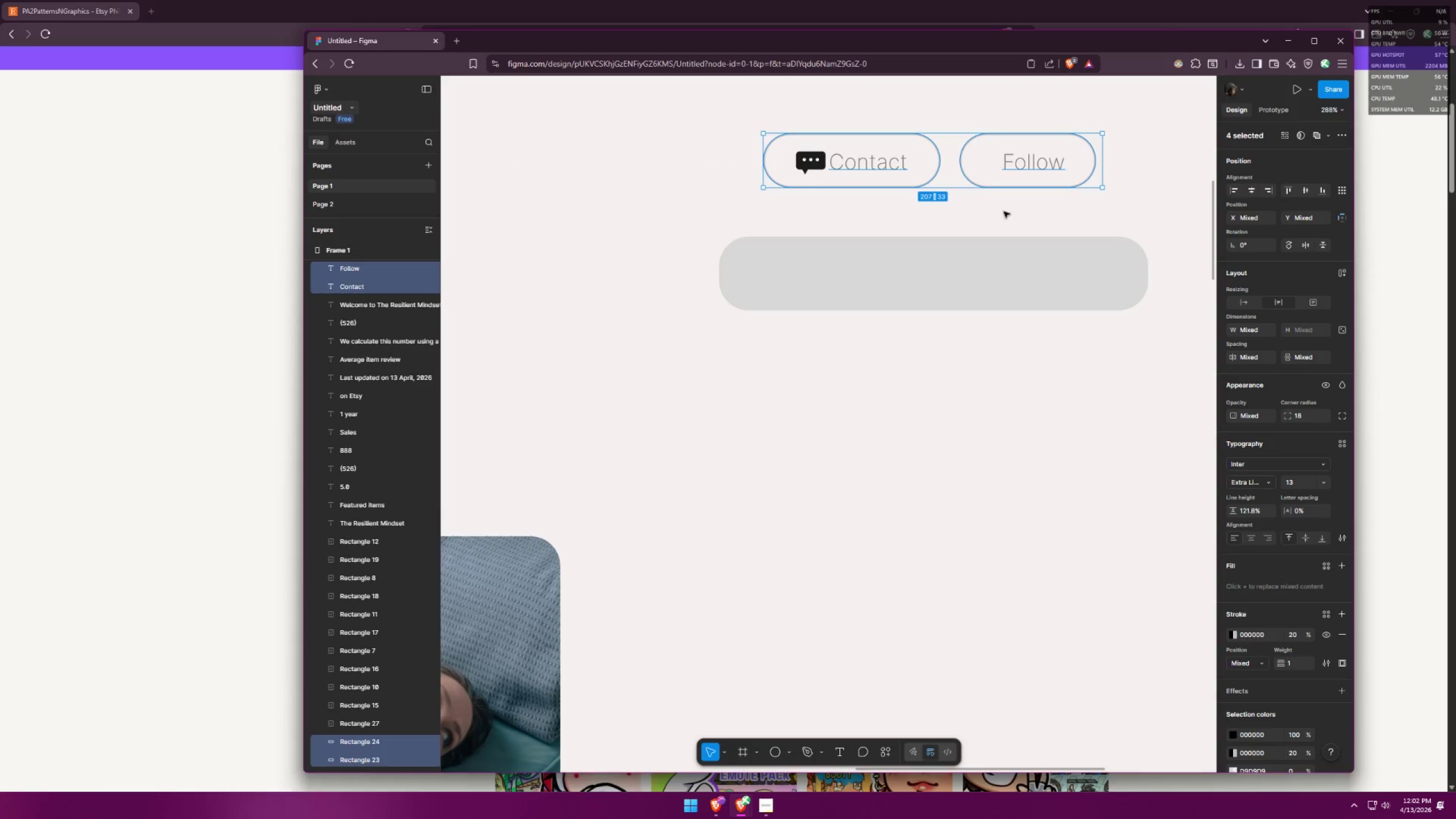 
hold_key(key=ShiftLeft, duration=0.45)
 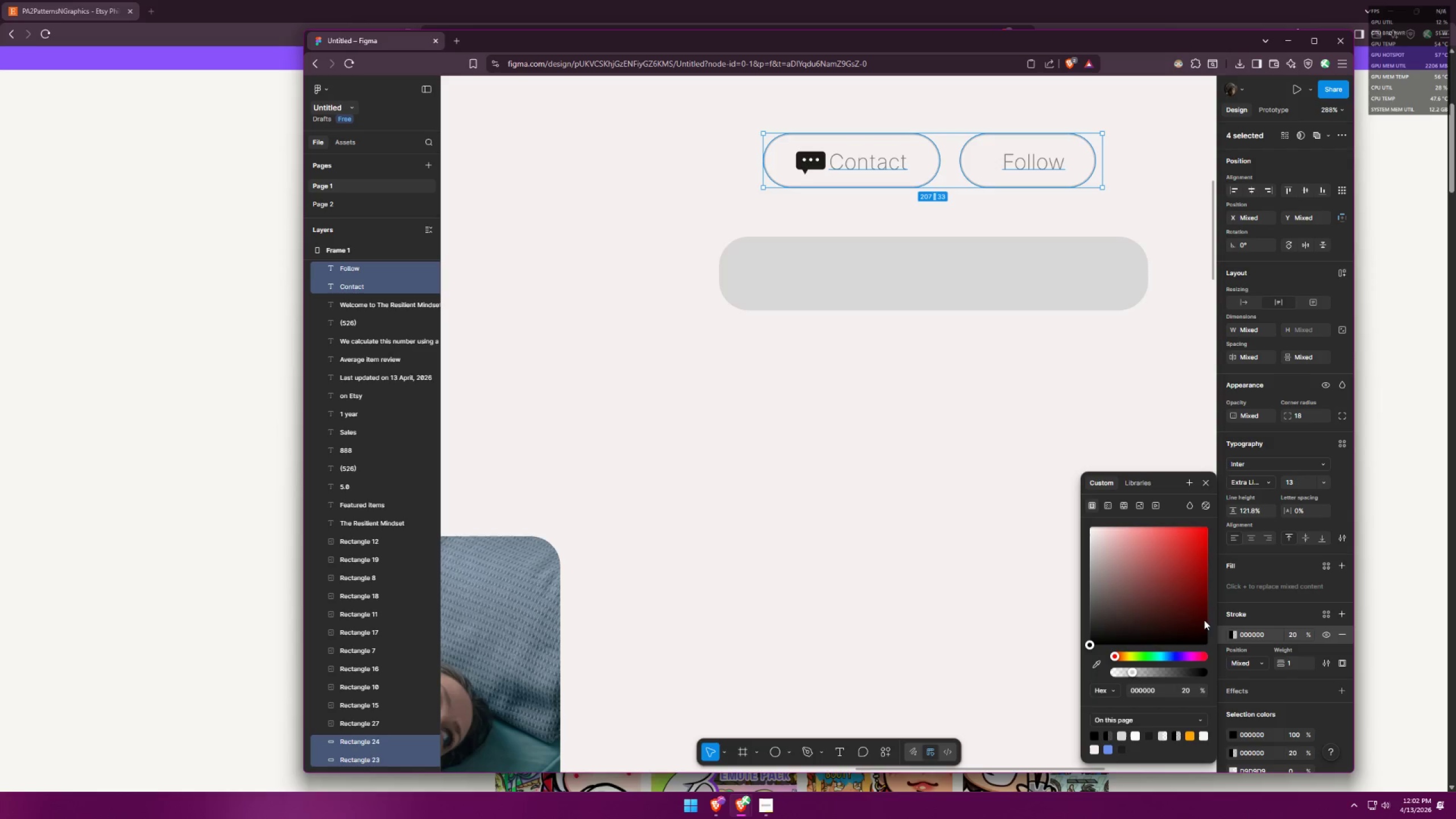 
left_click_drag(start_coordinate=[1090, 638], to_coordinate=[1068, 668])
 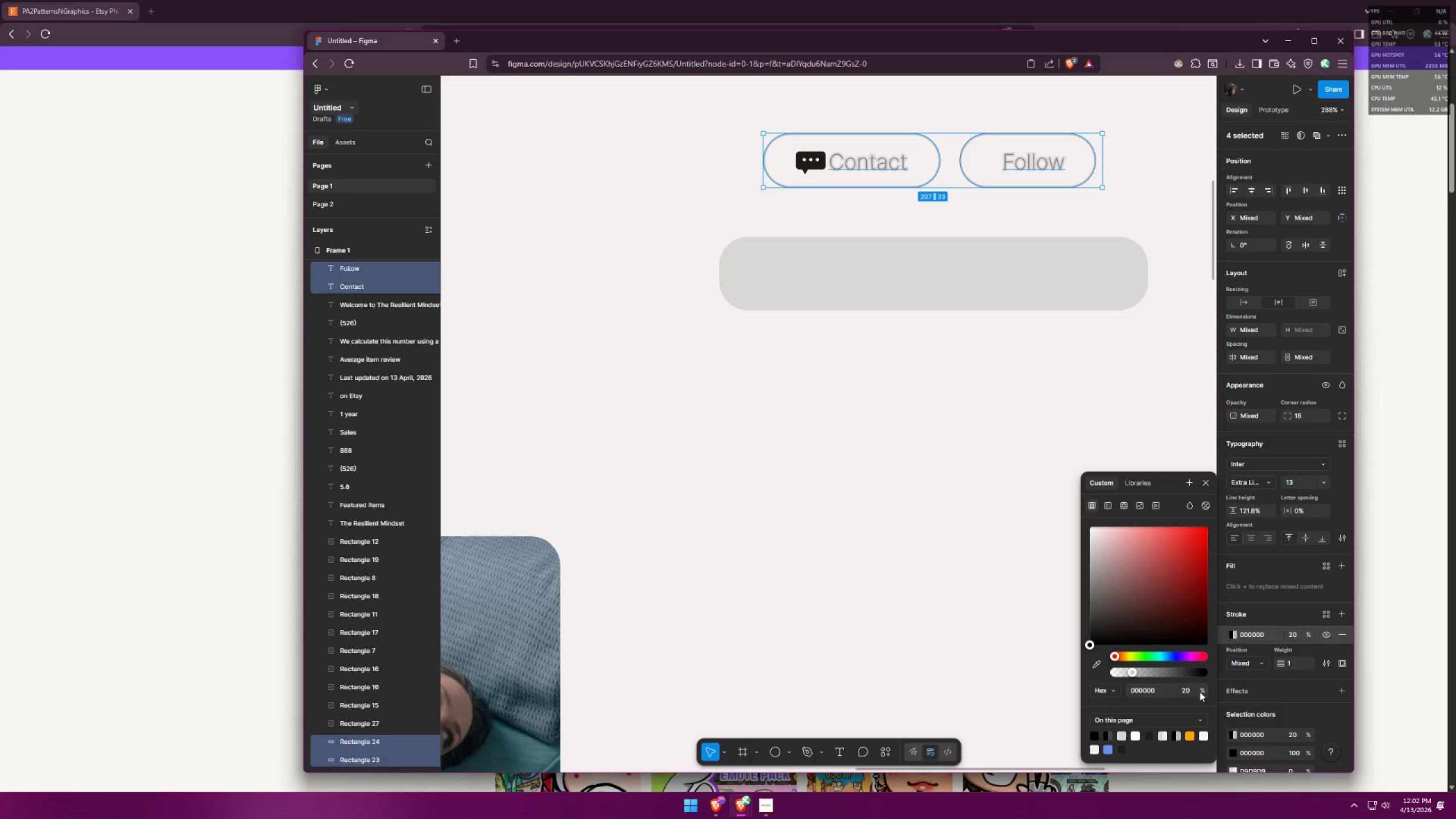 
left_click_drag(start_coordinate=[1203, 688], to_coordinate=[1072, 409])
 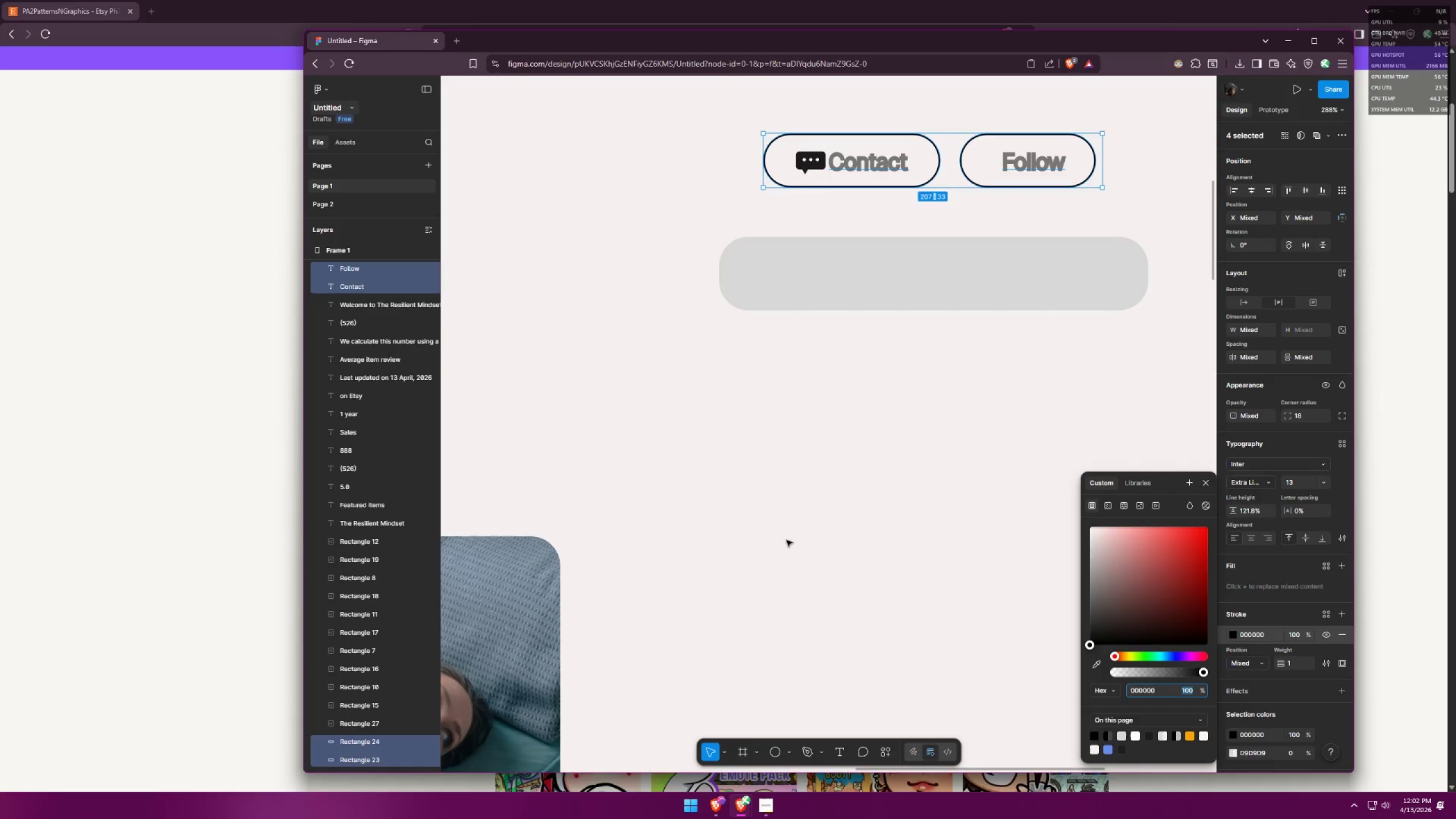 
left_click([789, 537])
 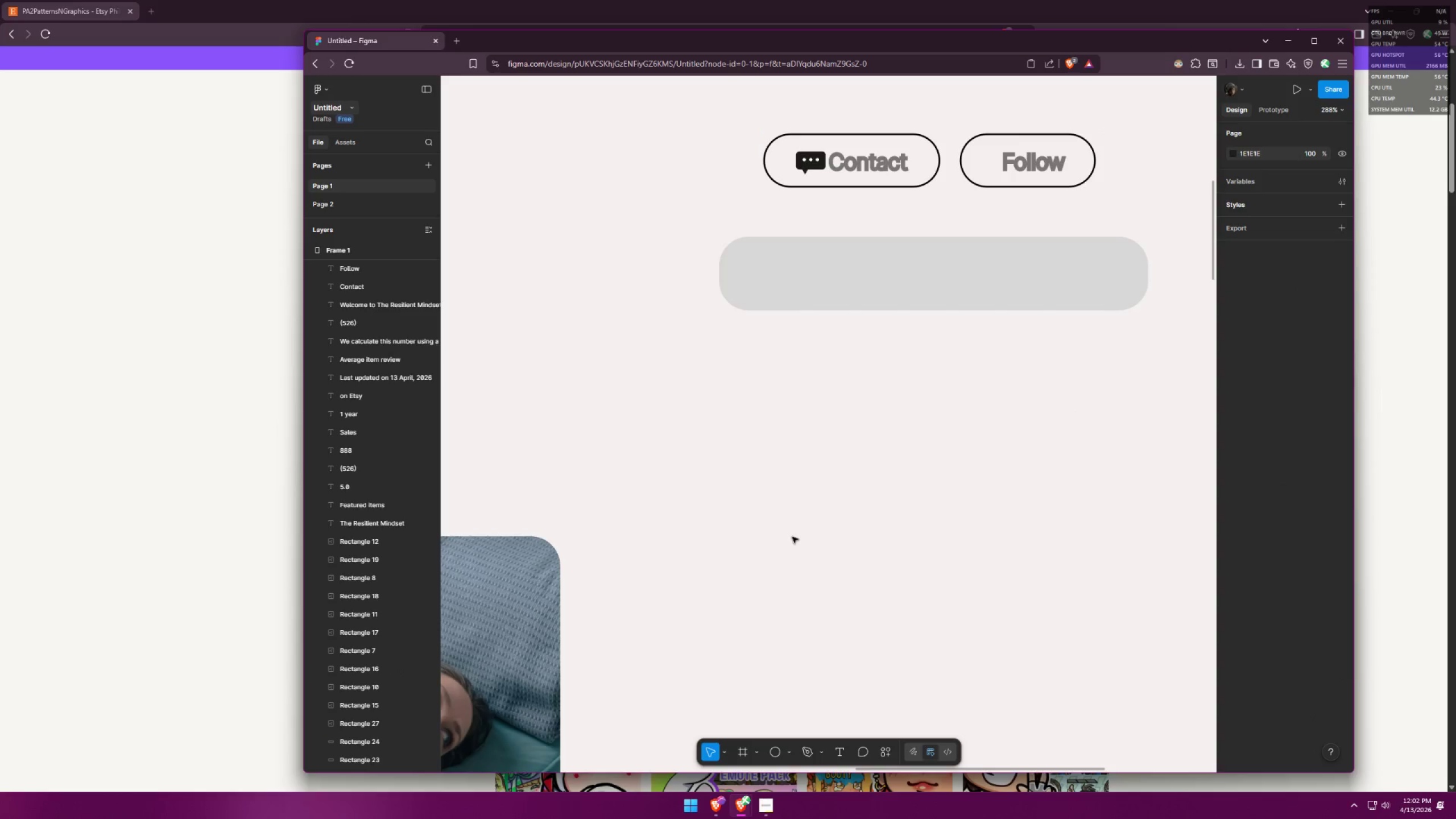 
key(Alt+Tab)
 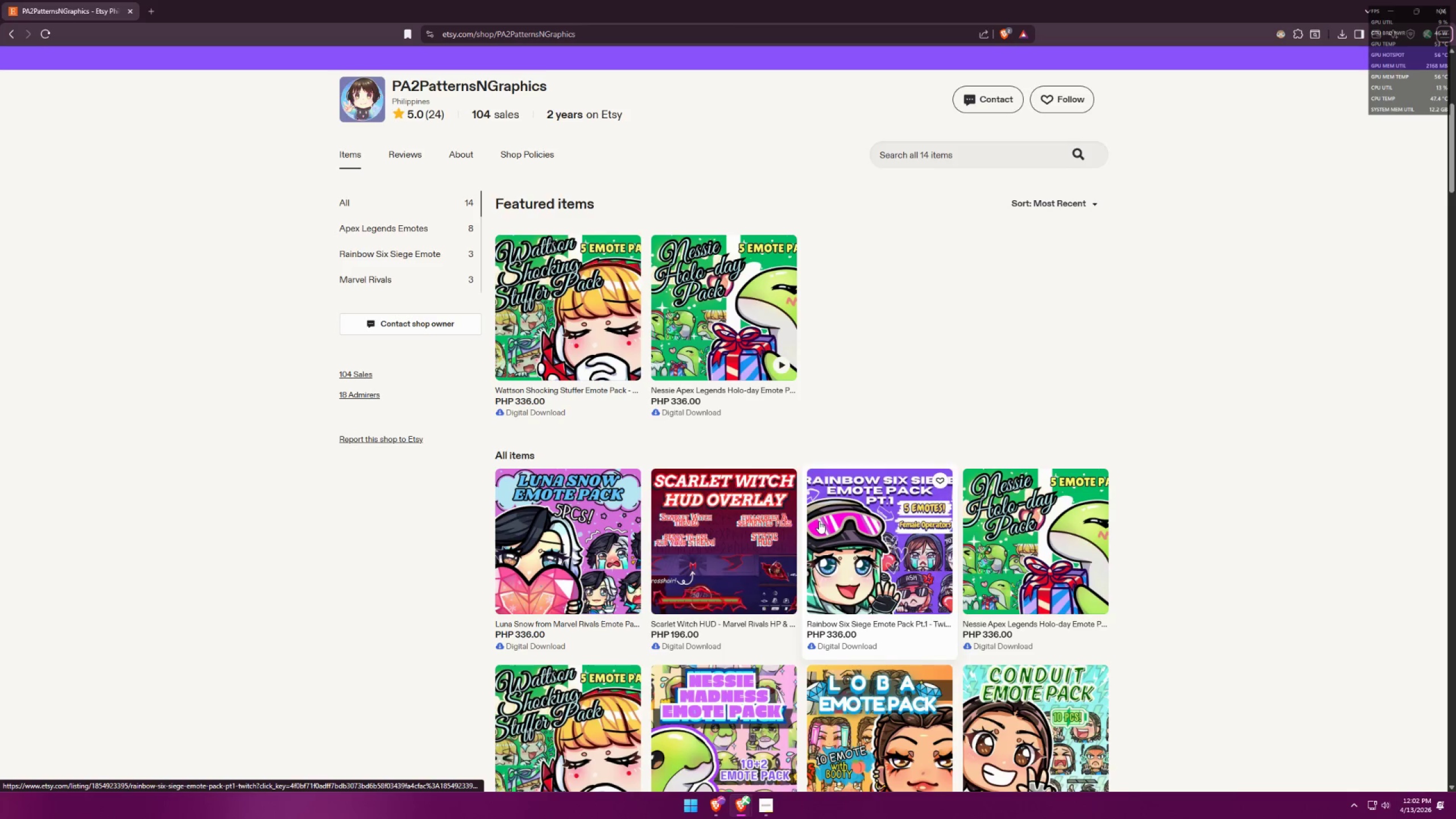 
key(Alt+Tab)
 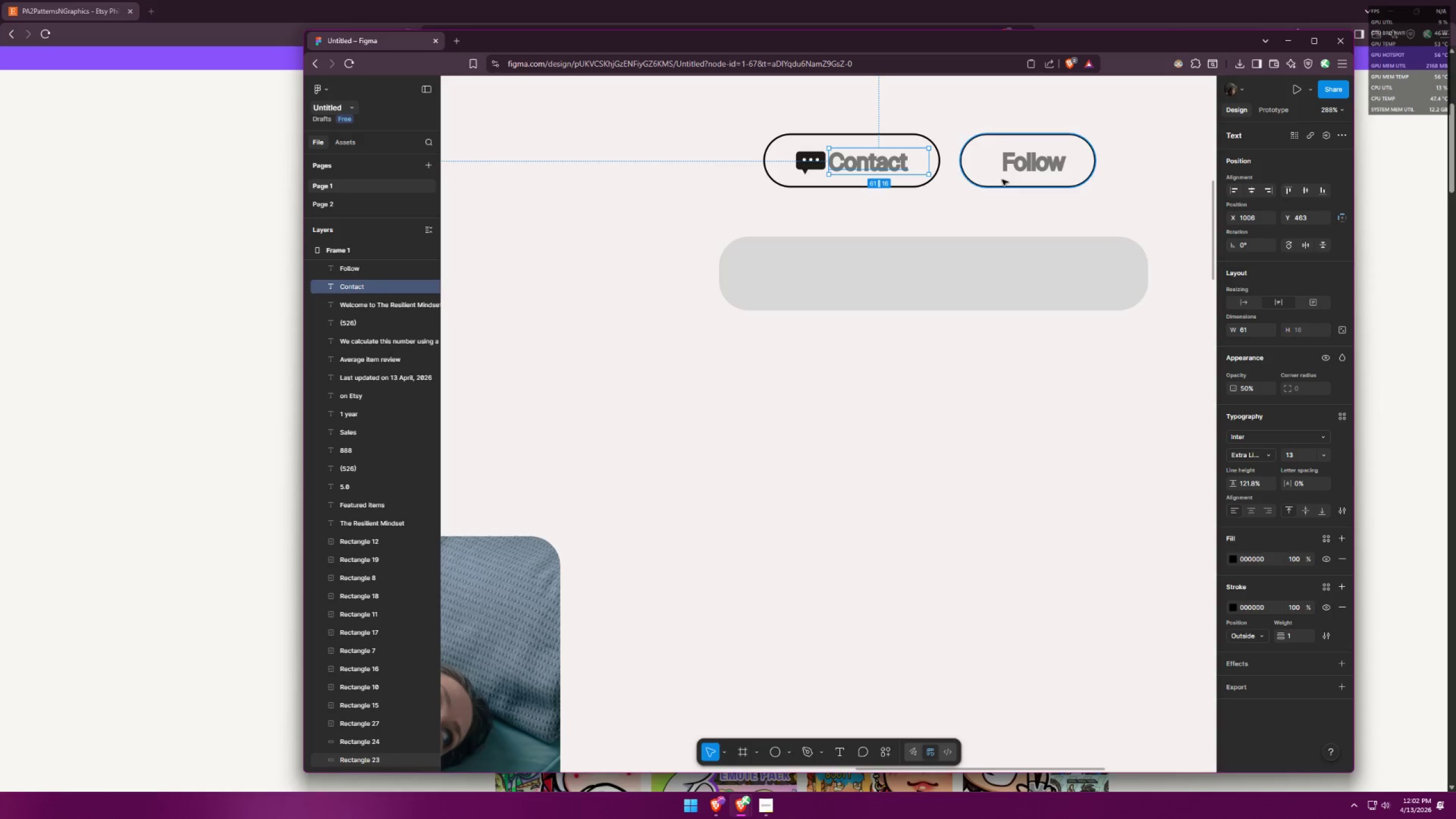 
hold_key(key=ShiftLeft, duration=0.47)
 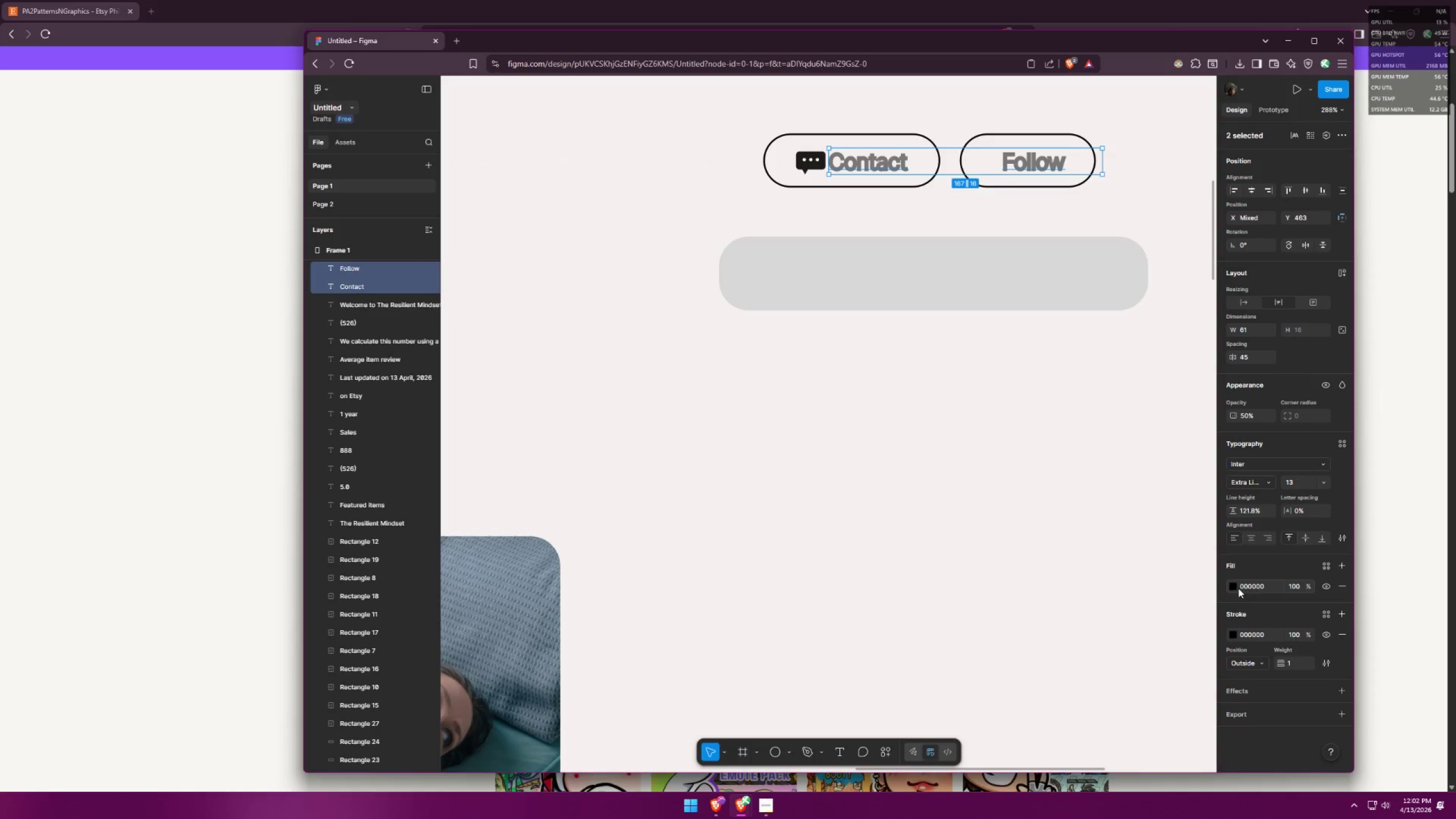 
double_click([1236, 588])
 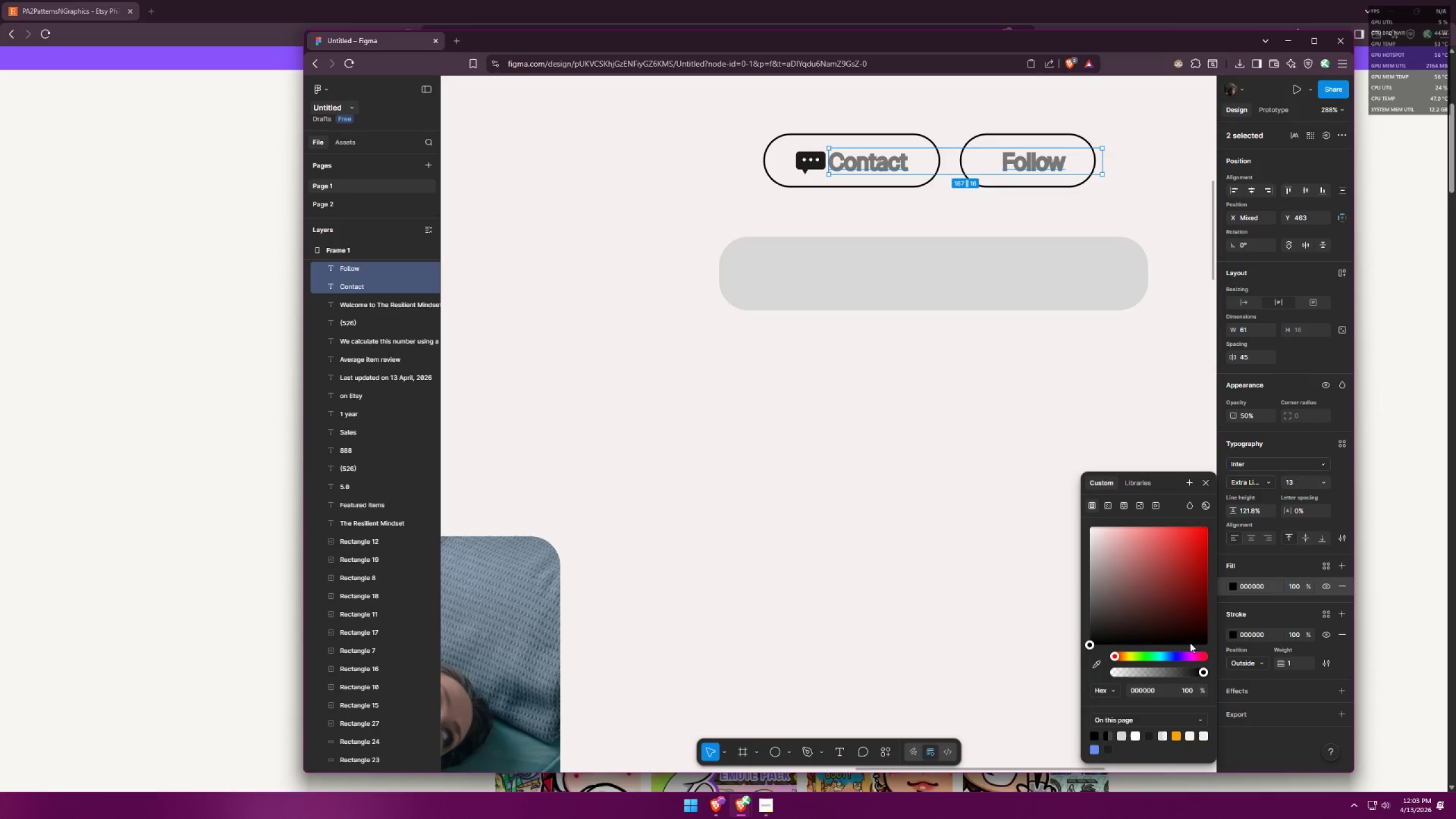 
left_click_drag(start_coordinate=[1135, 618], to_coordinate=[1043, 659])
 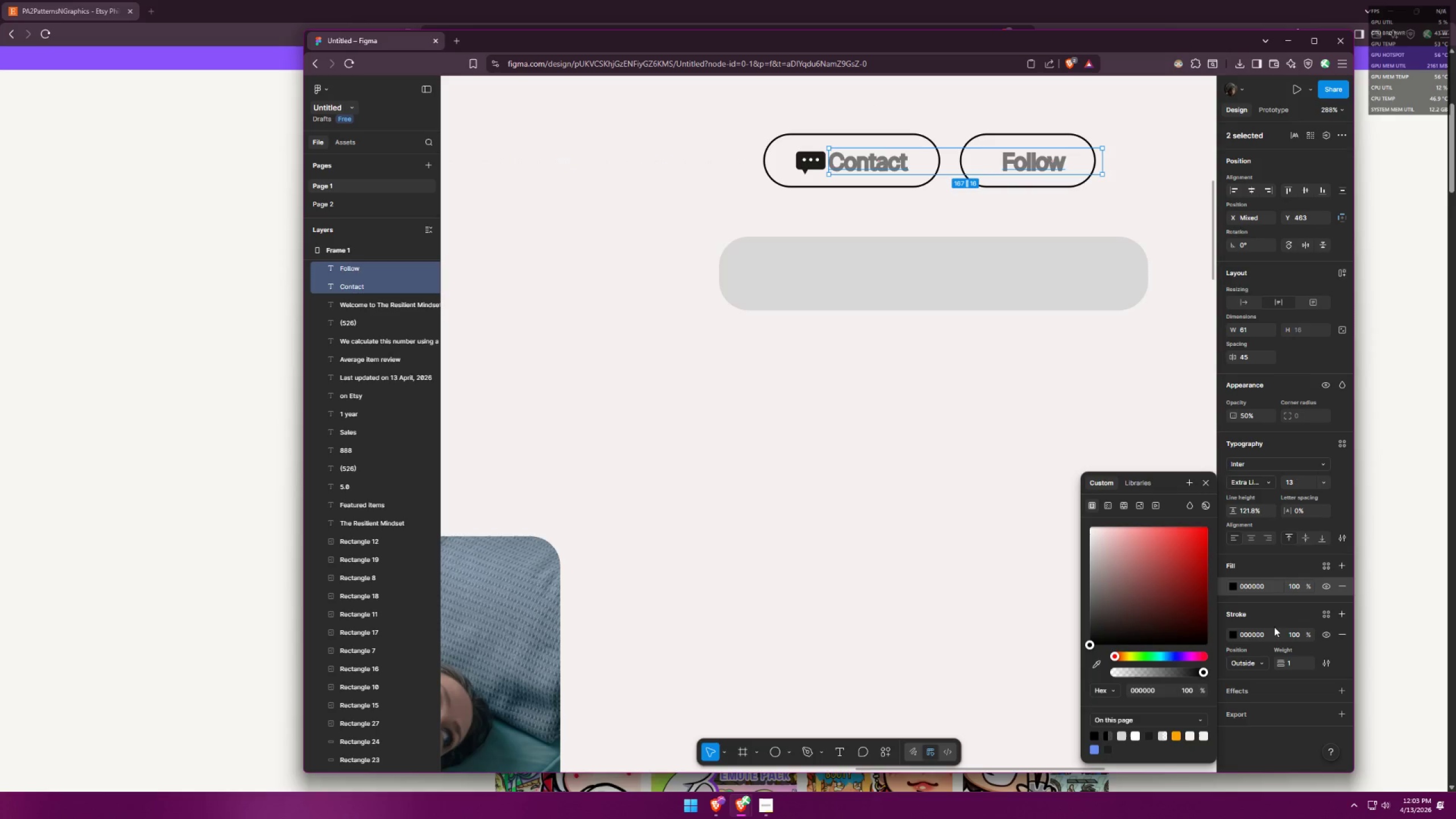 
left_click([1341, 639])
 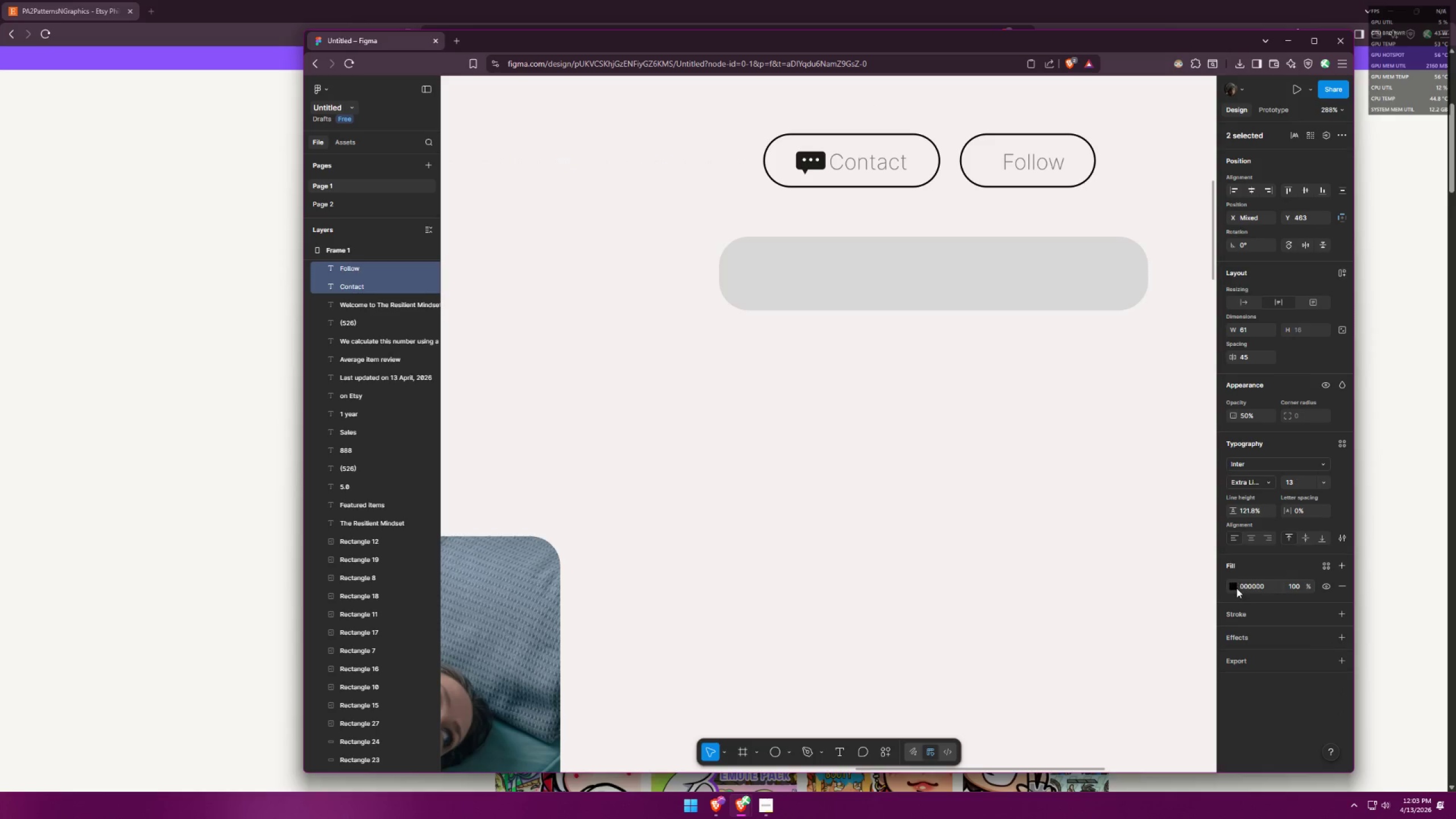 
left_click([1232, 587])
 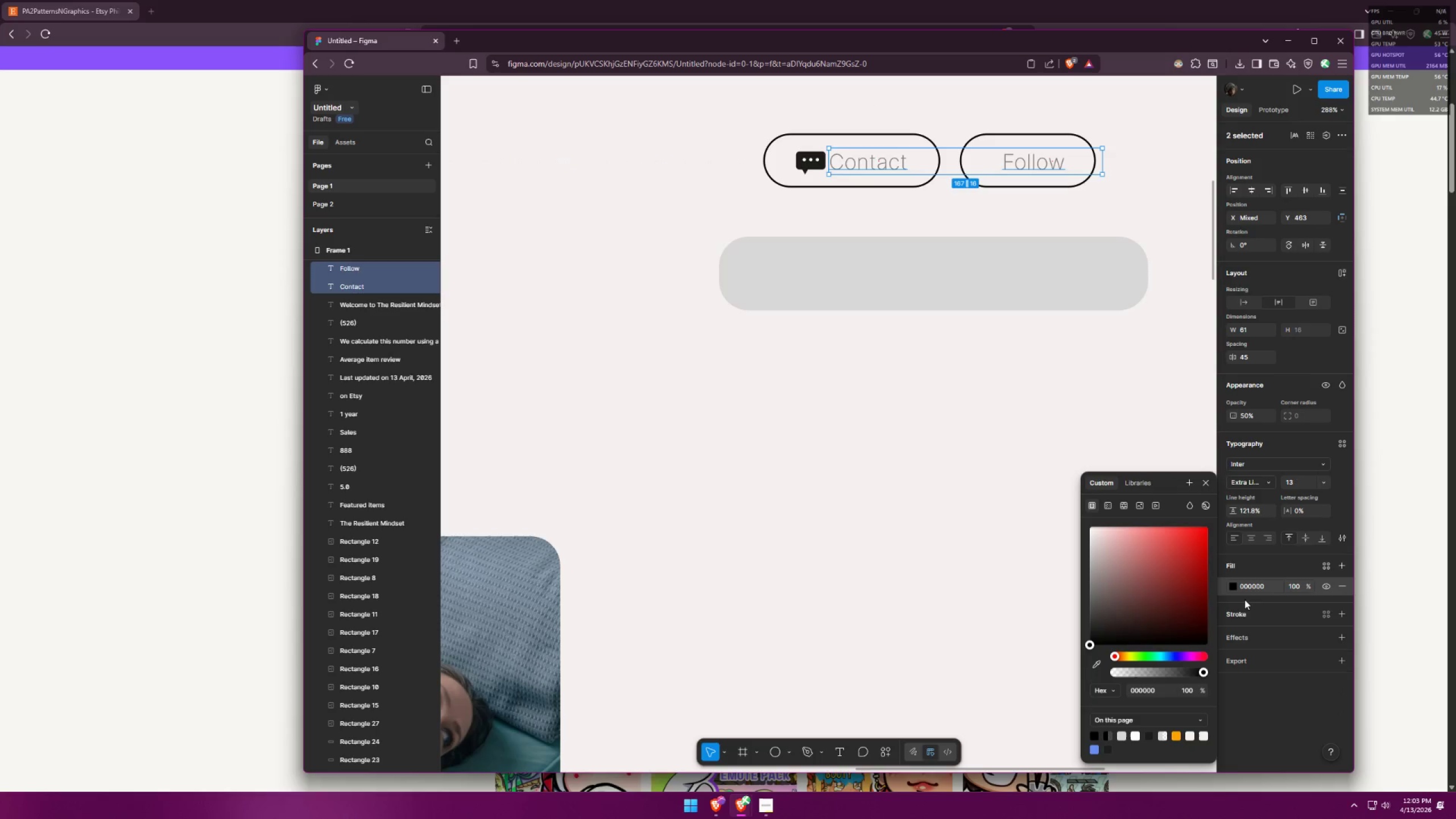 
mouse_move([1249, 505])
 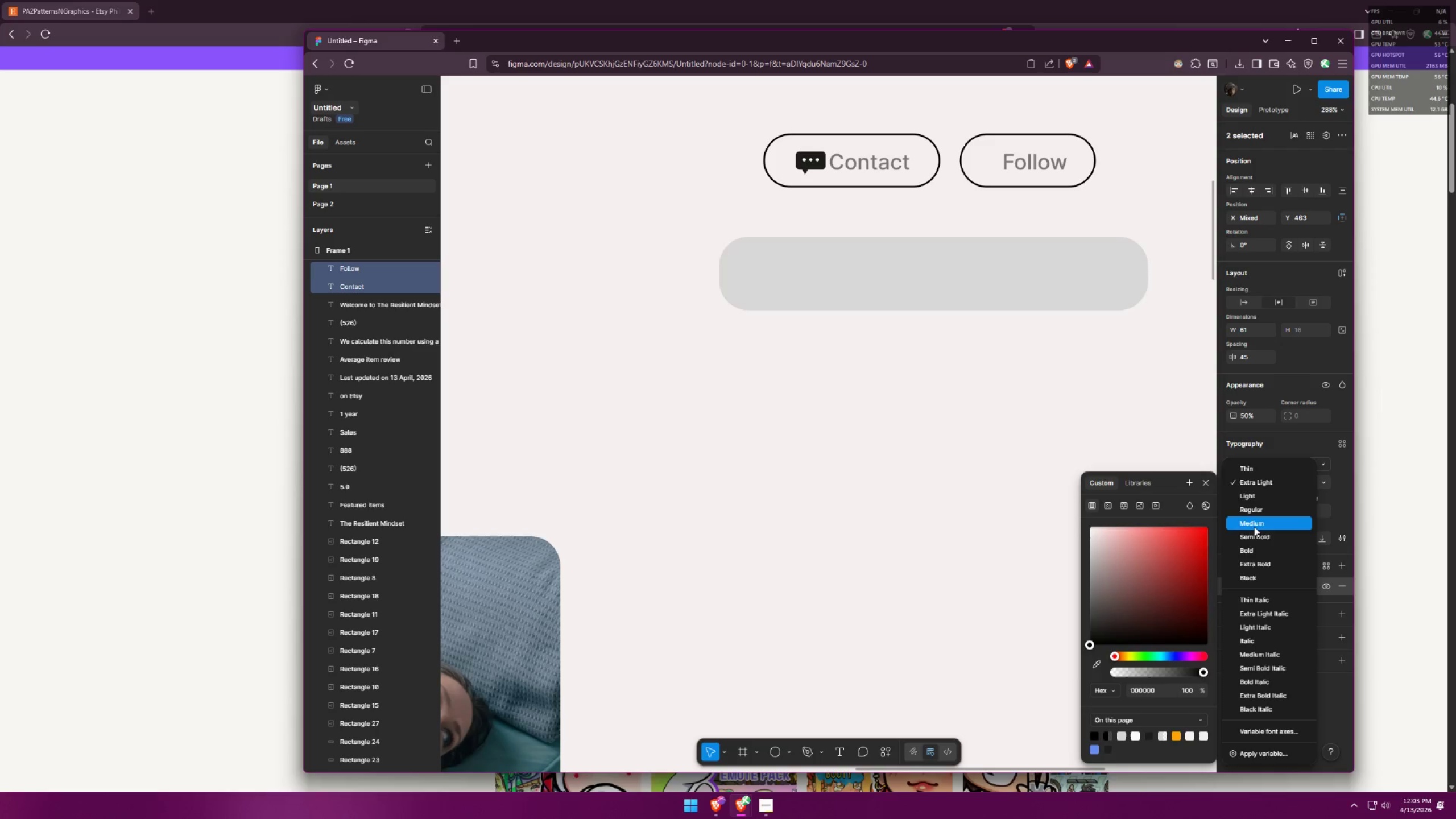 
left_click([1256, 536])
 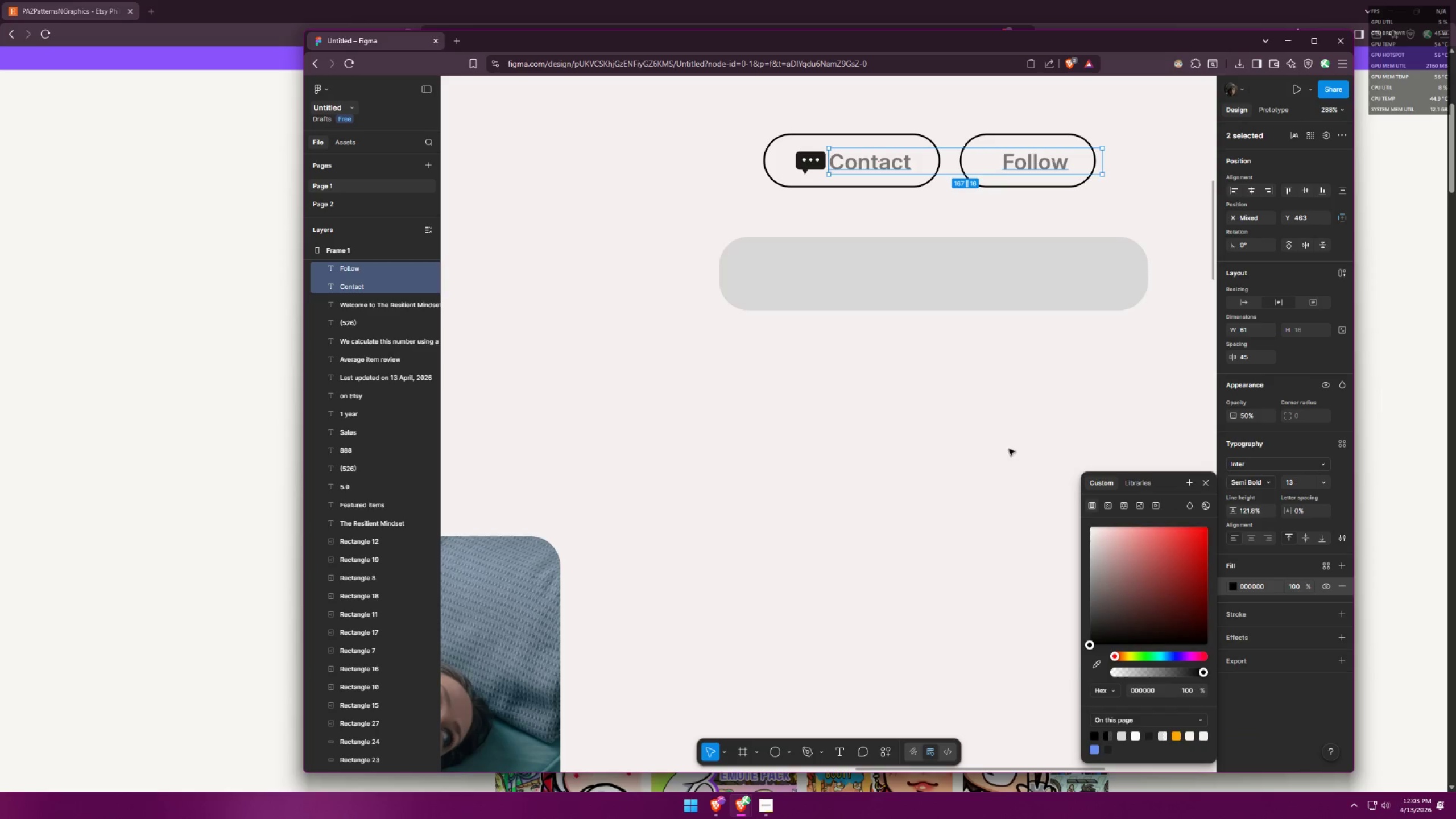 
double_click([888, 411])
 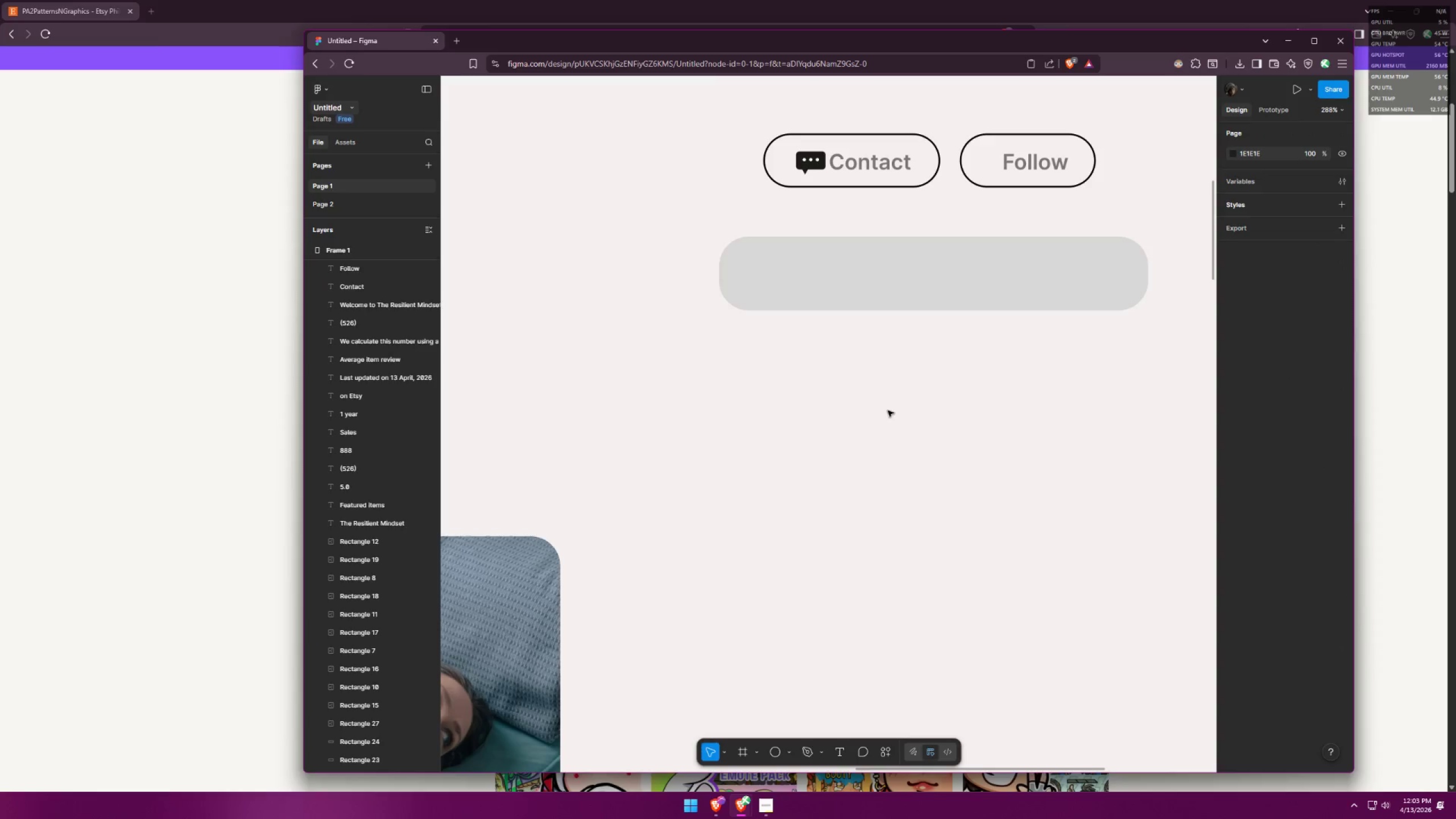 
key(Alt+AltLeft)
 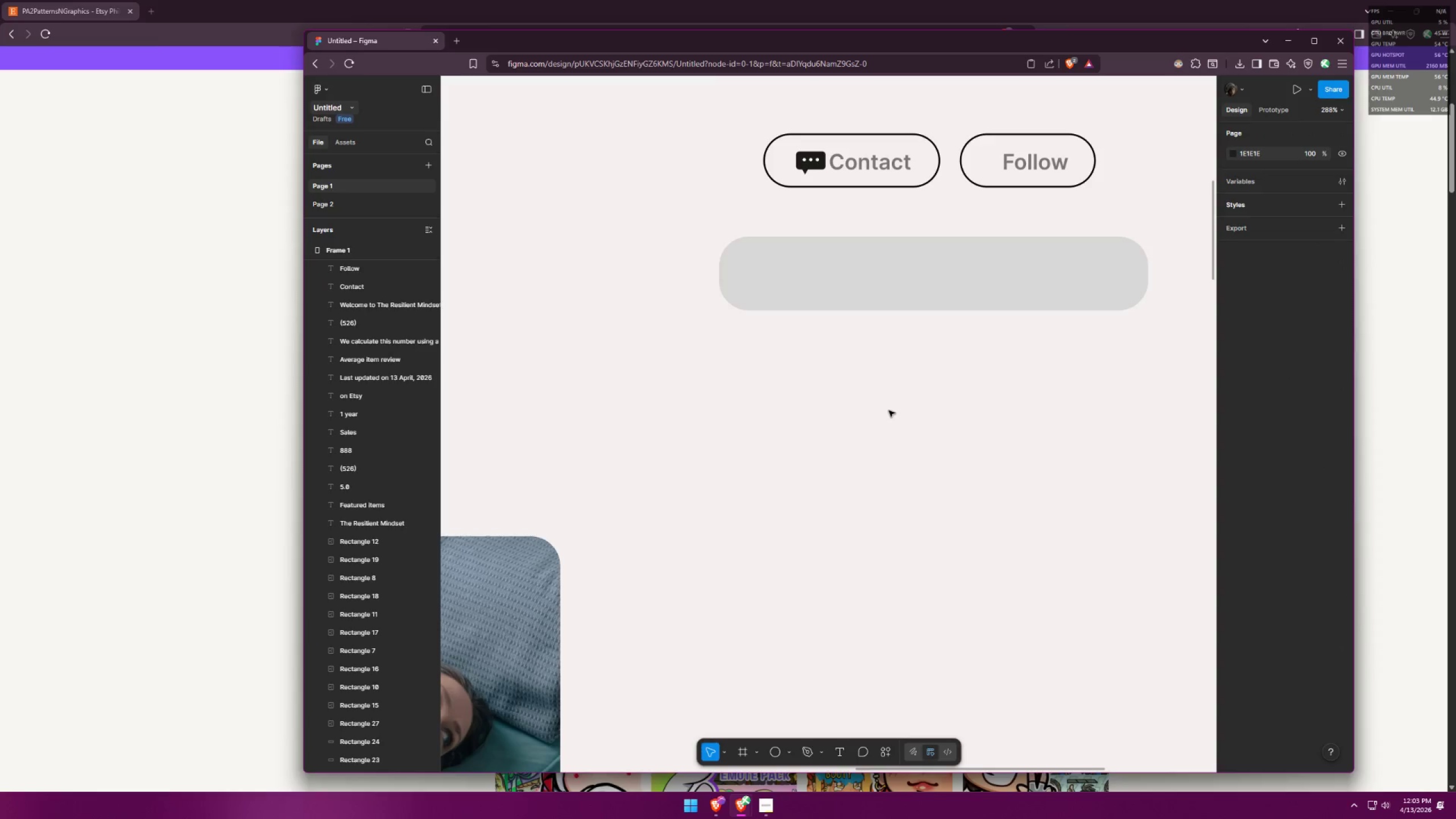 
key(Alt+Tab)
 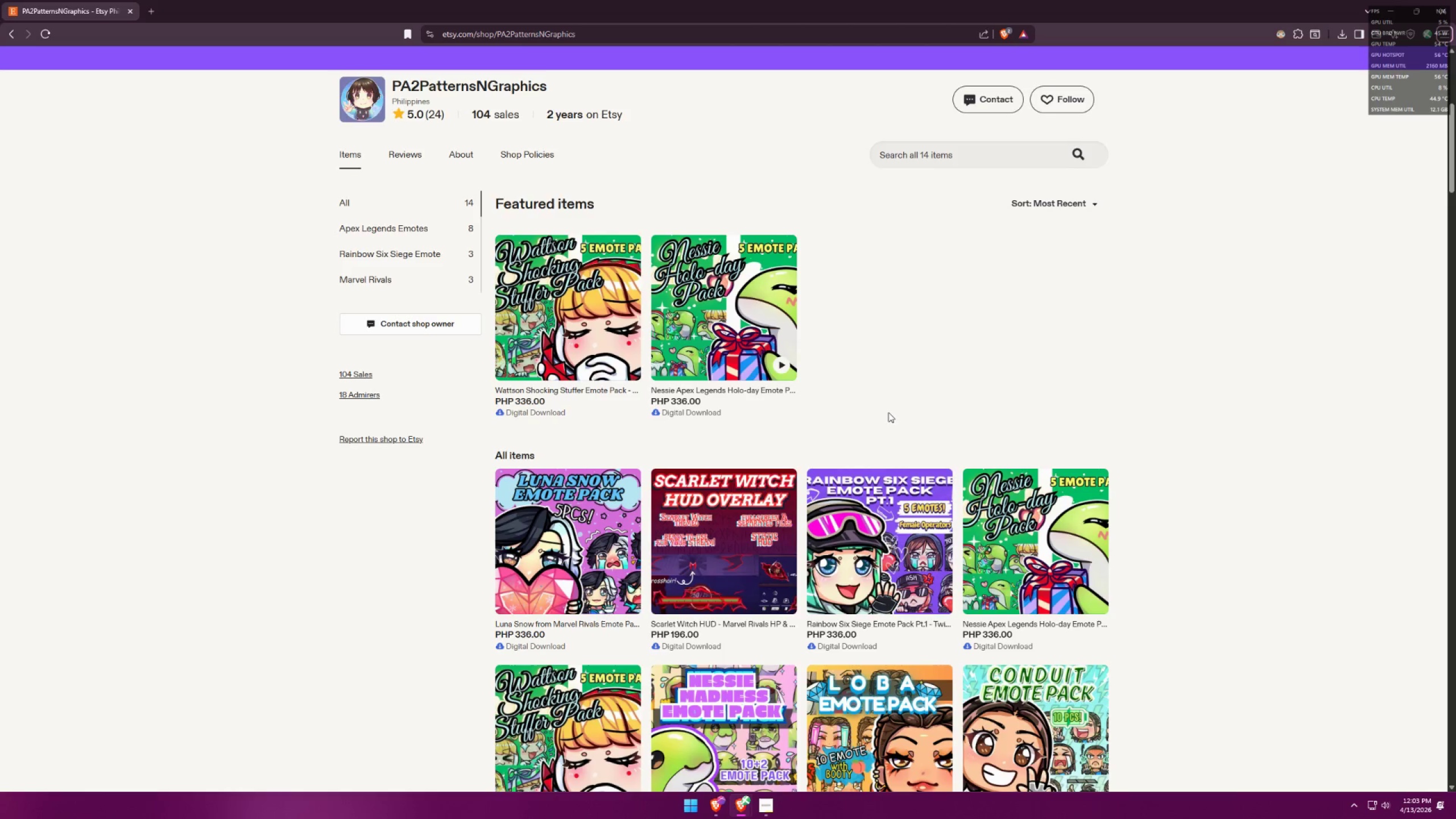 
key(Alt+AltLeft)
 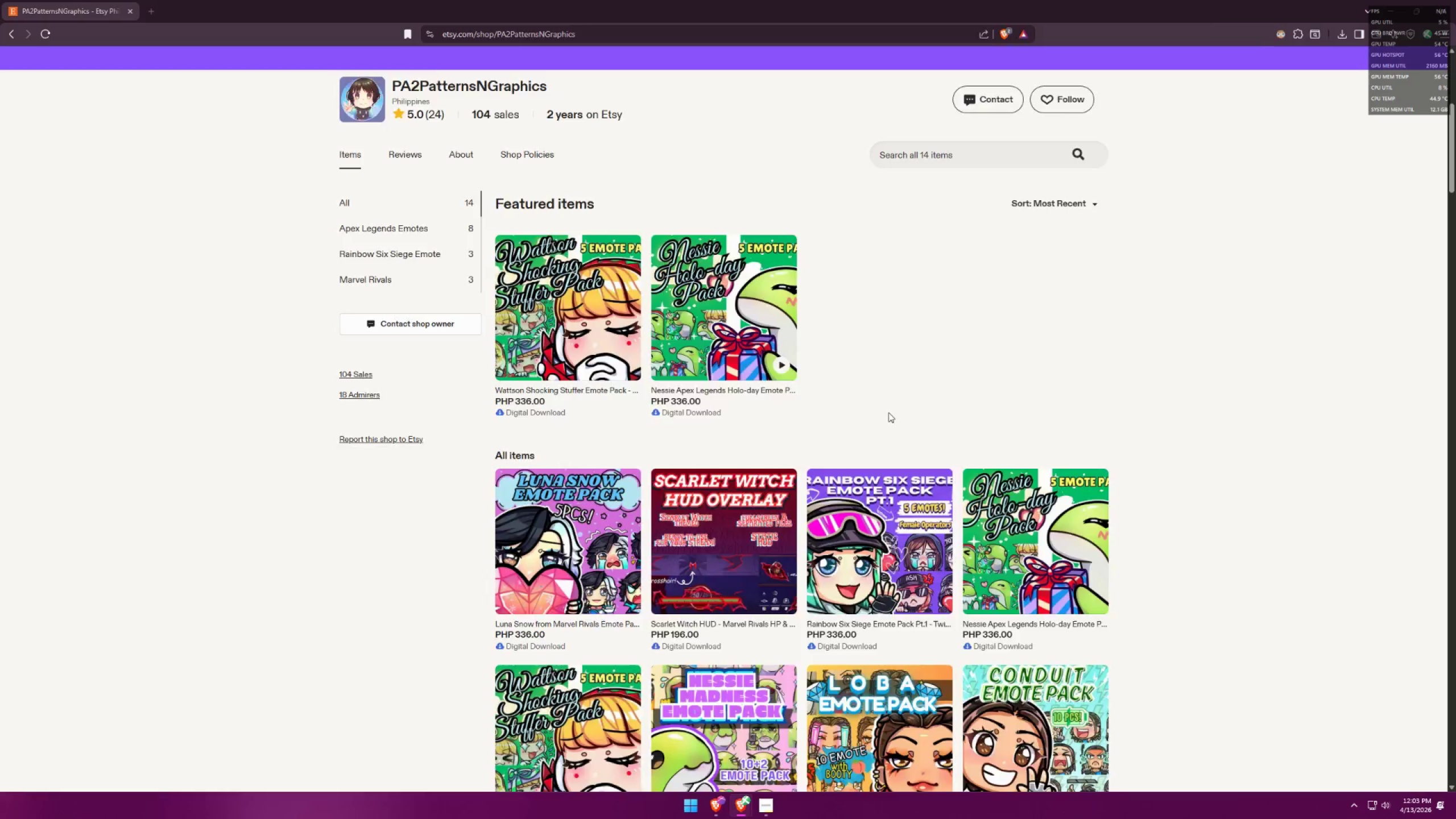 
key(Alt+Tab)
 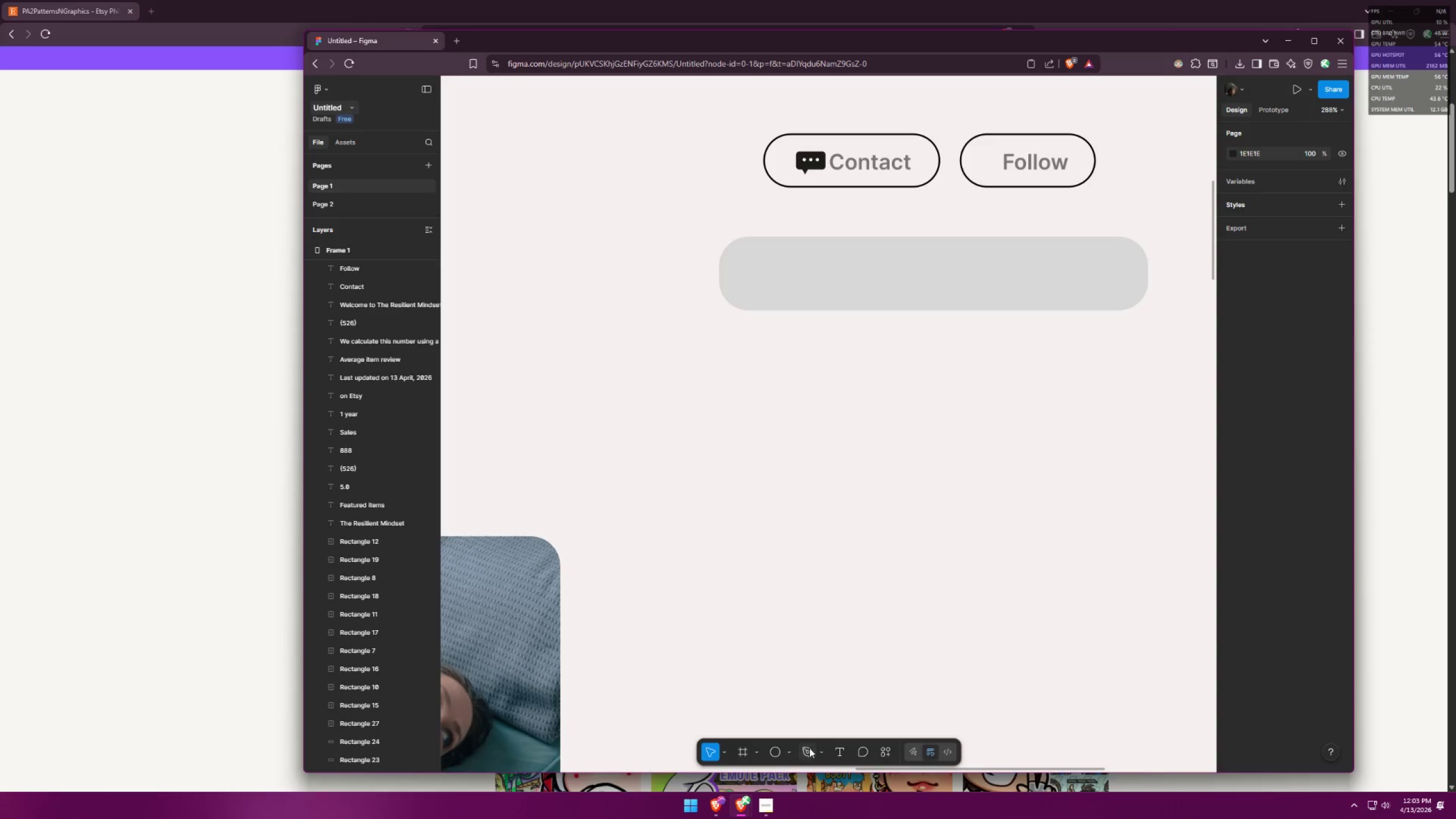 
mouse_move([793, 738])
 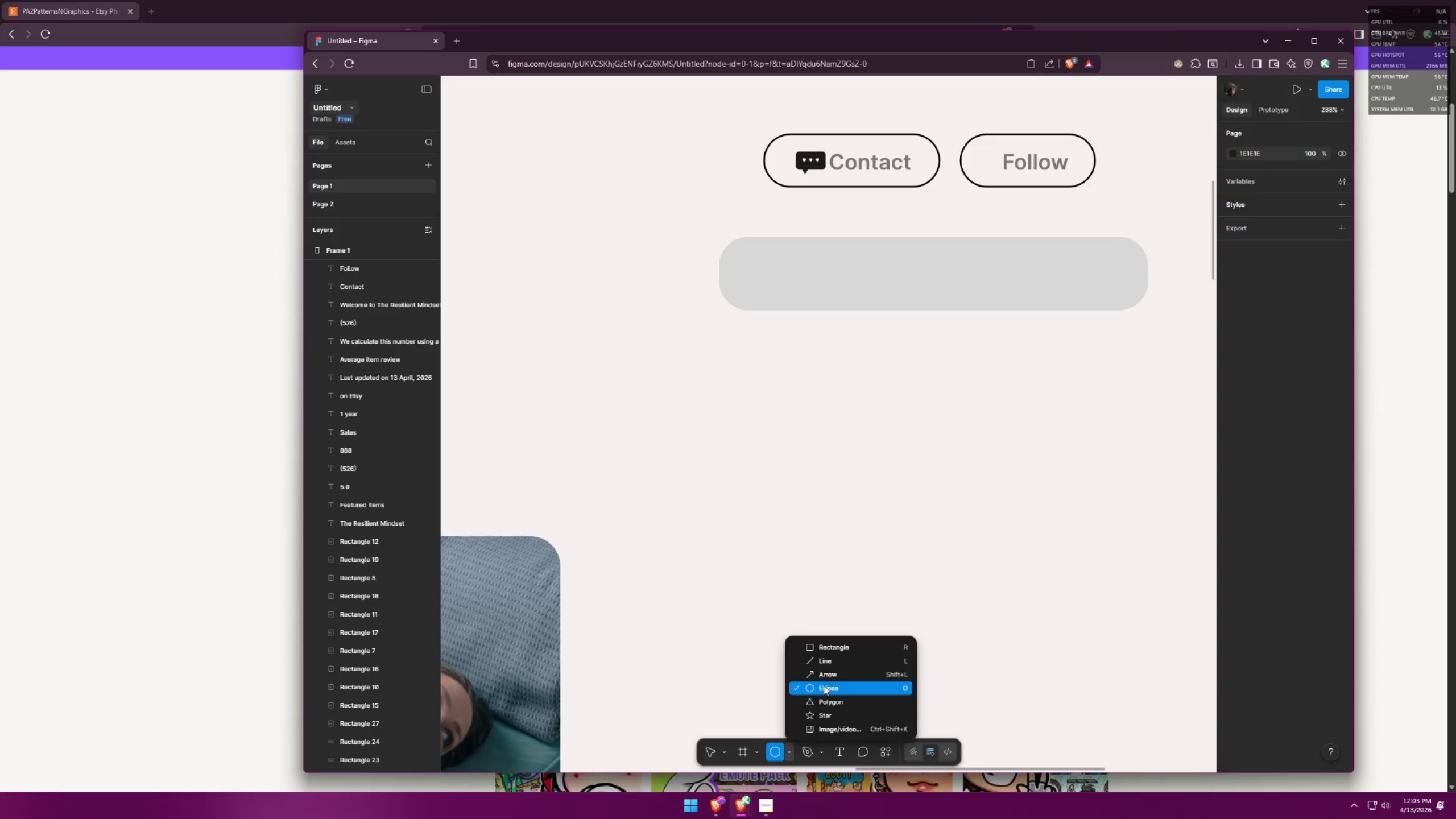 
left_click([824, 685])
 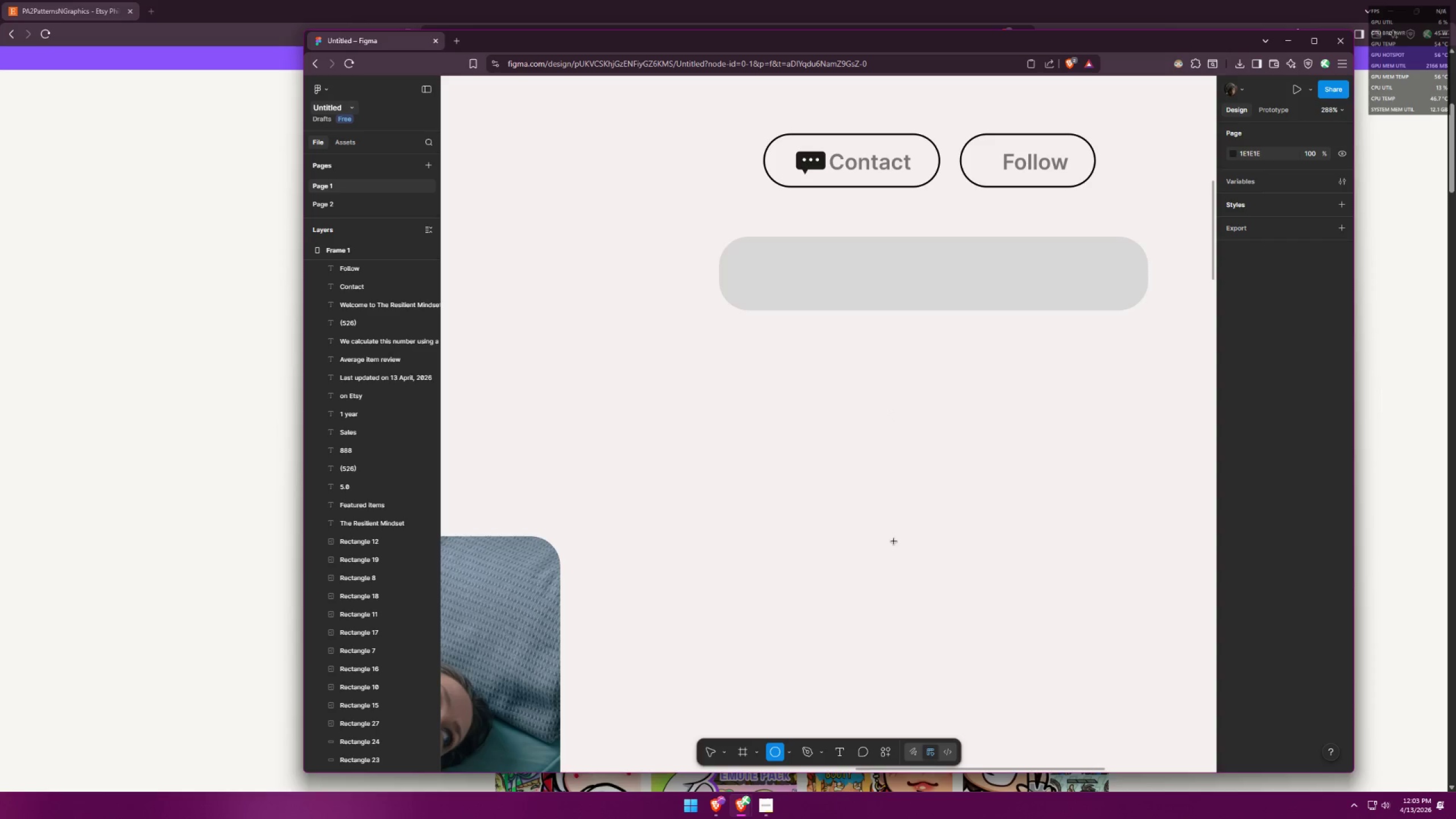 
double_click([906, 503])
 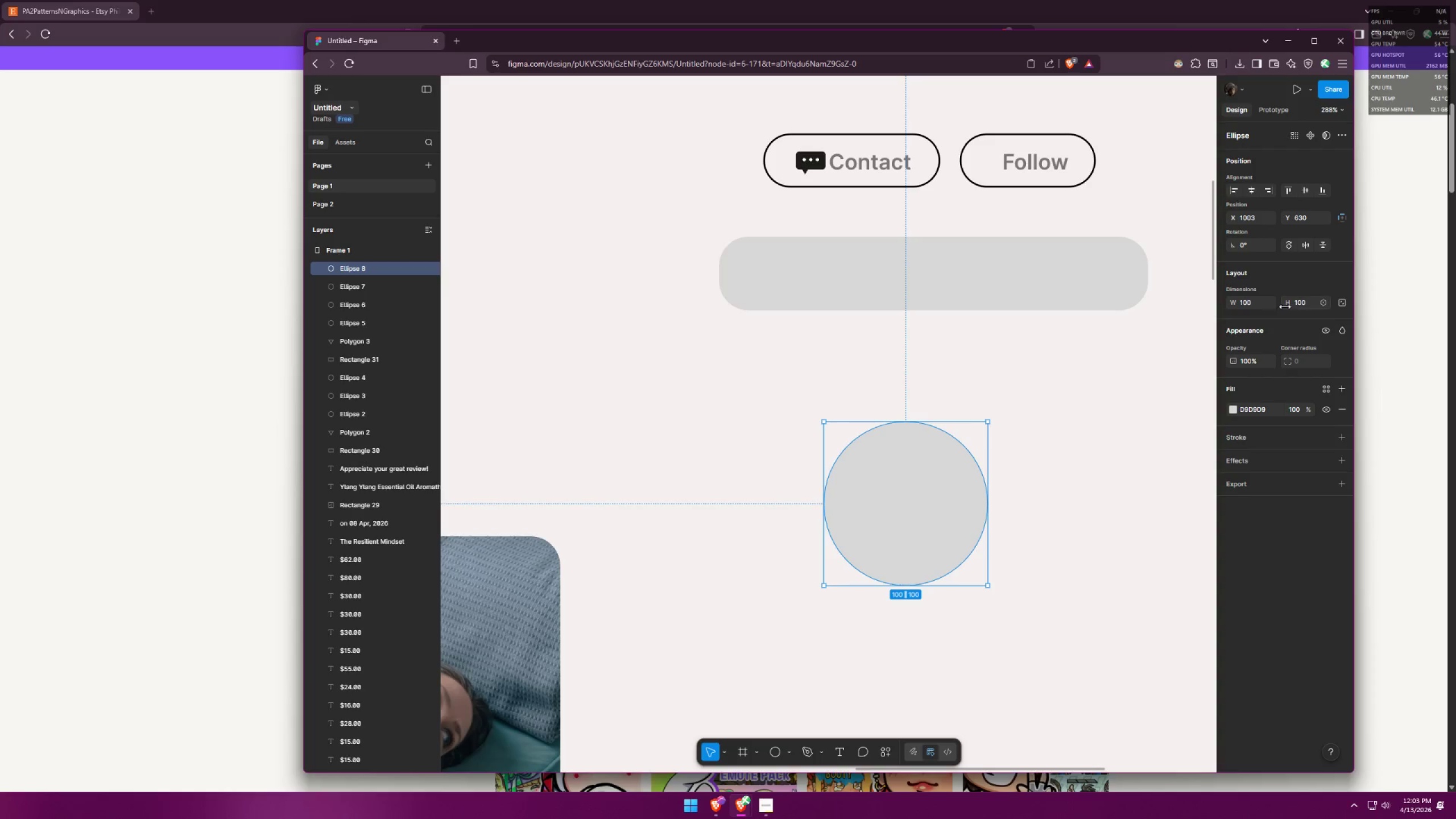 
wait(5.01)
 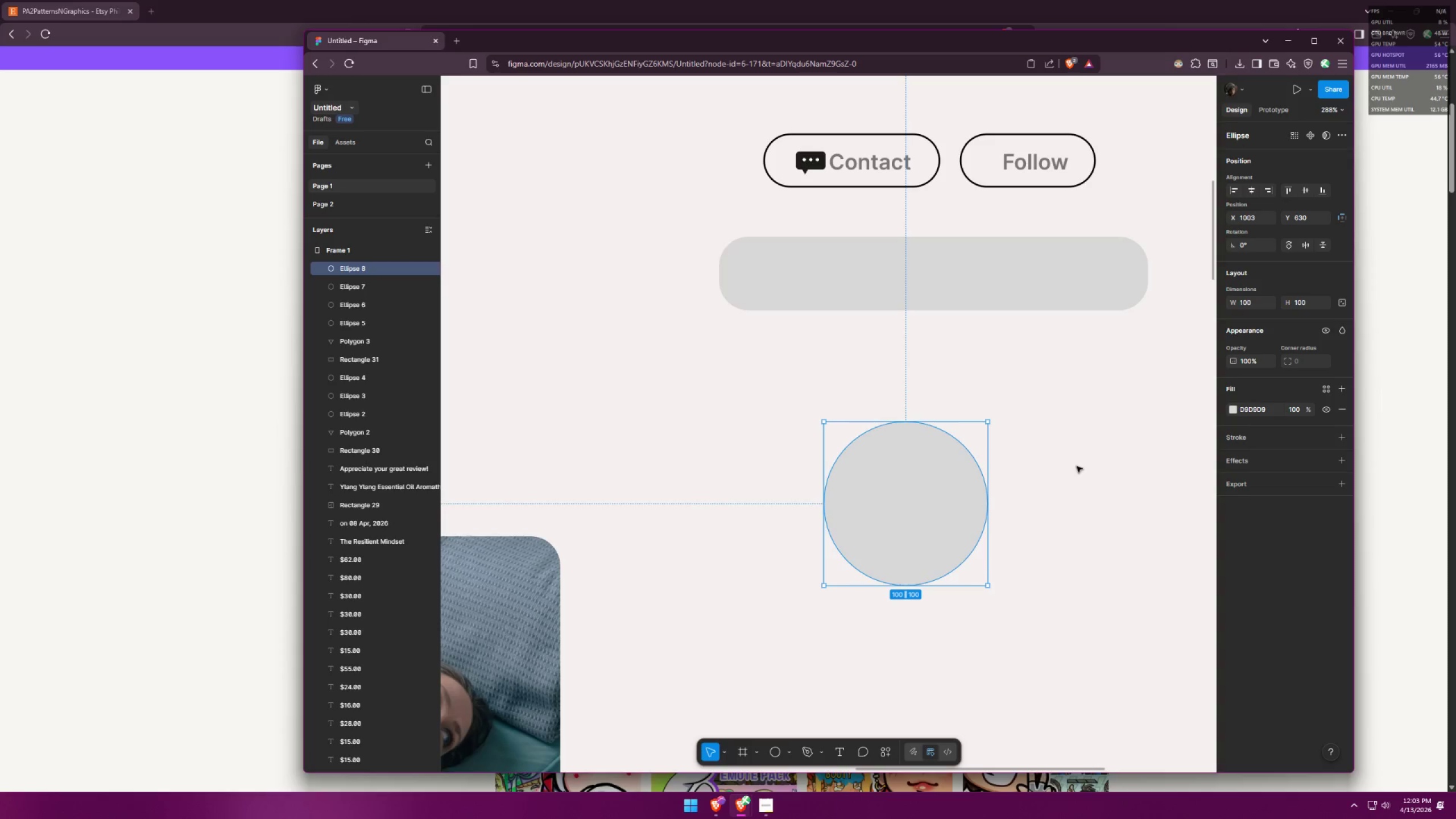 
left_click([1297, 362])
 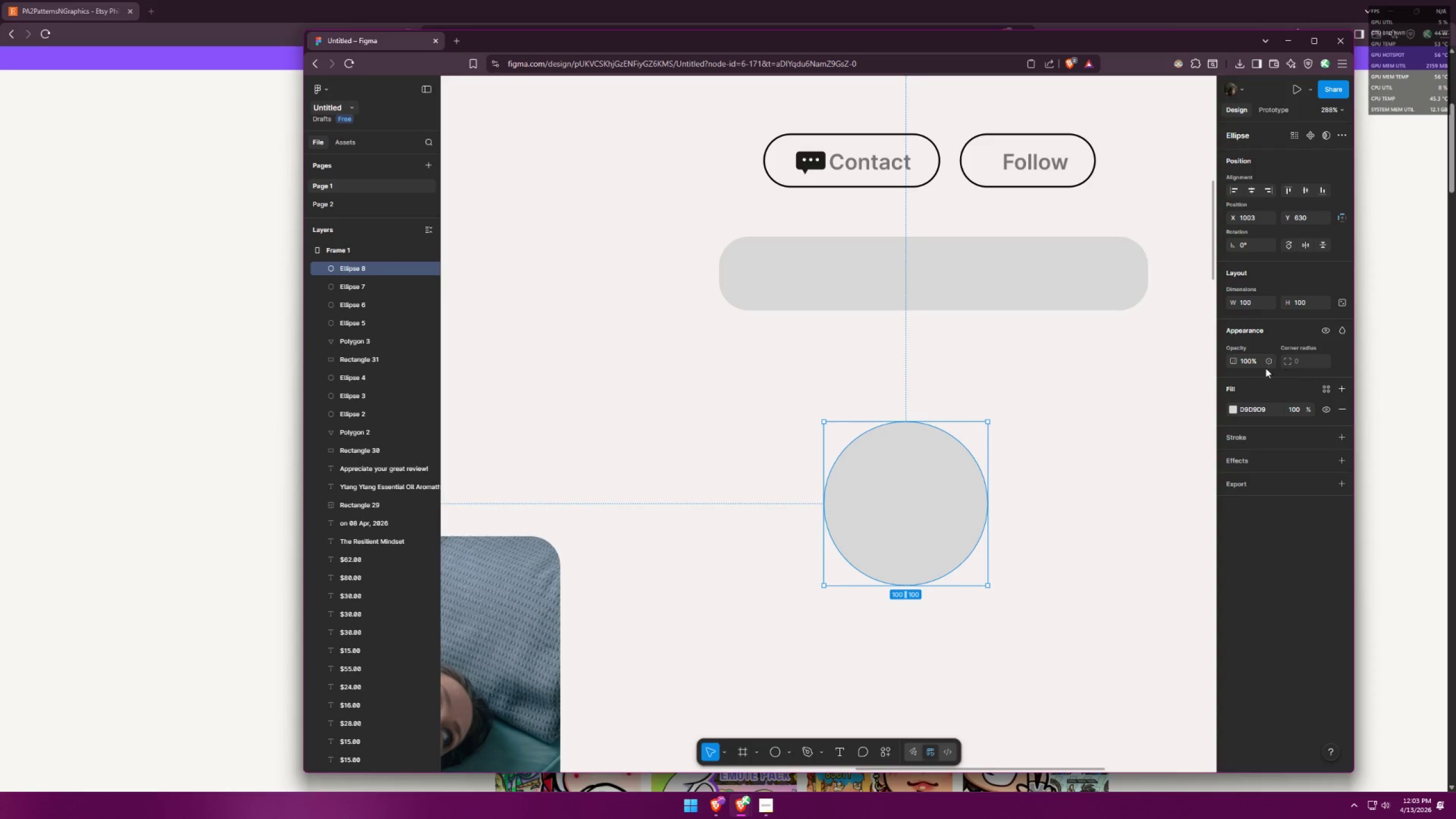 
hold_key(key=ControlLeft, duration=0.47)
 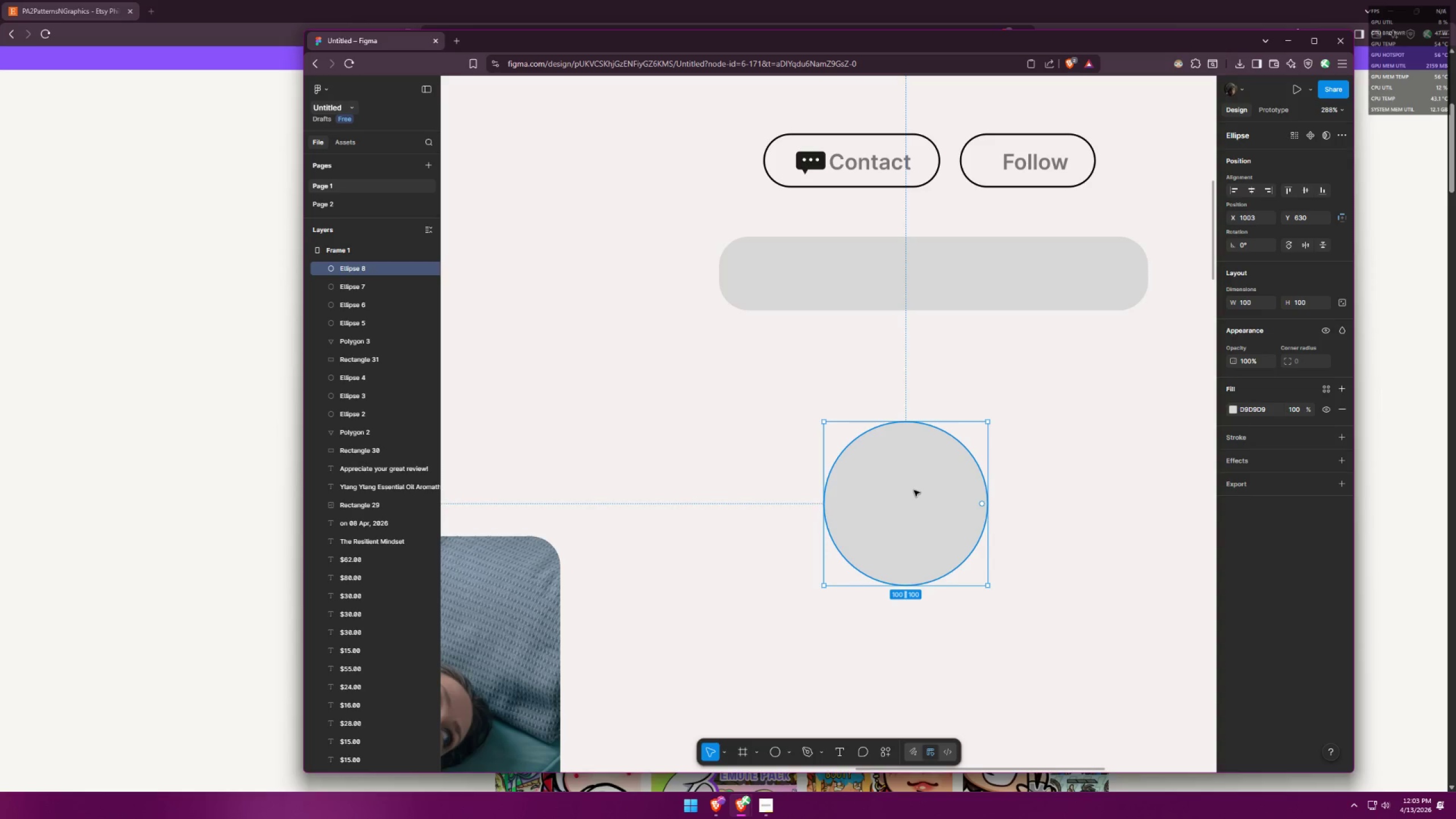 
key(Control+X)
 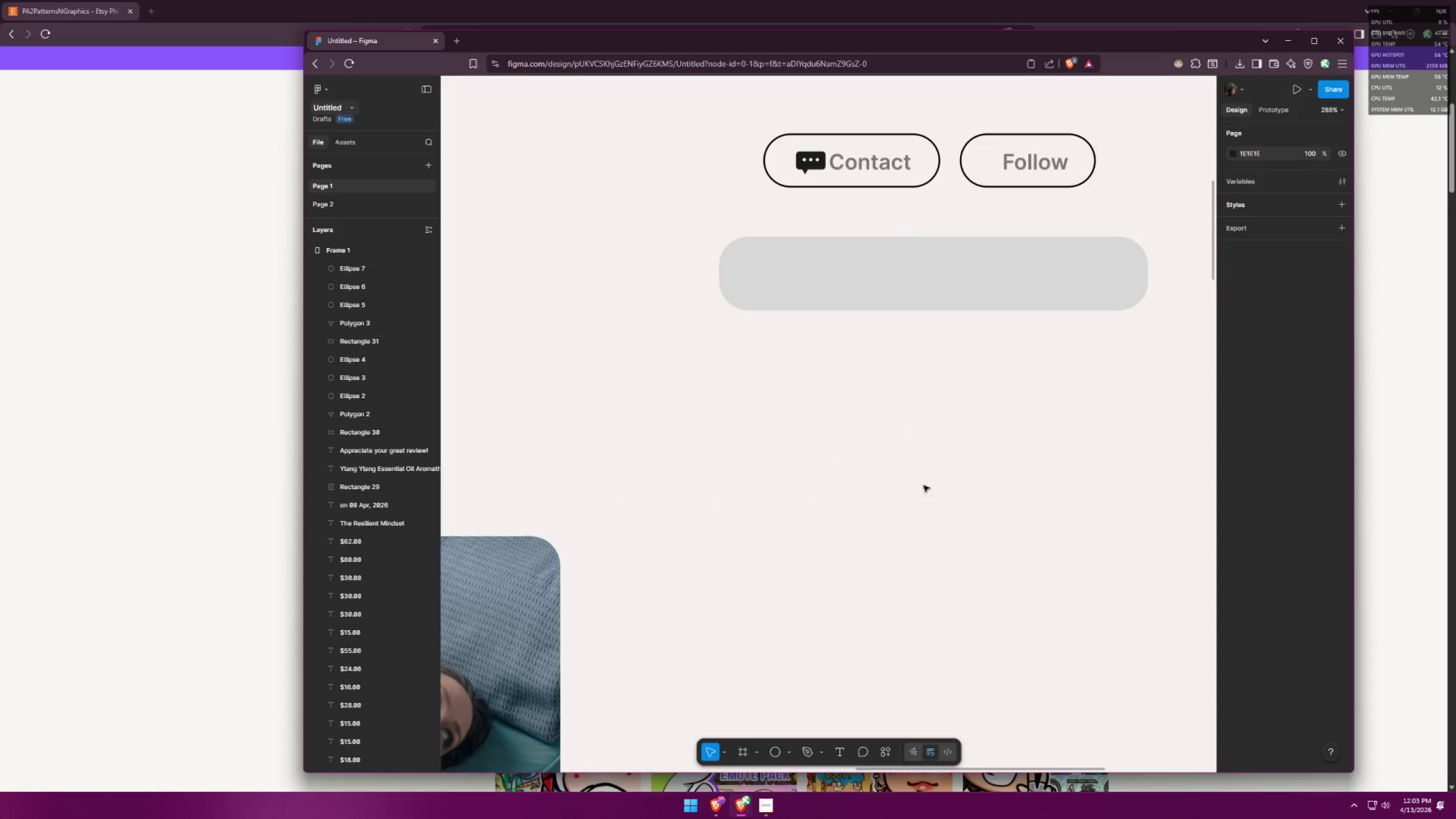 
key(Alt+AltLeft)
 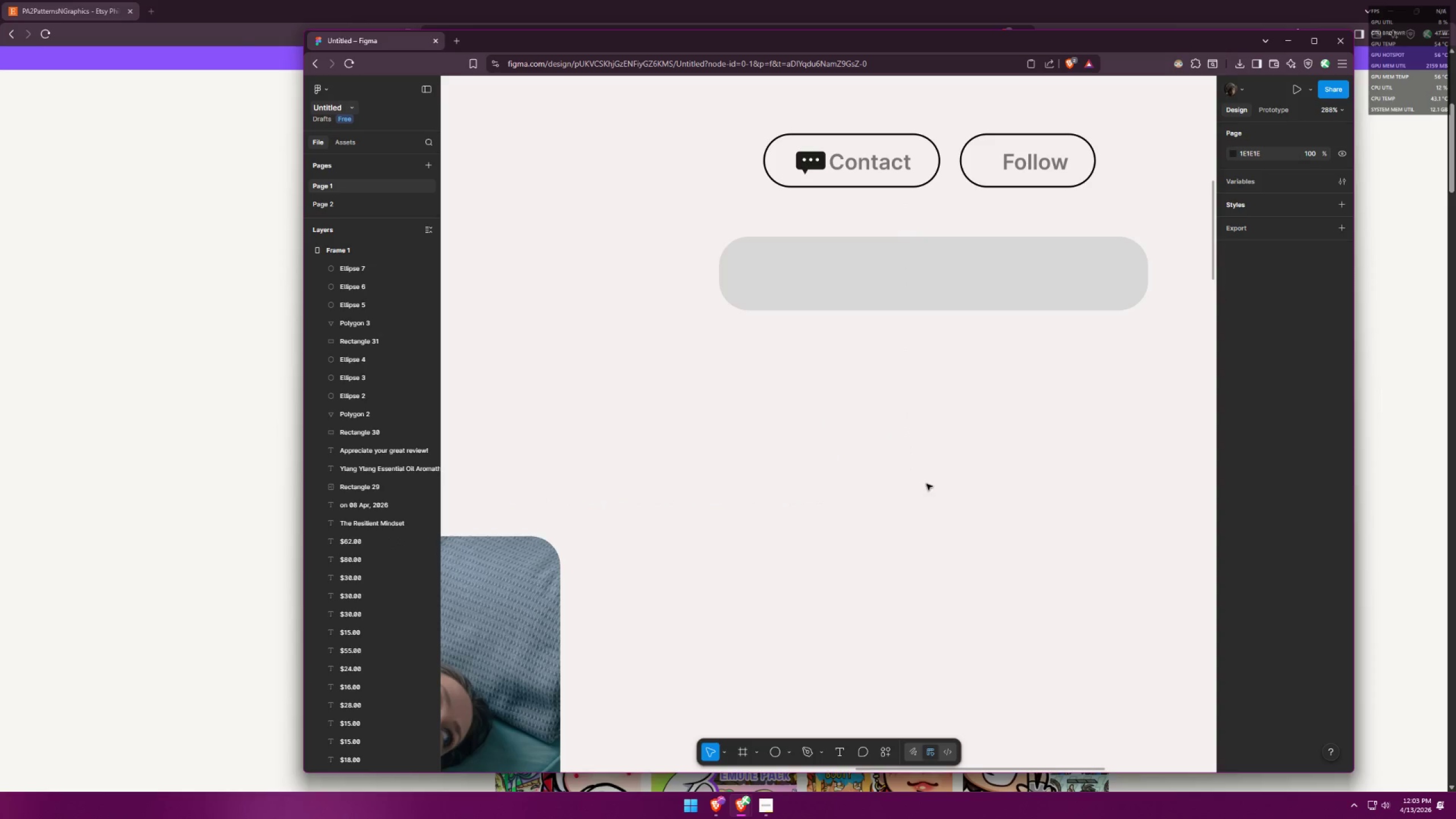 
key(Alt+Tab)
 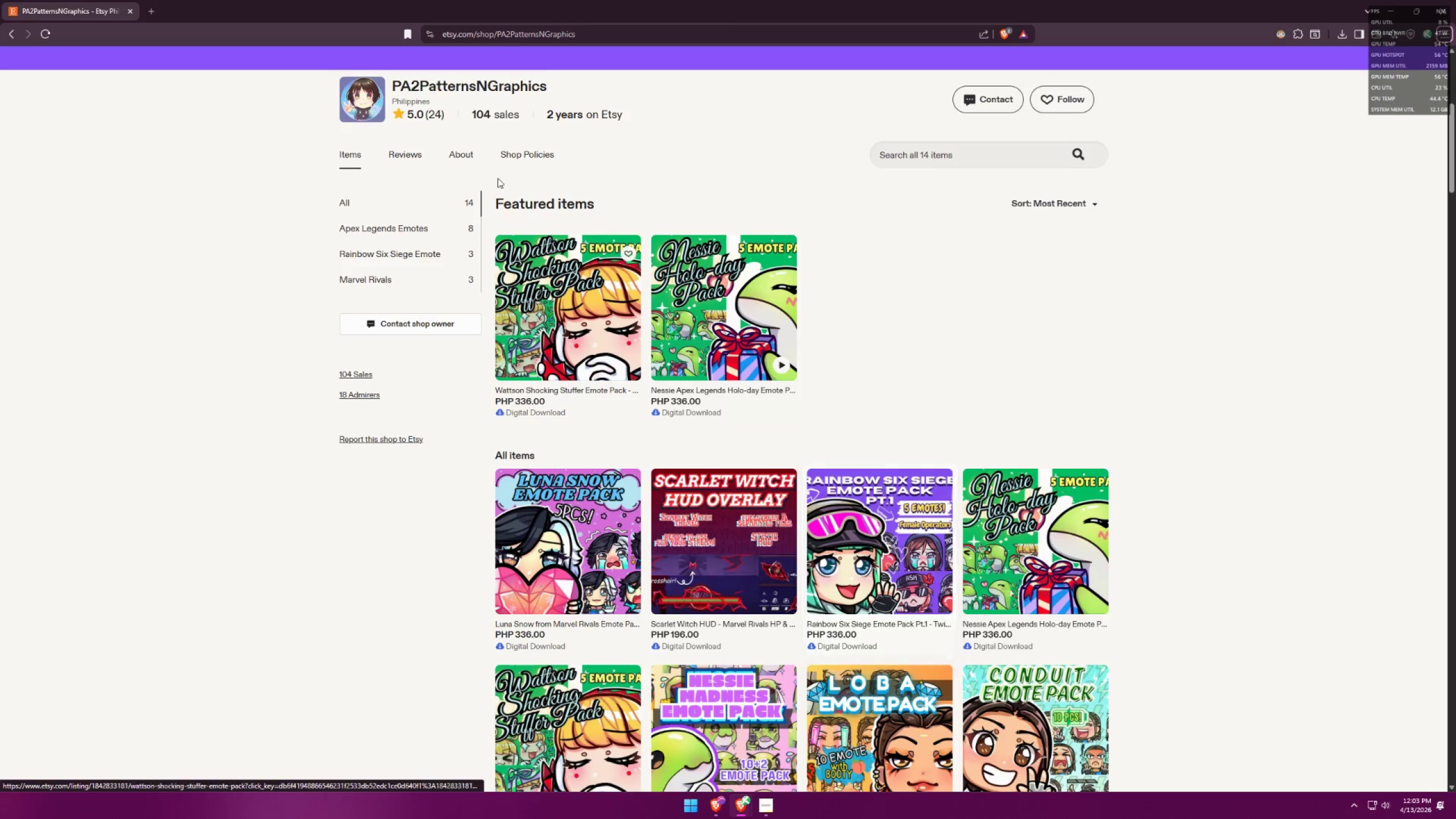 
key(Alt+AltLeft)
 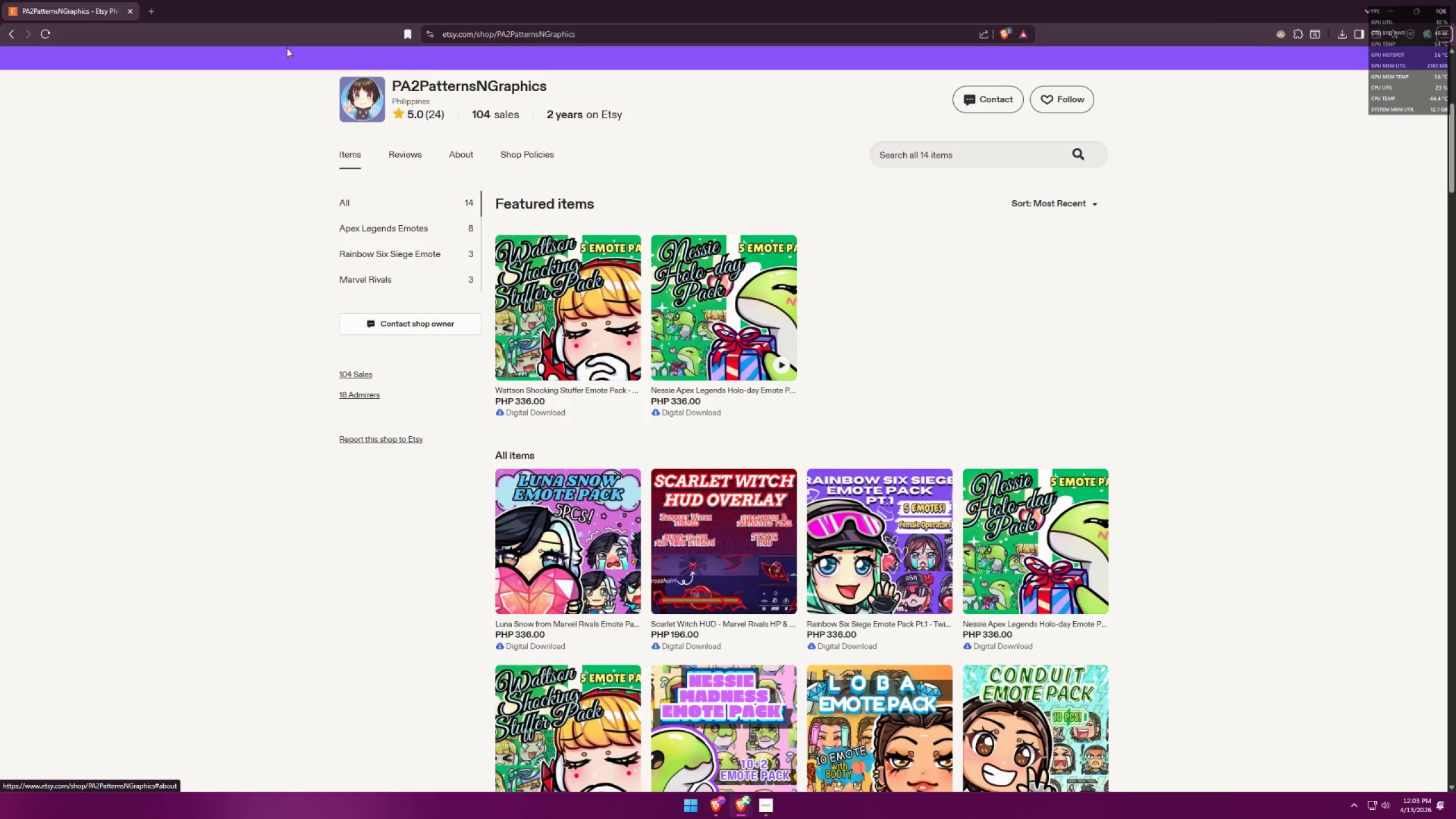 
key(Alt+Tab)
 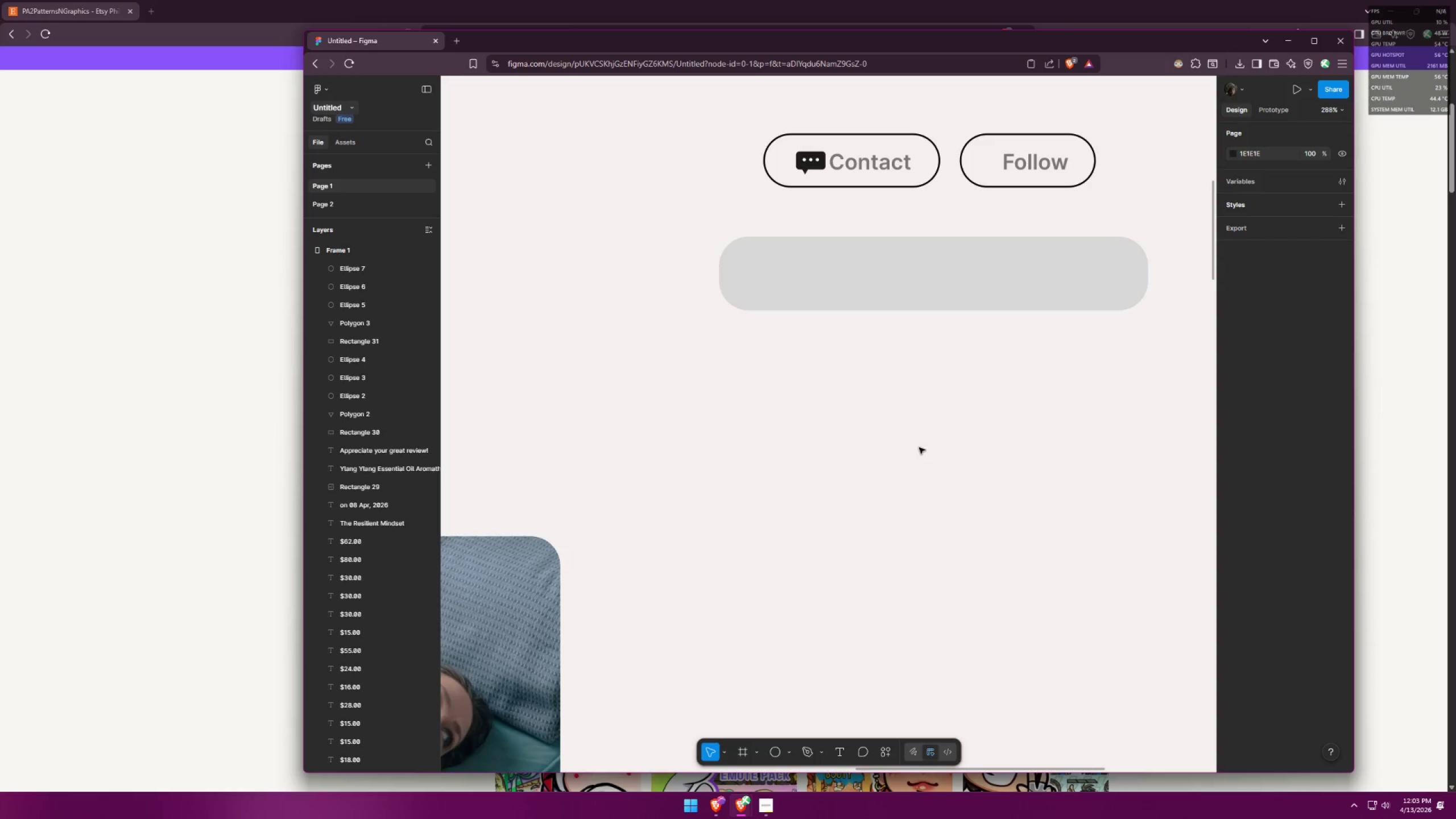 
key(Alt+AltLeft)
 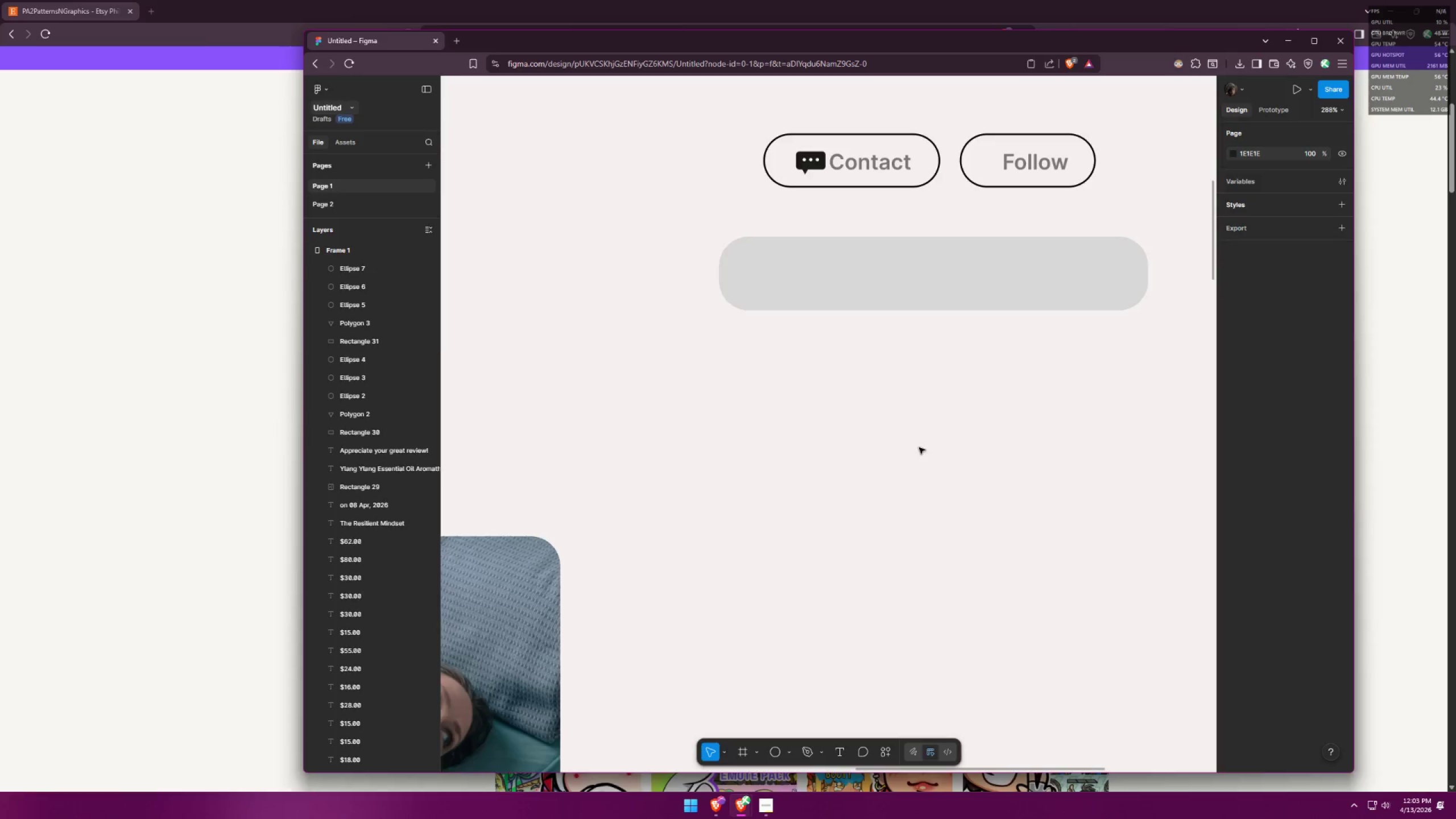 
key(Alt+Tab)
 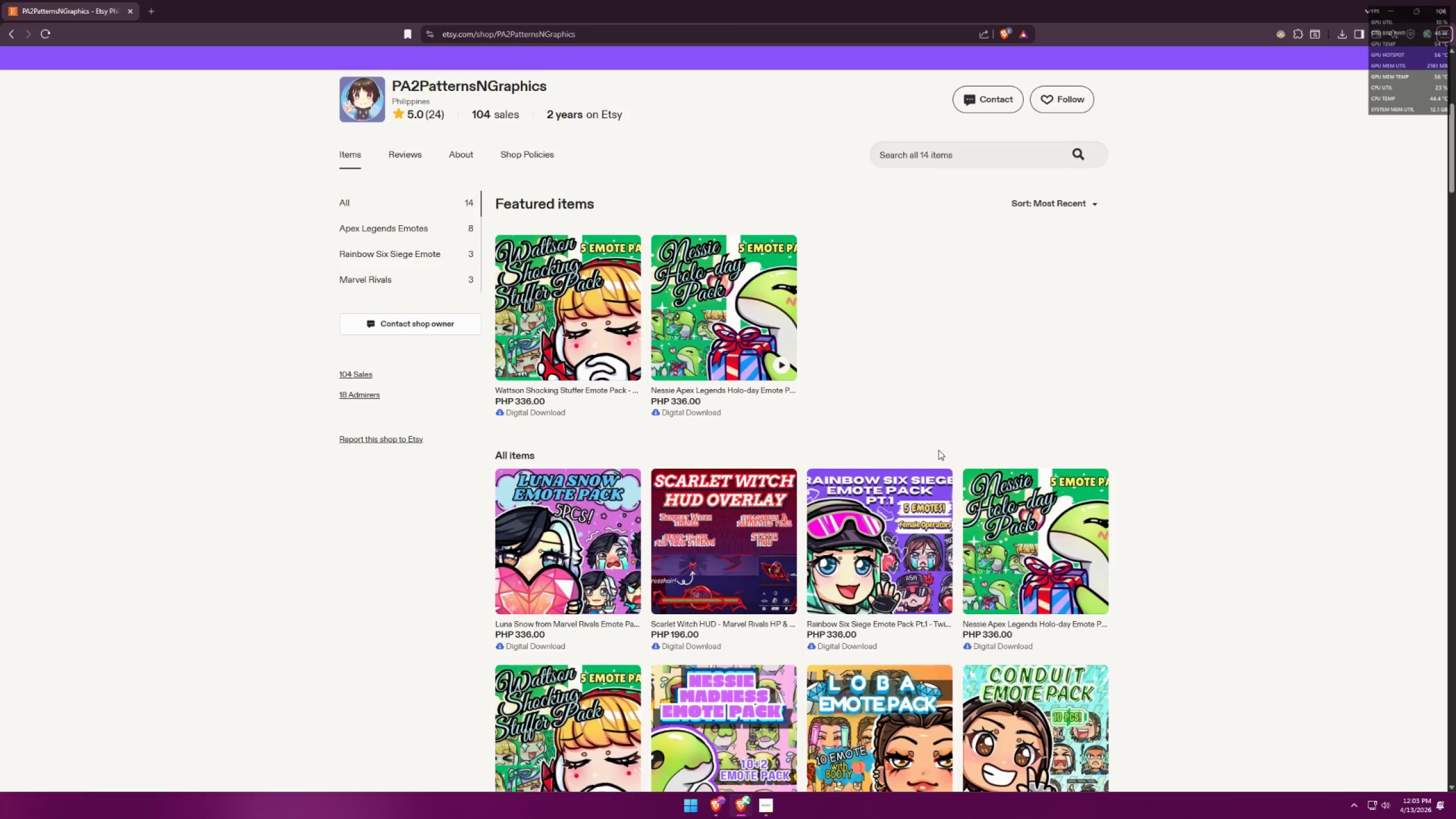 
key(Tab)
 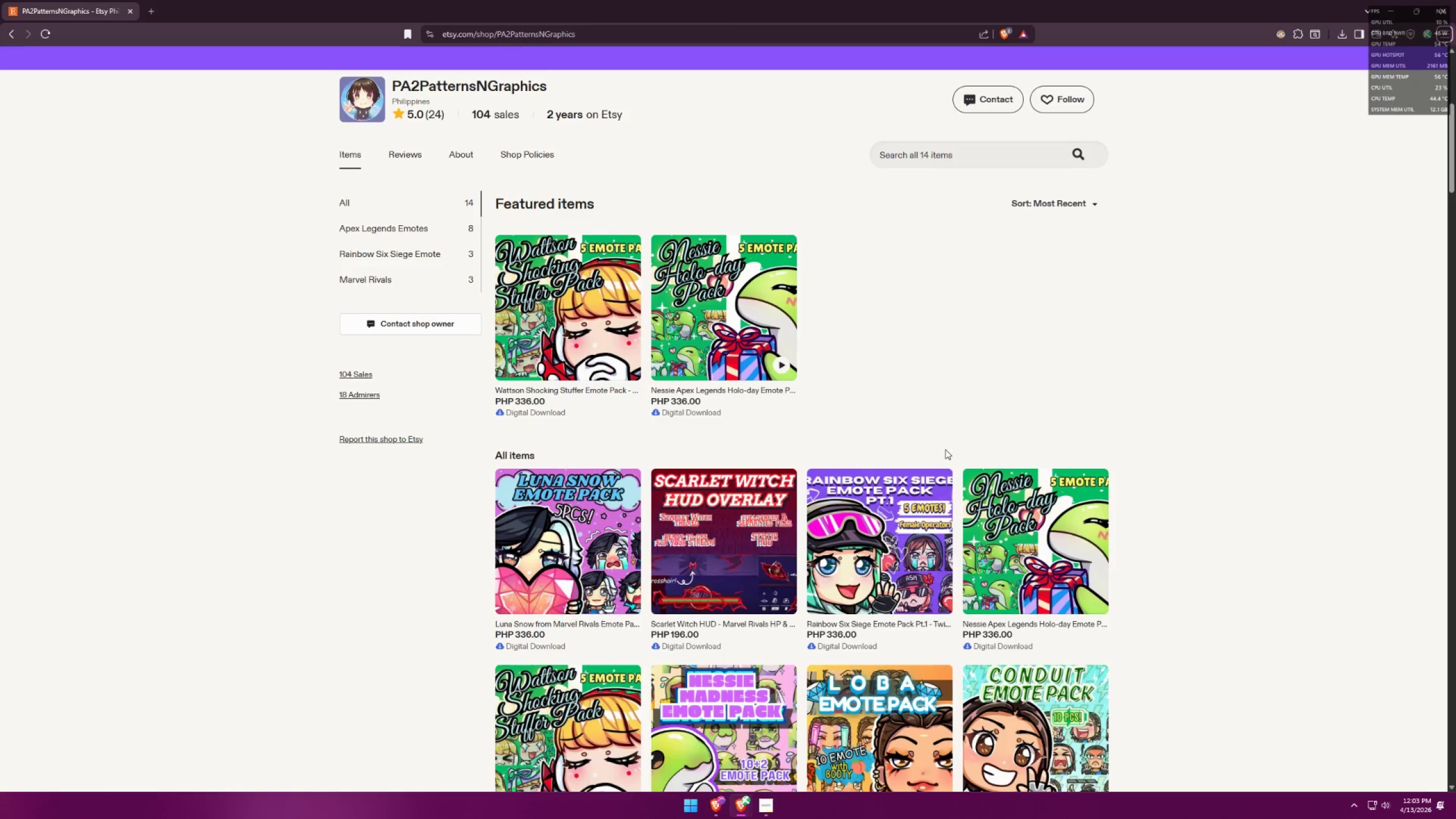 
key(Alt+AltLeft)
 